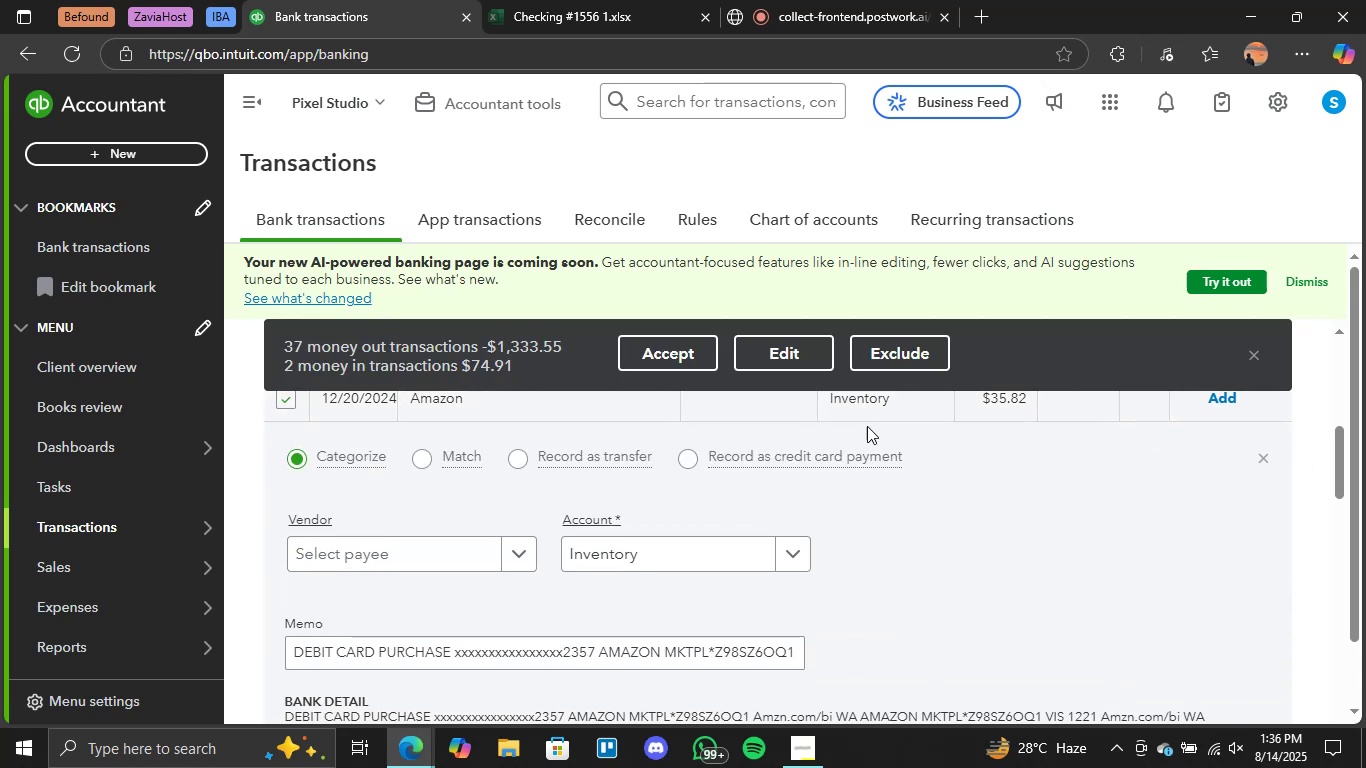 
scroll: coordinate [1318, 423], scroll_direction: down, amount: 30.0
 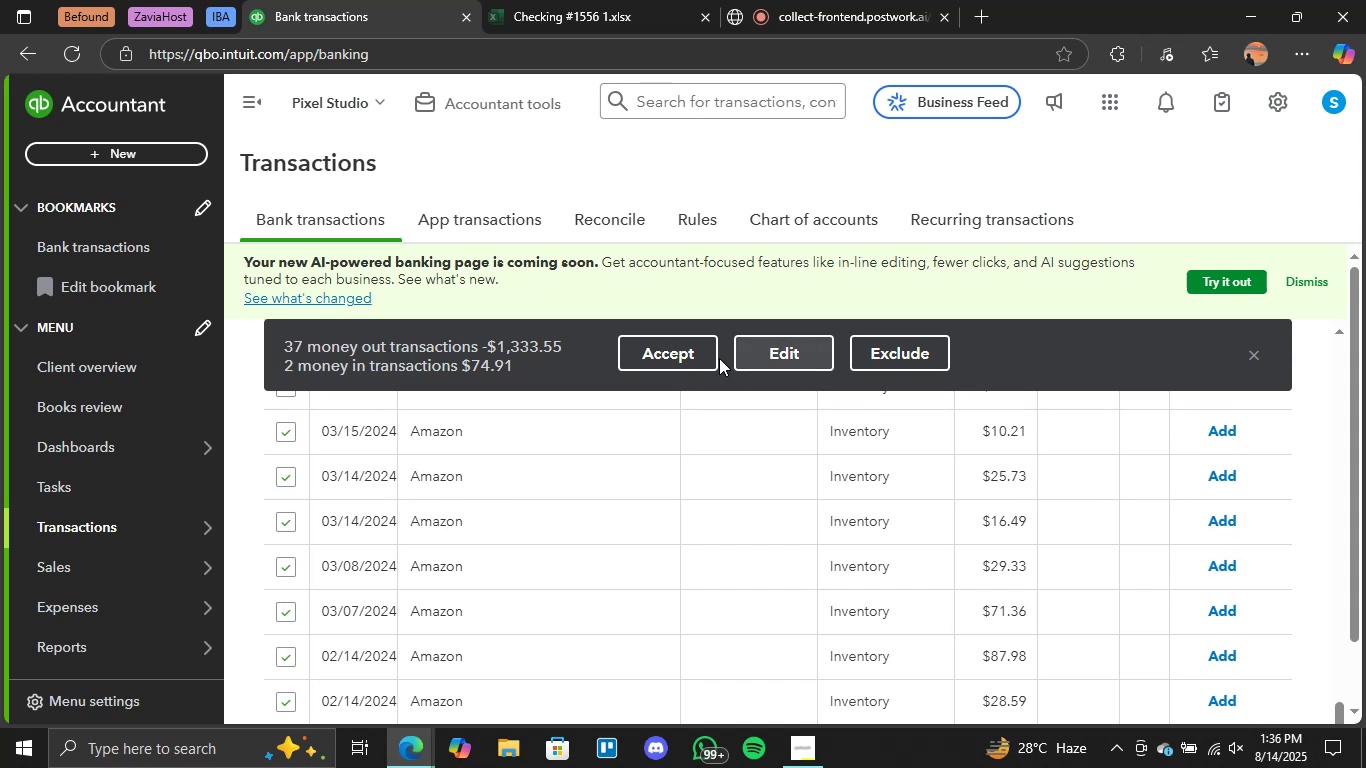 
left_click([694, 352])
 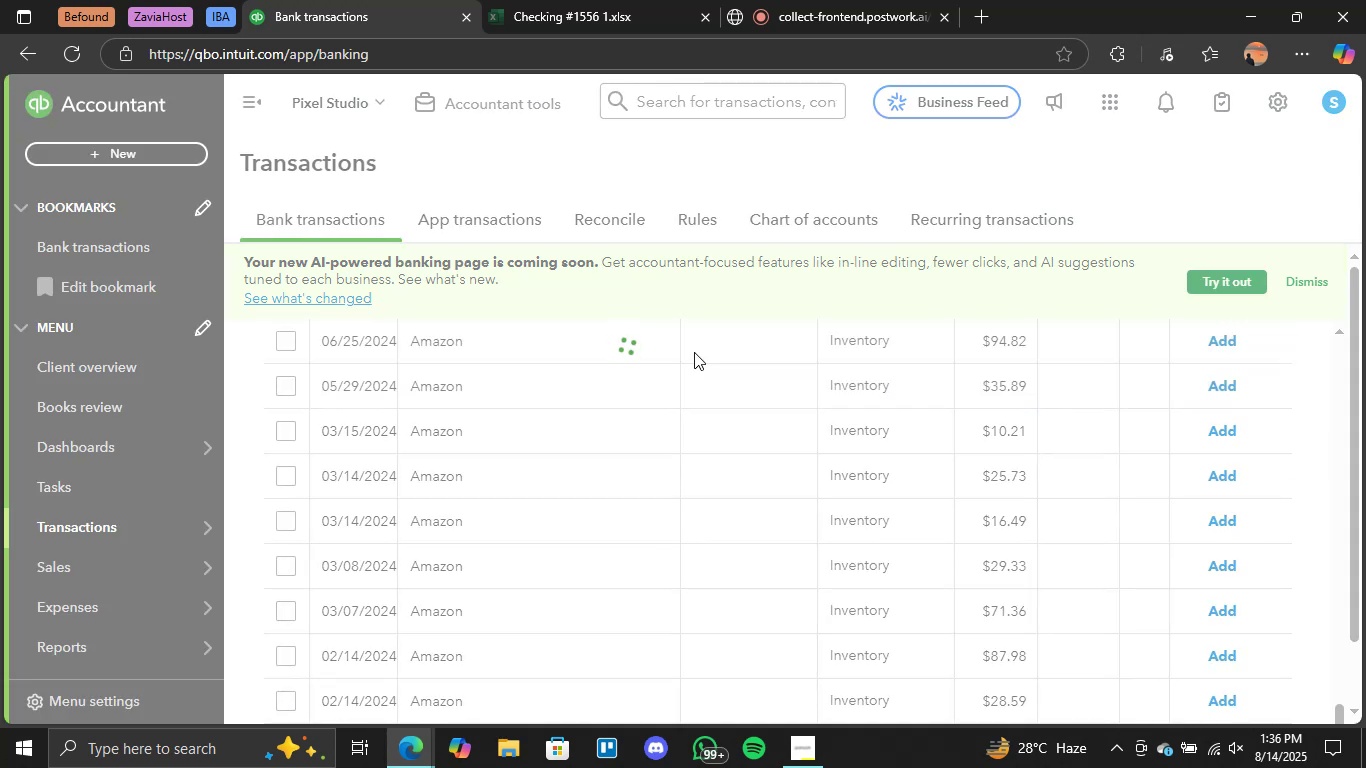 
wait(7.14)
 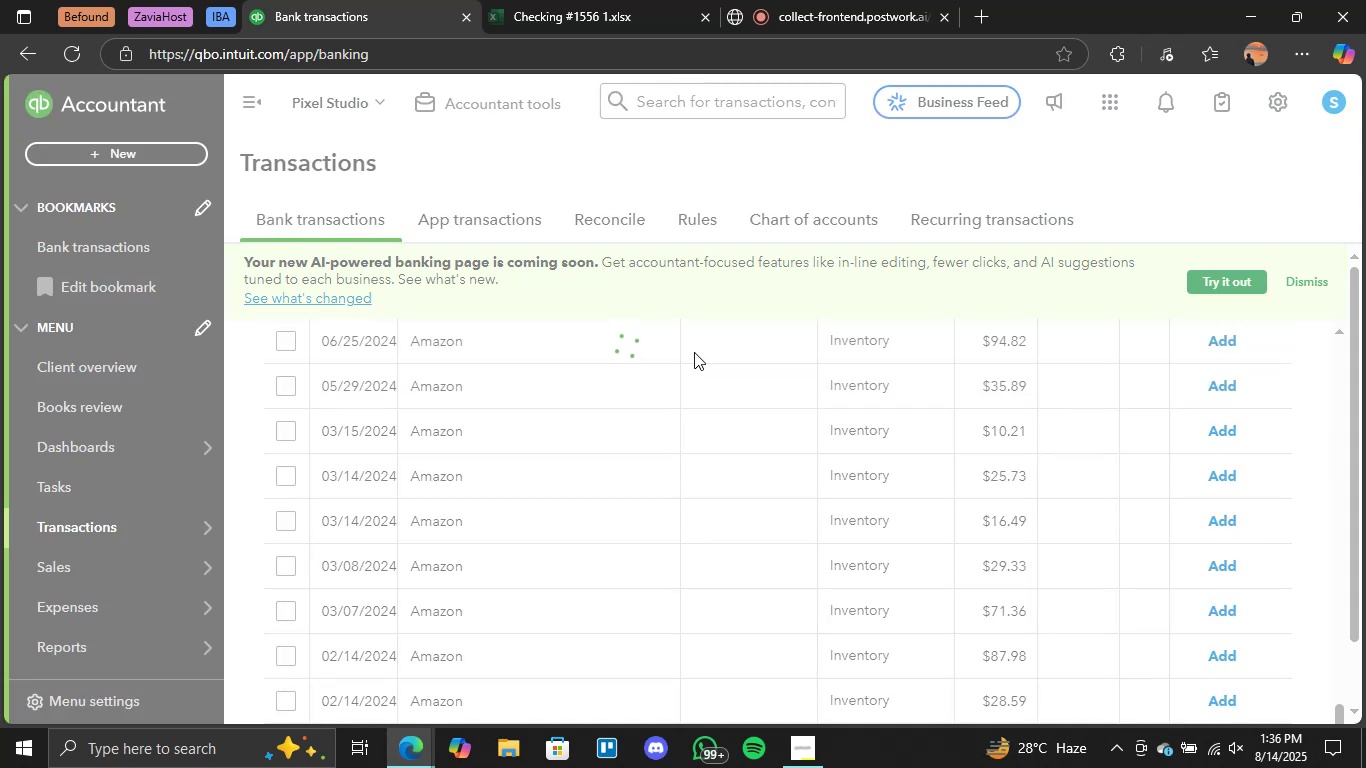 
scroll: coordinate [1003, 596], scroll_direction: down, amount: 2.0
 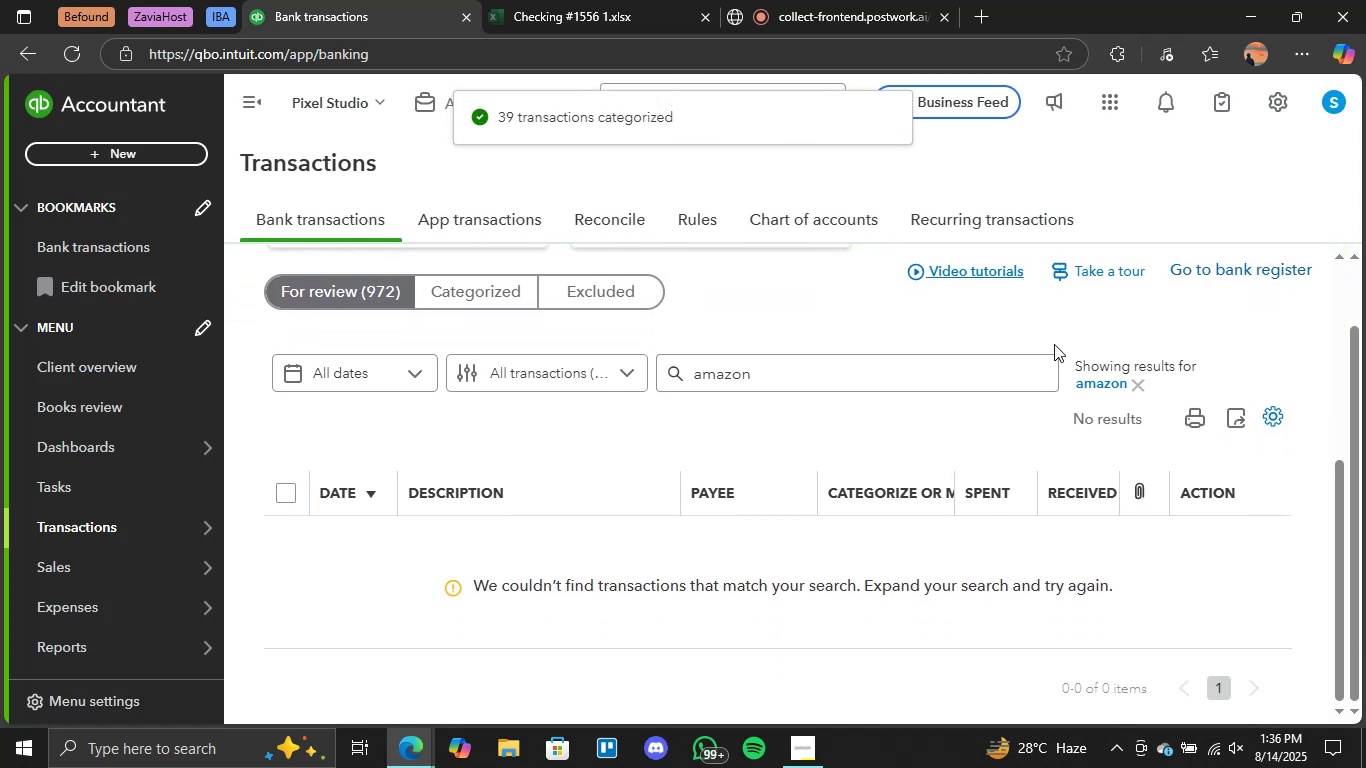 
left_click_drag(start_coordinate=[946, 373], to_coordinate=[700, 385])
 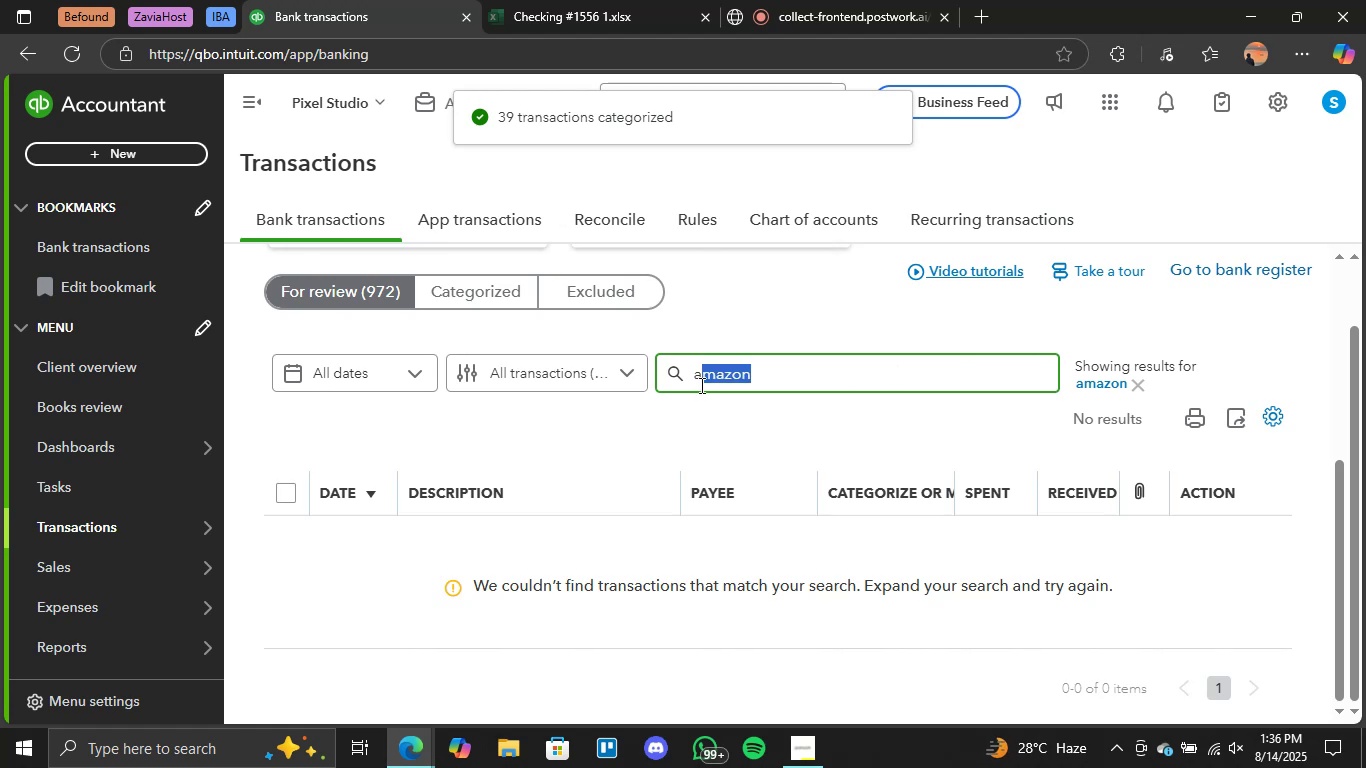 
left_click([700, 385])
 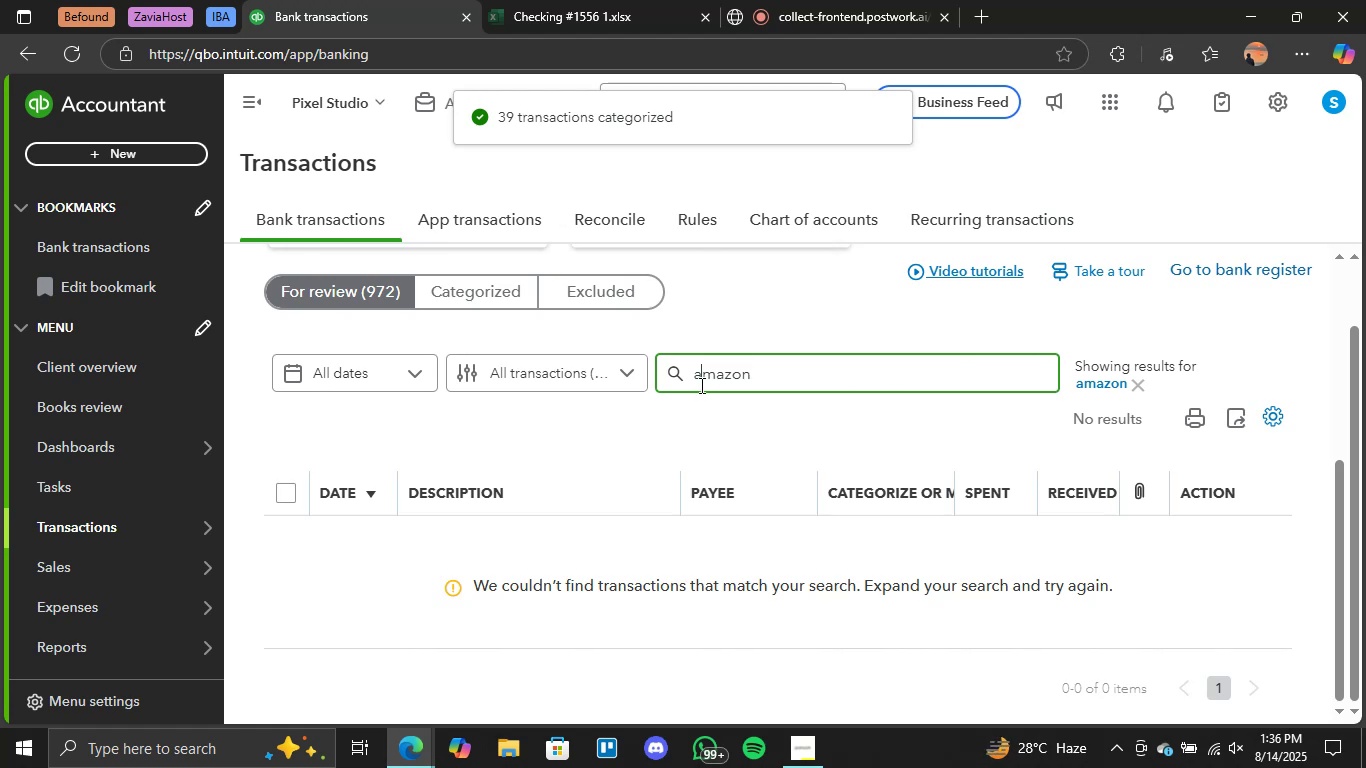 
key(Backspace)
 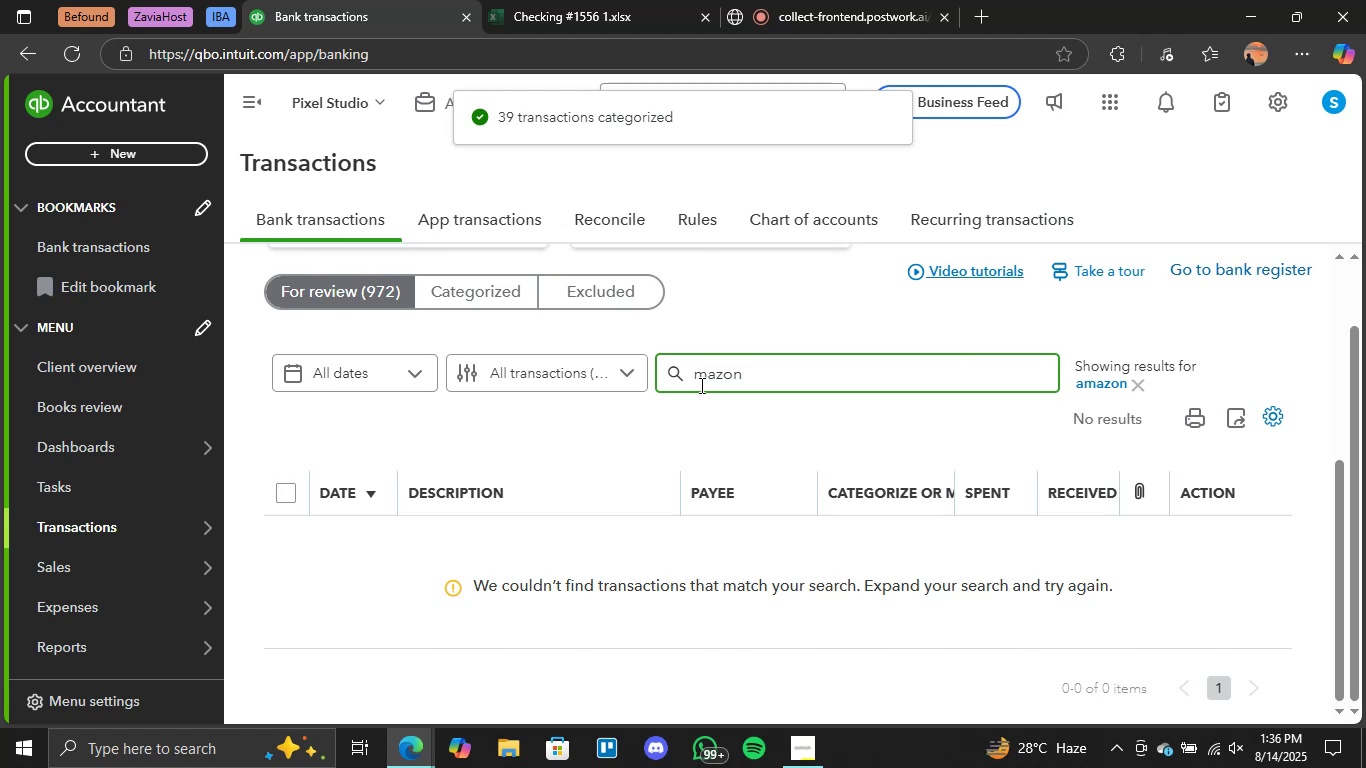 
key(Backspace)
 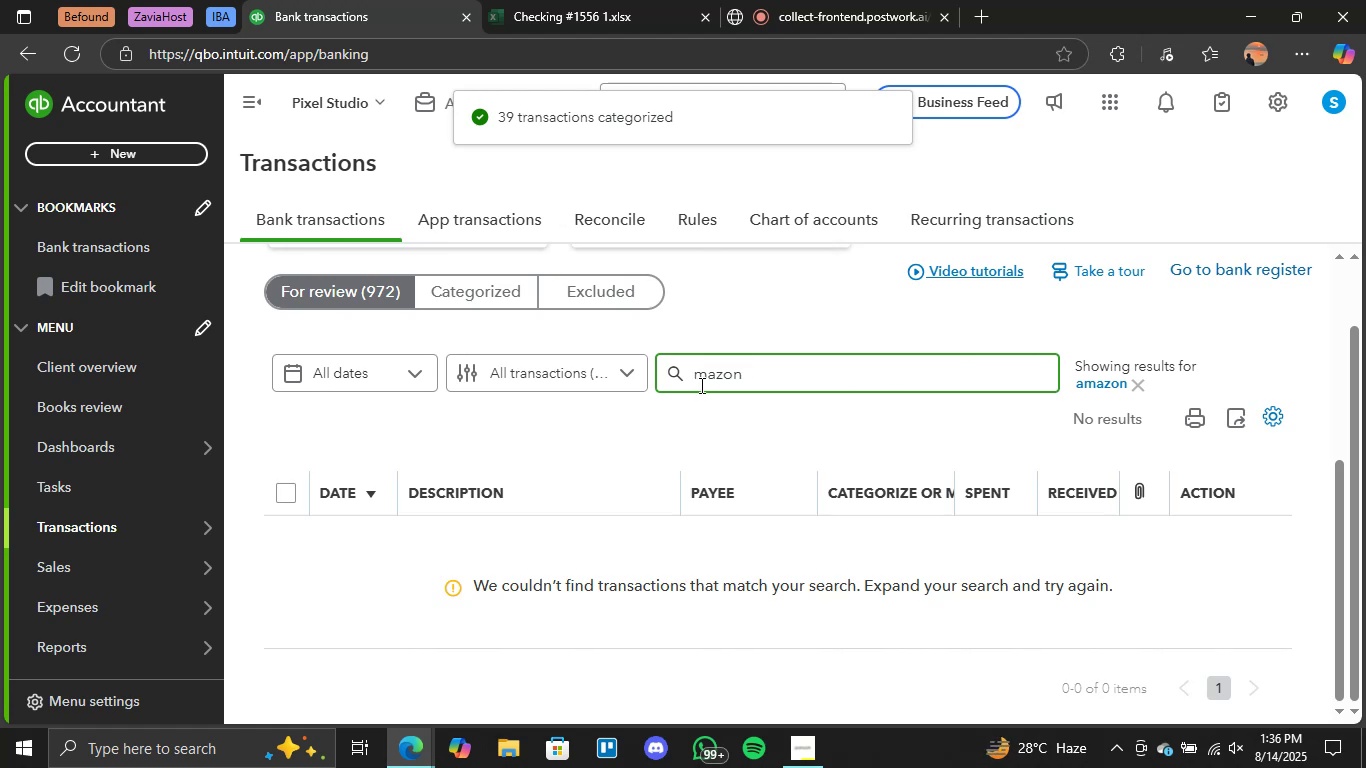 
key(Backspace)
 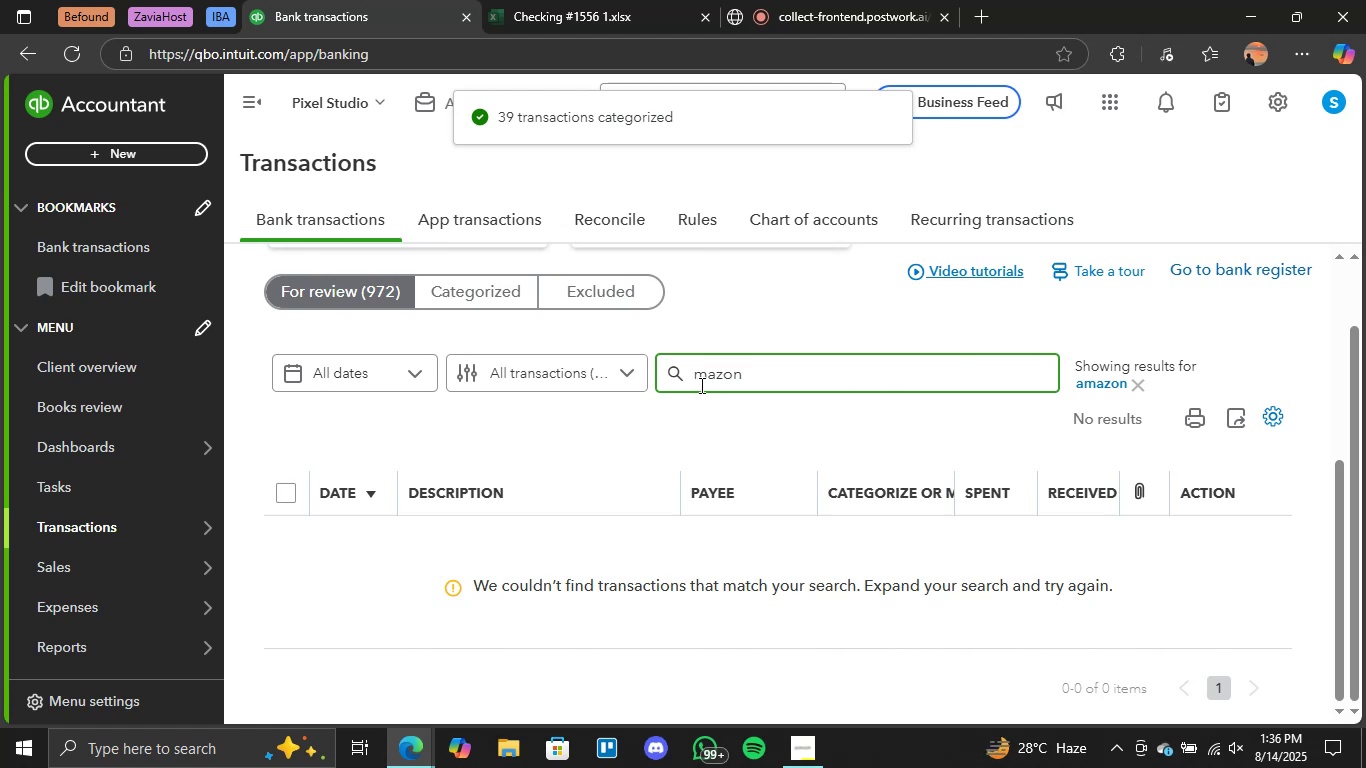 
key(Backspace)
 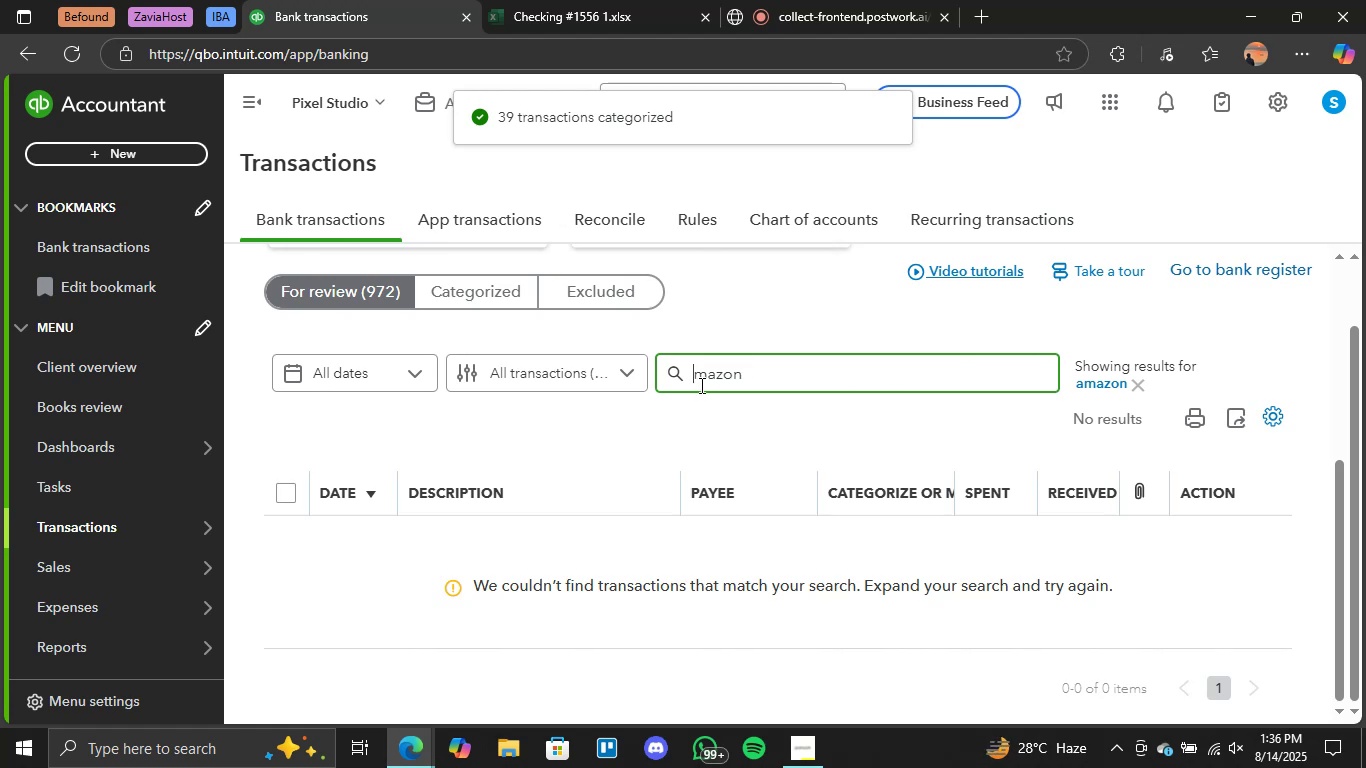 
hold_key(key=ArrowRight, duration=0.61)
 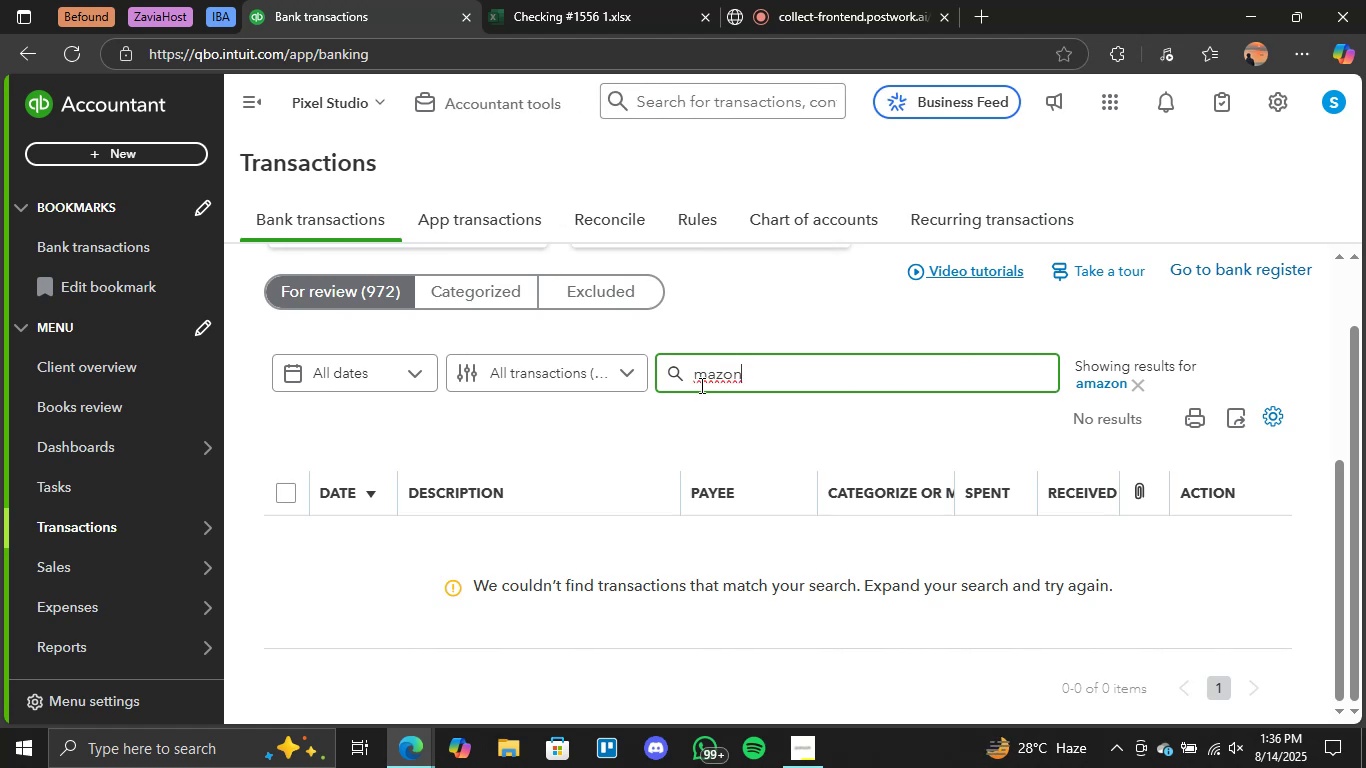 
key(Backspace)
 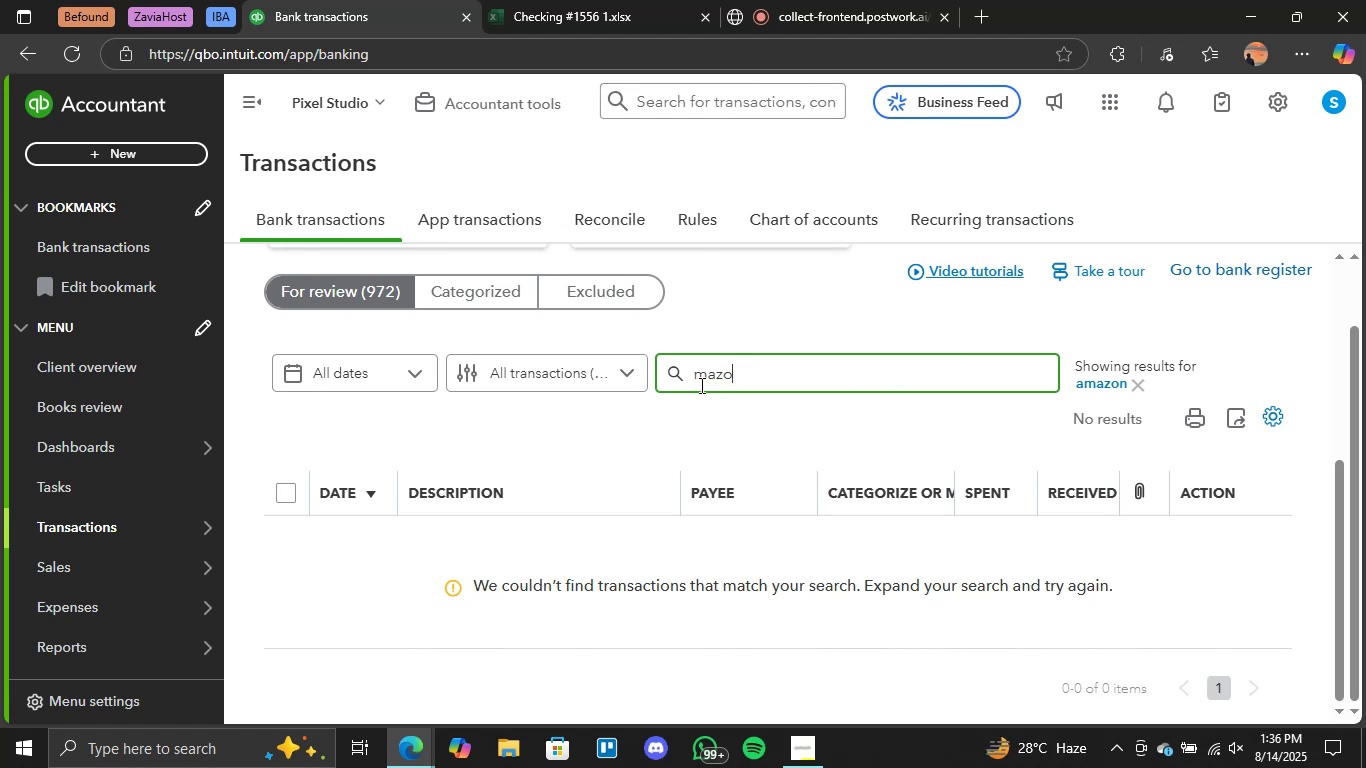 
key(Backspace)
 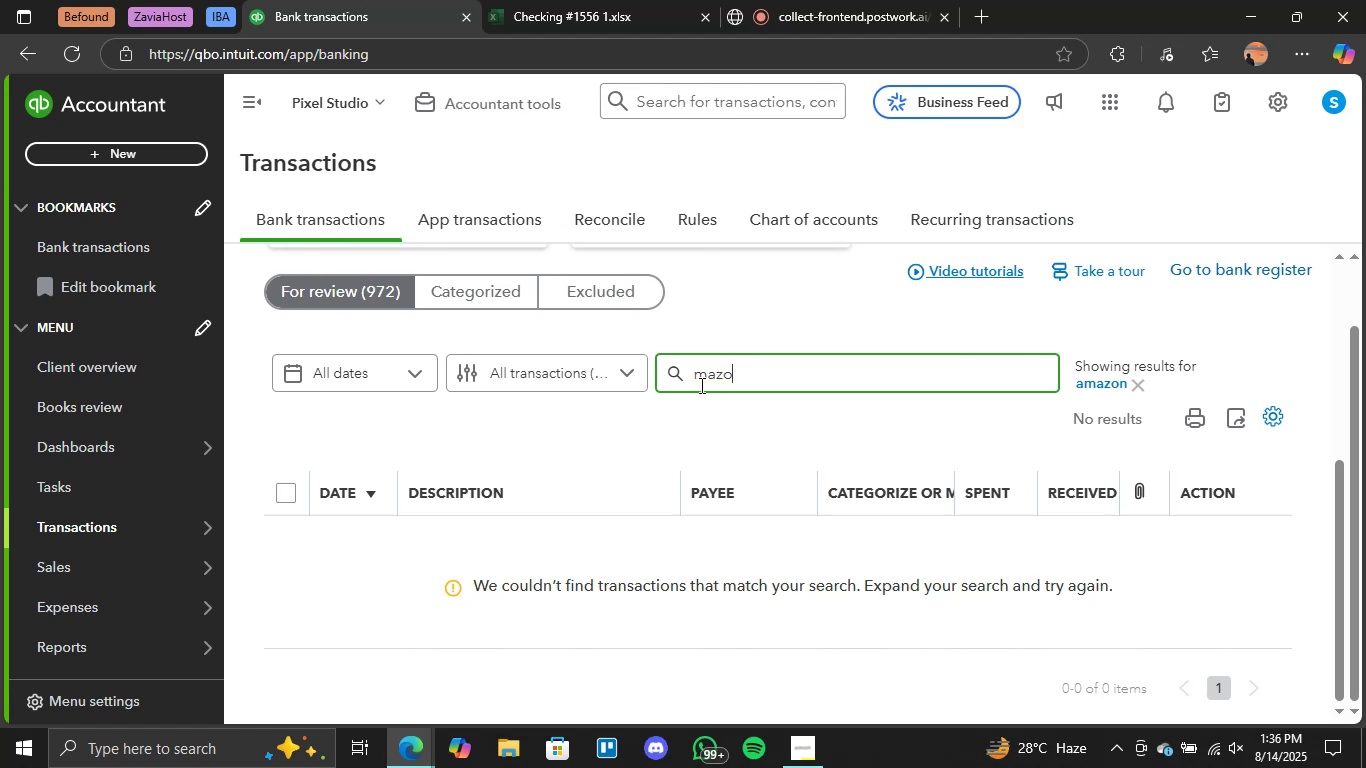 
key(Backspace)
 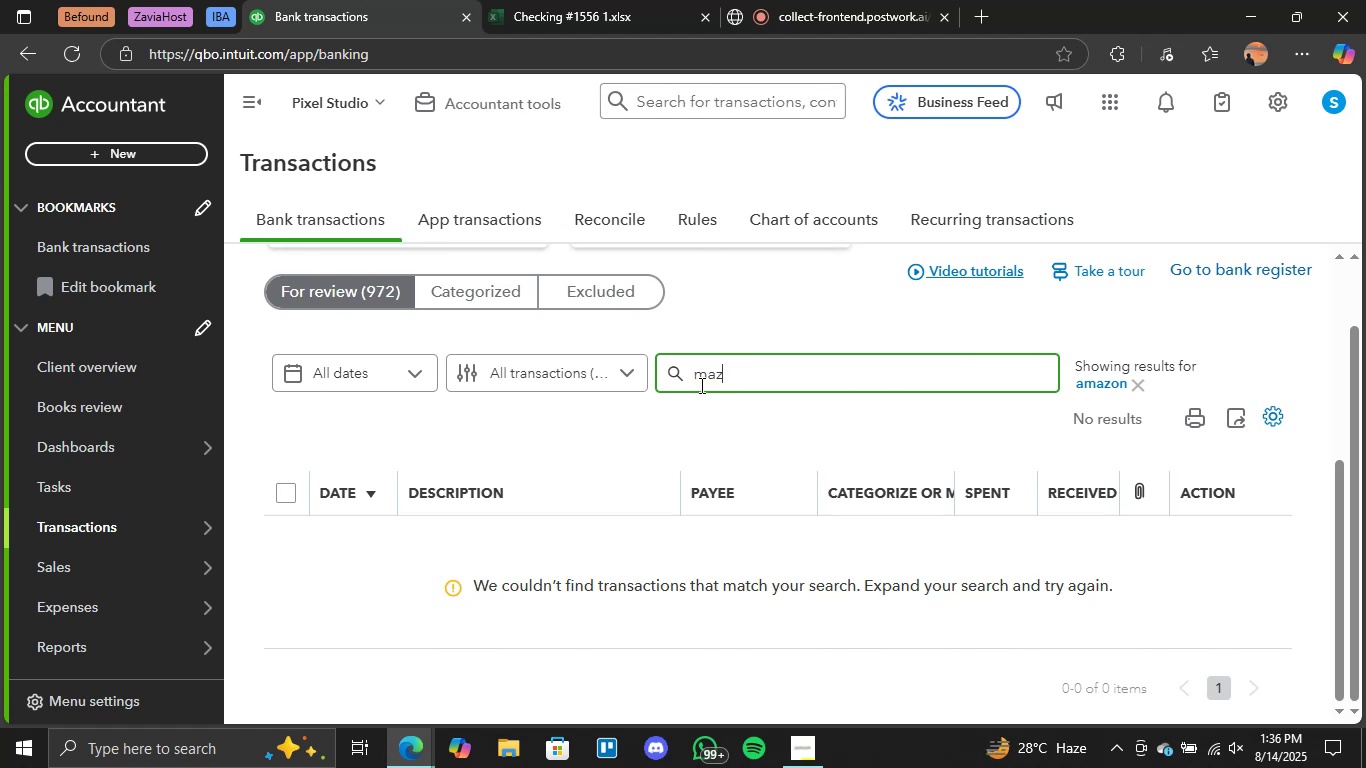 
key(Backspace)
 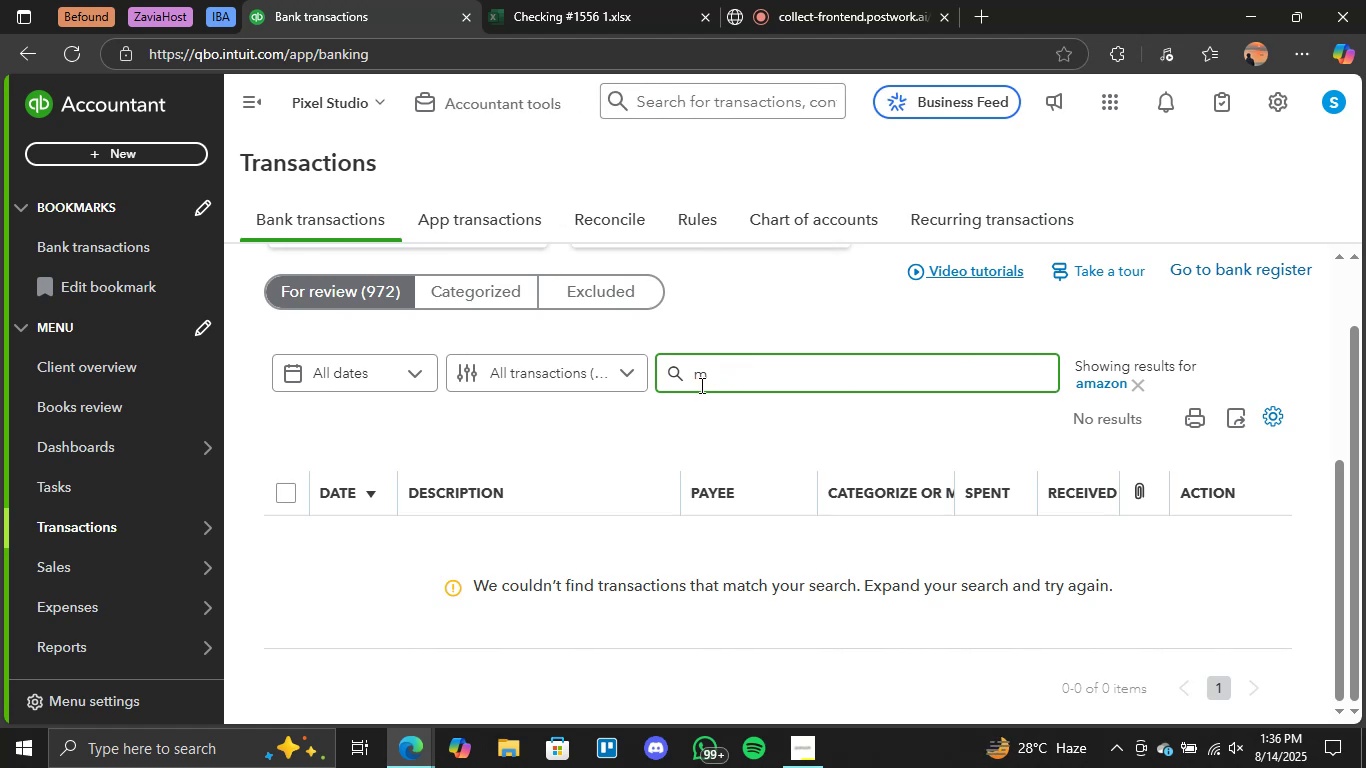 
key(Backspace)
 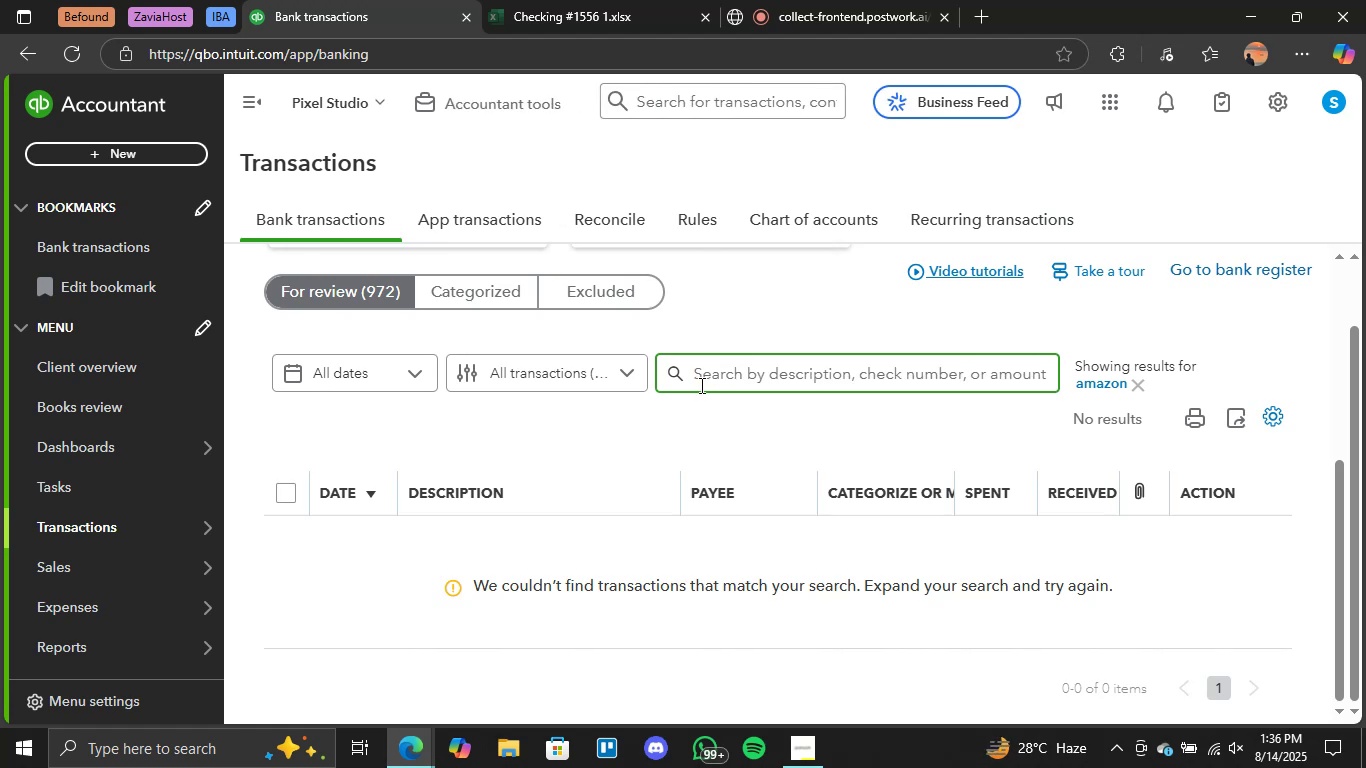 
key(Backspace)
 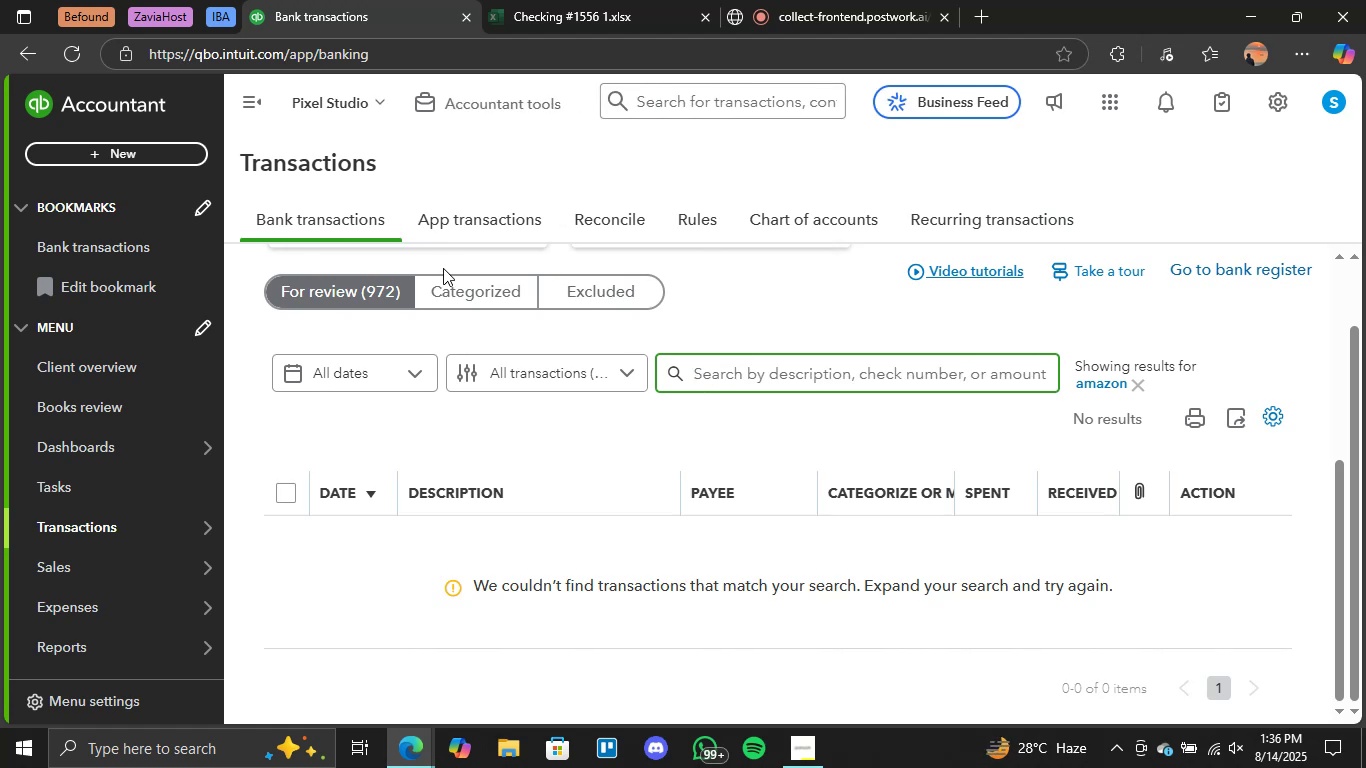 
left_click([391, 277])
 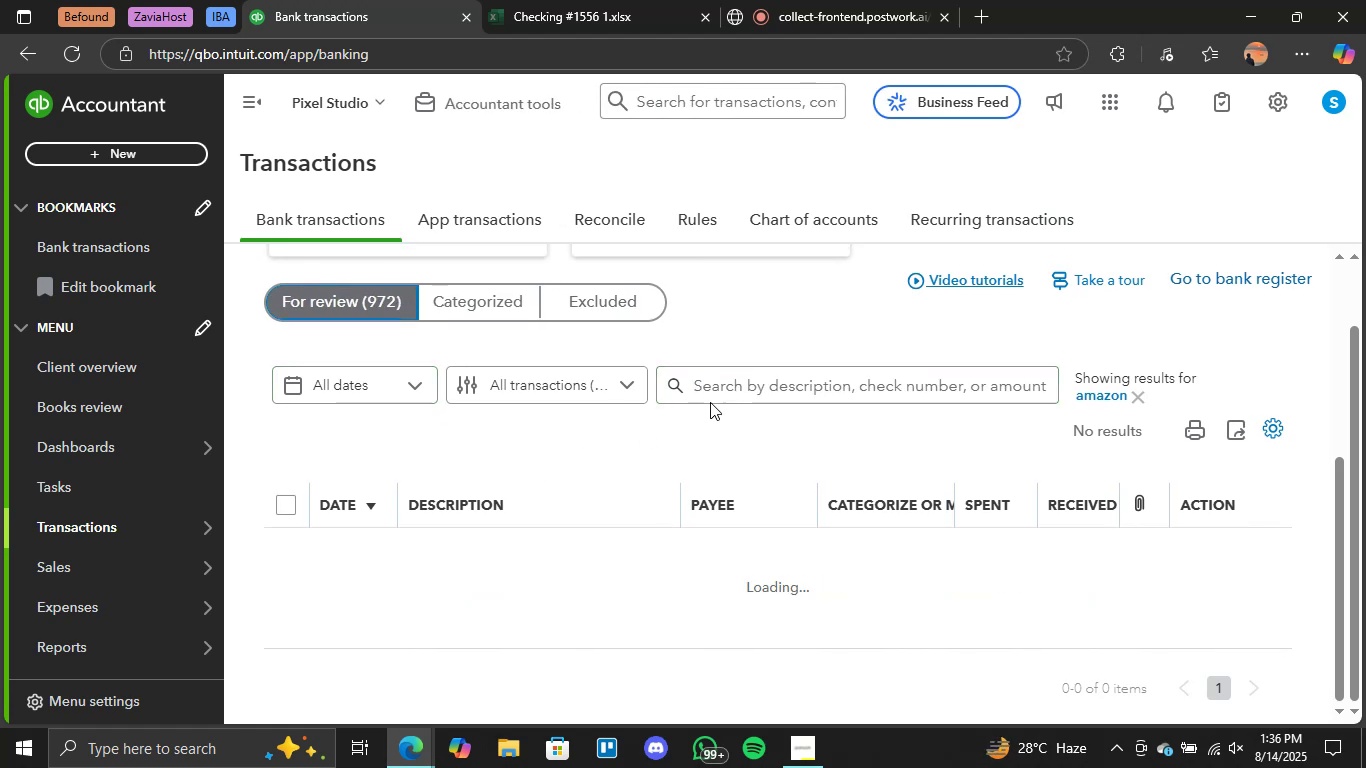 
left_click([358, 301])
 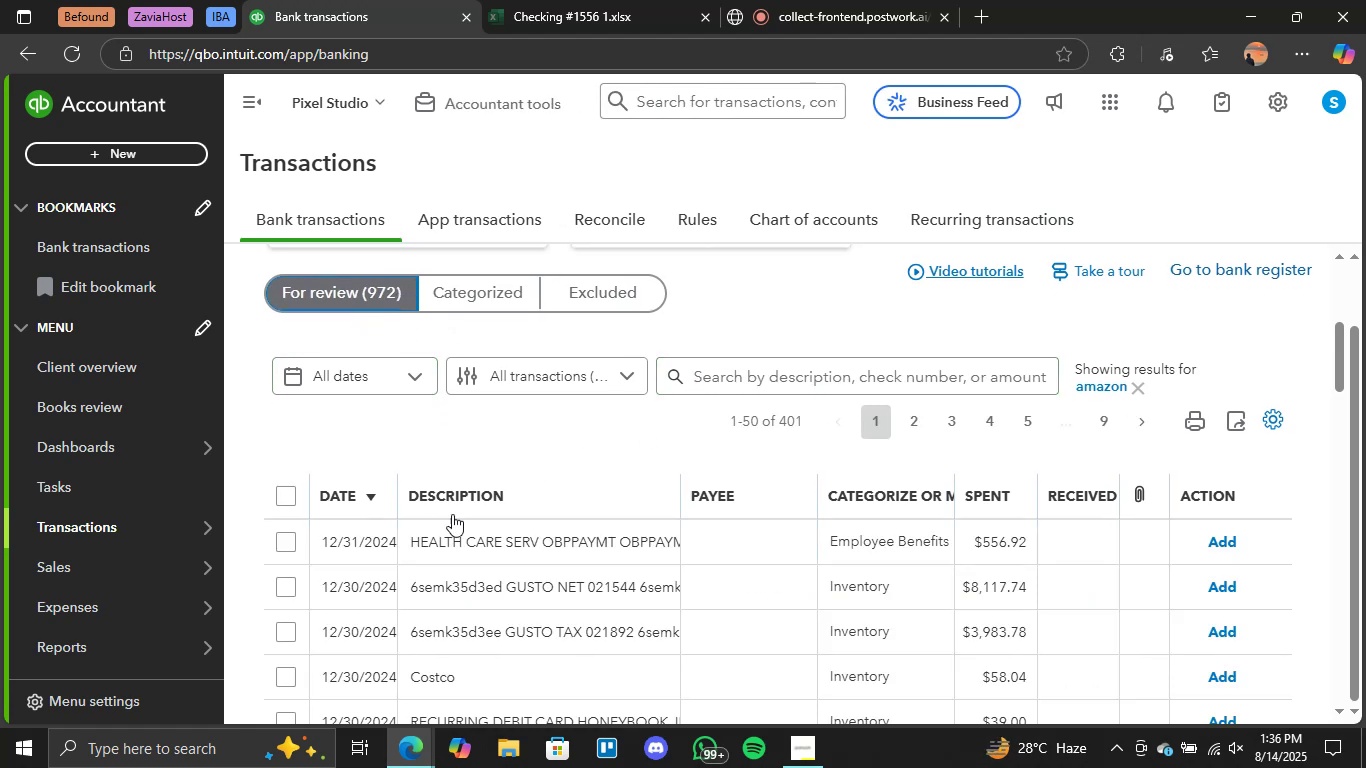 
scroll: coordinate [493, 526], scroll_direction: down, amount: 15.0
 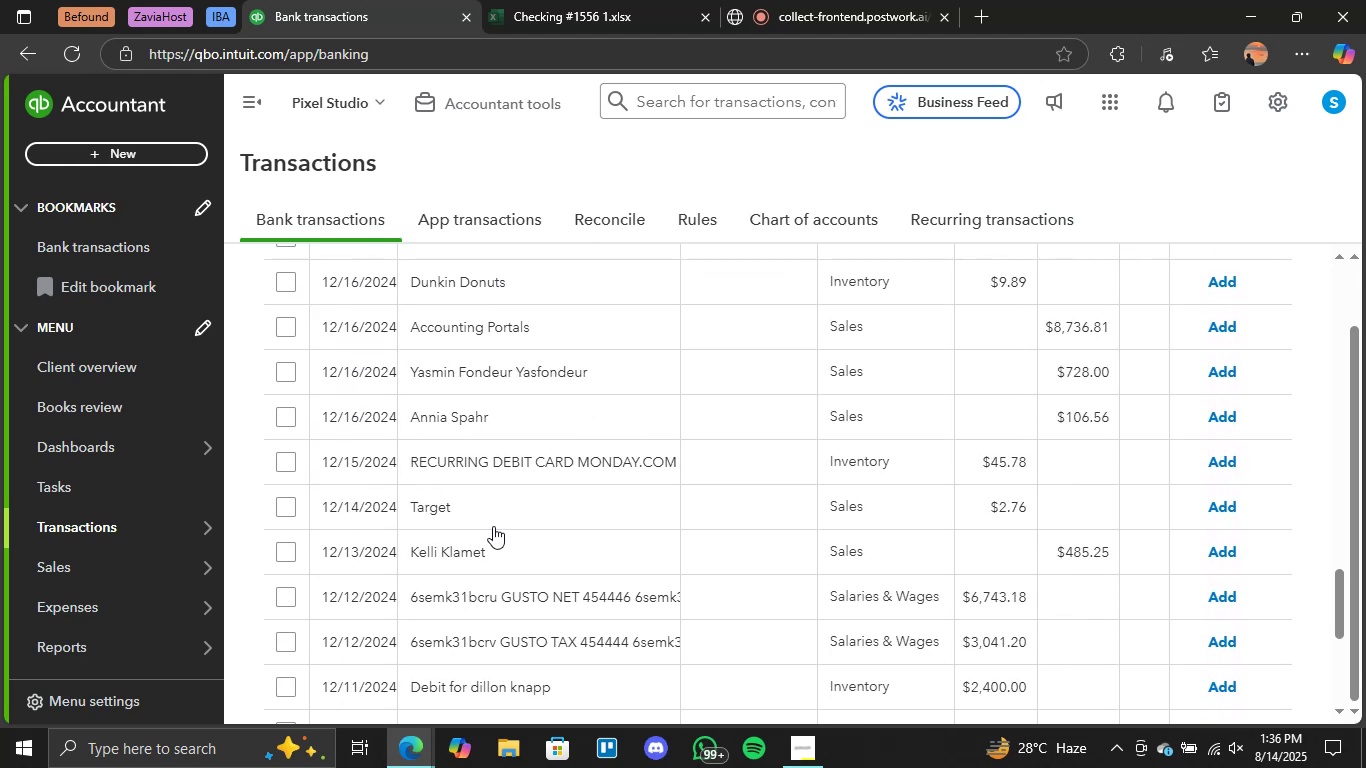 
scroll: coordinate [493, 526], scroll_direction: up, amount: 1.0
 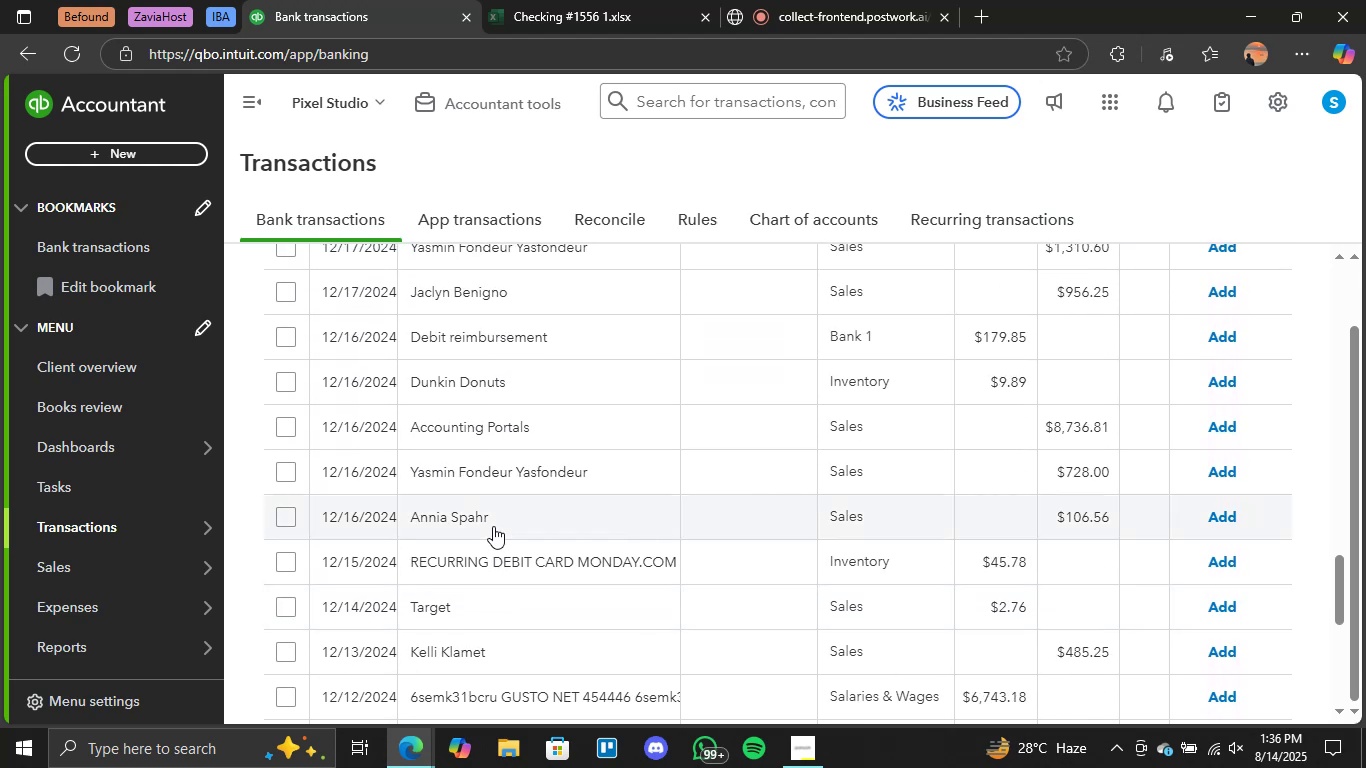 
scroll: coordinate [618, 648], scroll_direction: down, amount: 7.0
 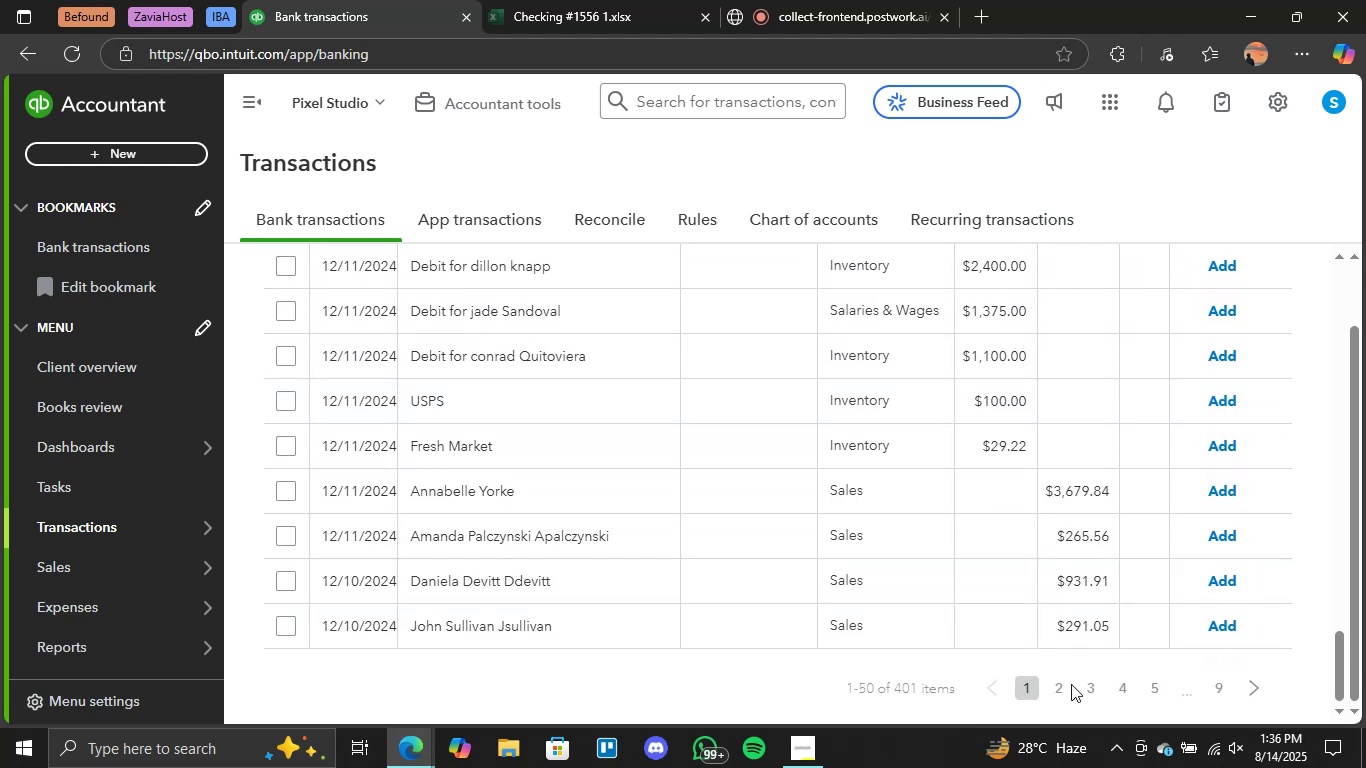 
left_click([1068, 684])
 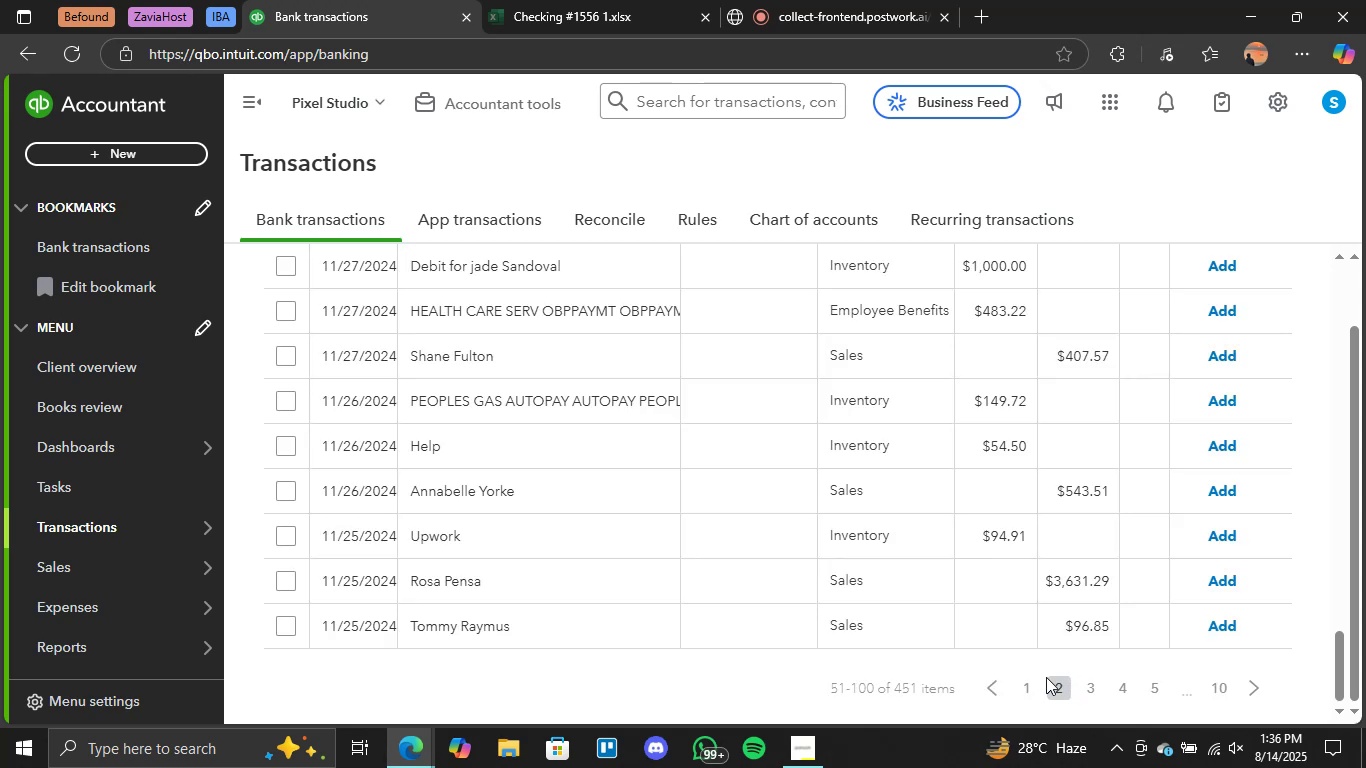 
scroll: coordinate [641, 570], scroll_direction: up, amount: 19.0
 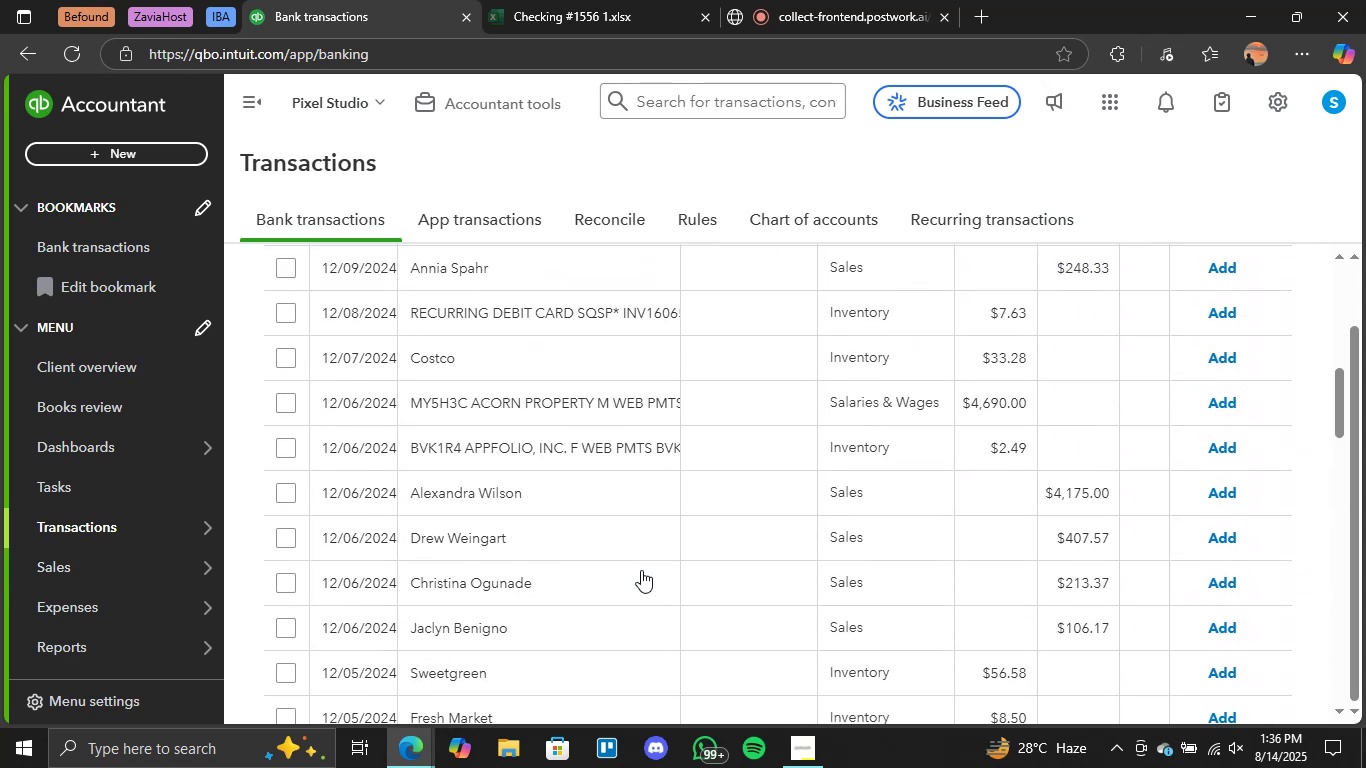 
scroll: coordinate [625, 559], scroll_direction: down, amount: 27.0
 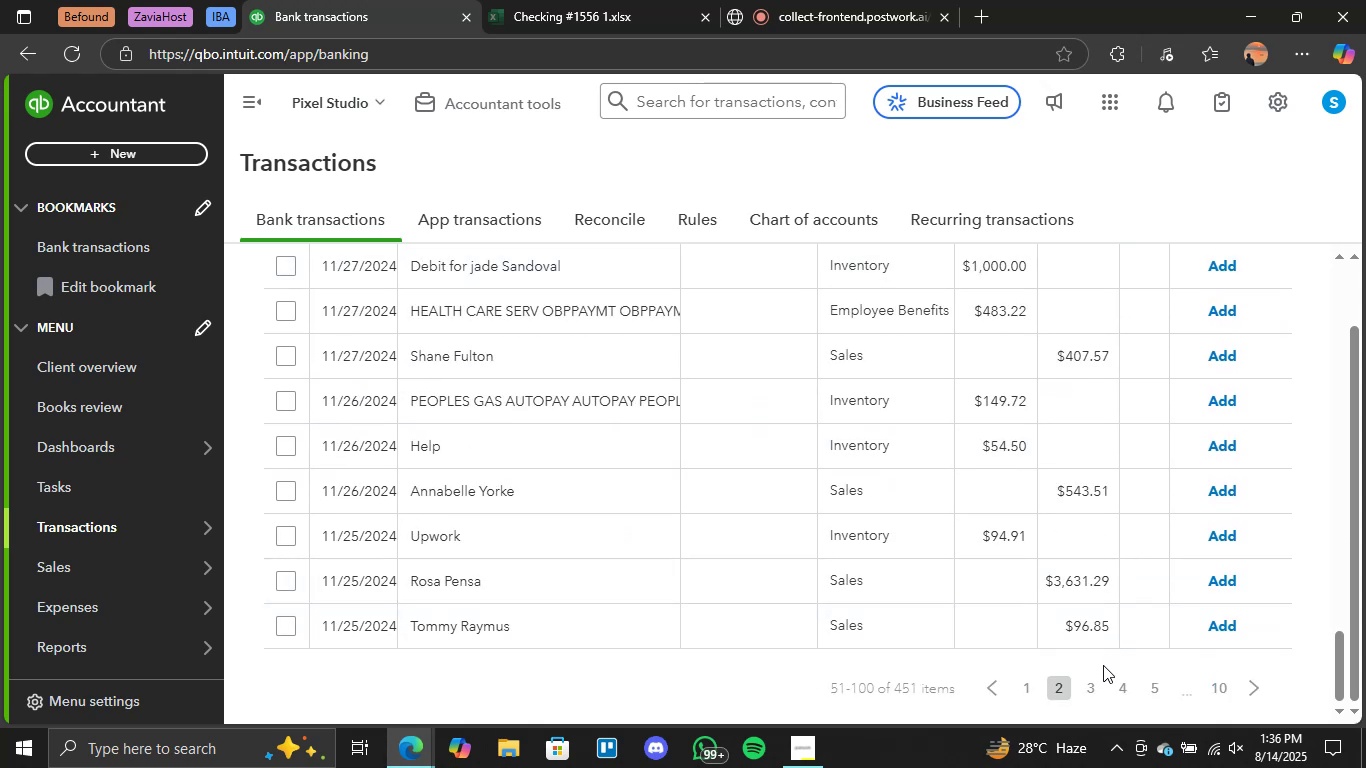 
left_click([1088, 682])
 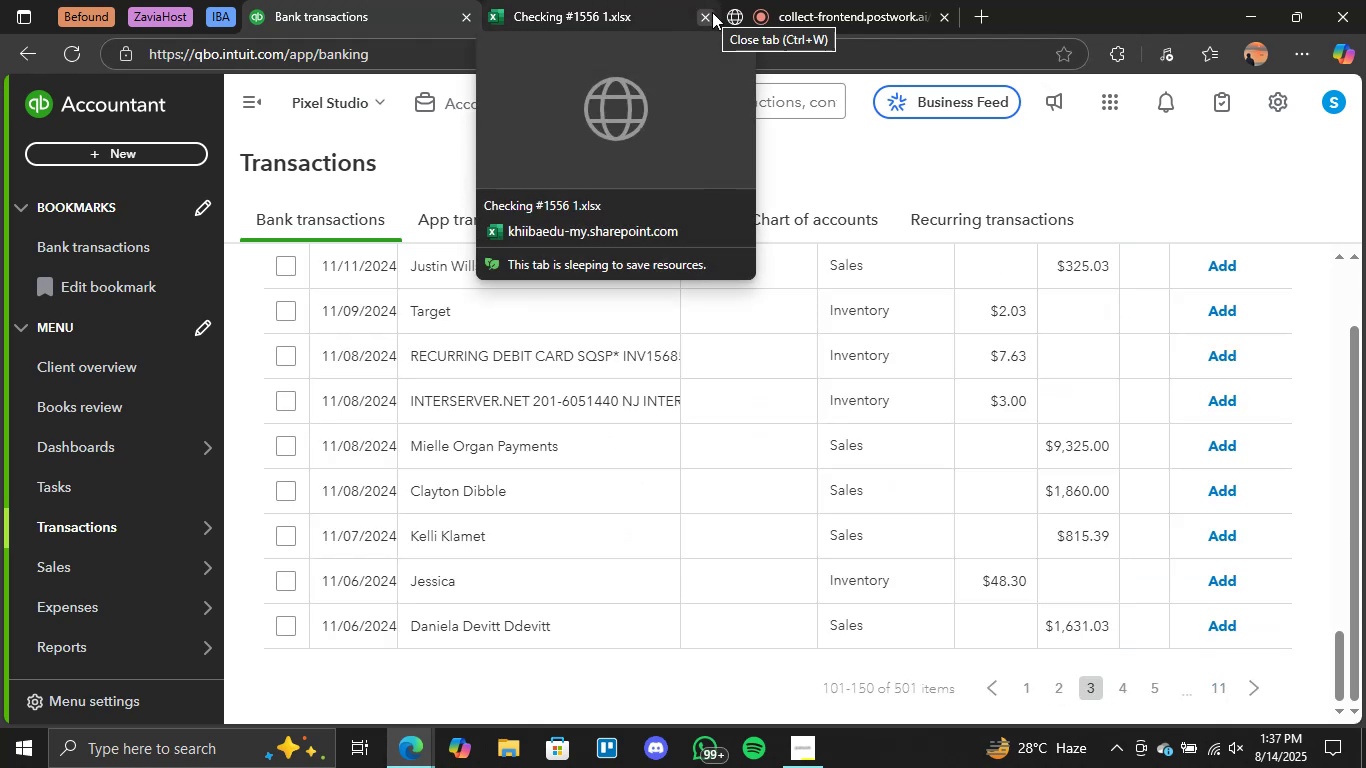 
wait(6.43)
 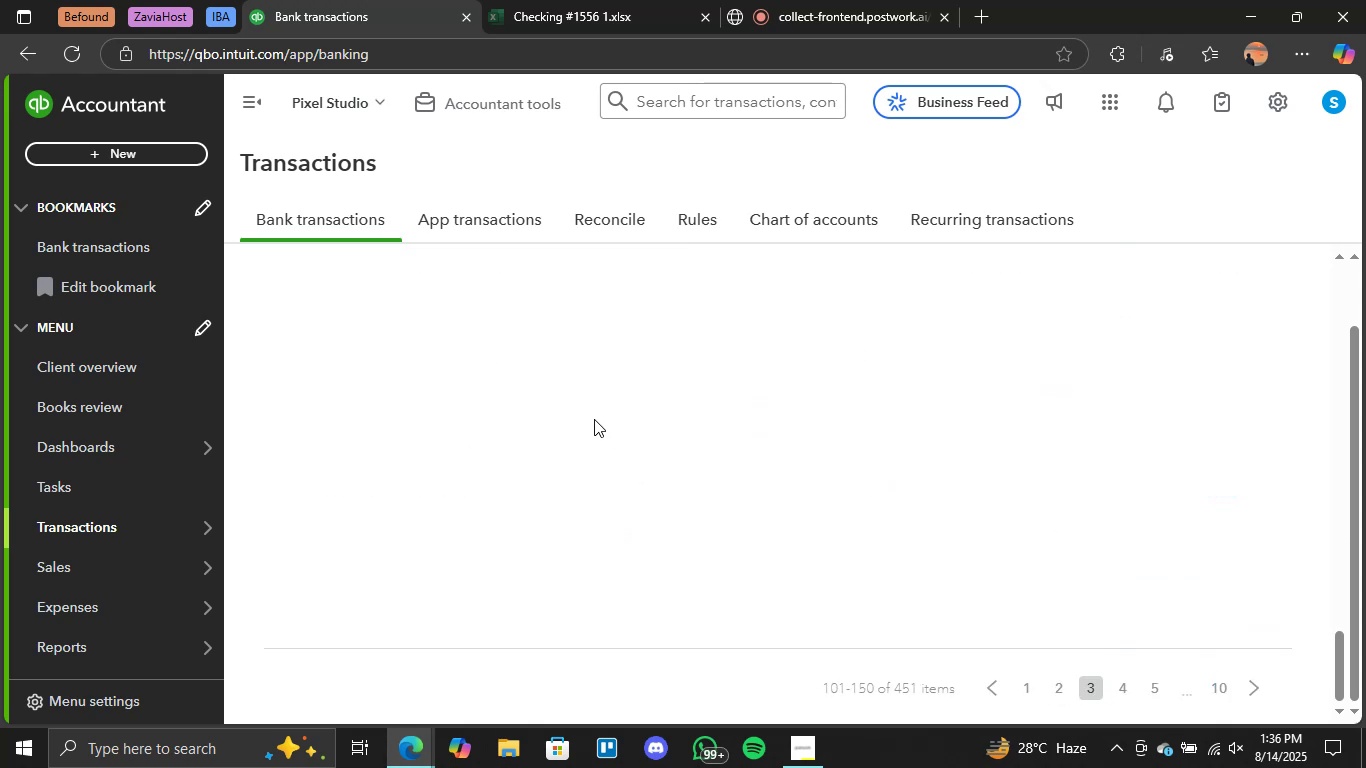 
scroll: coordinate [531, 496], scroll_direction: up, amount: 27.0
 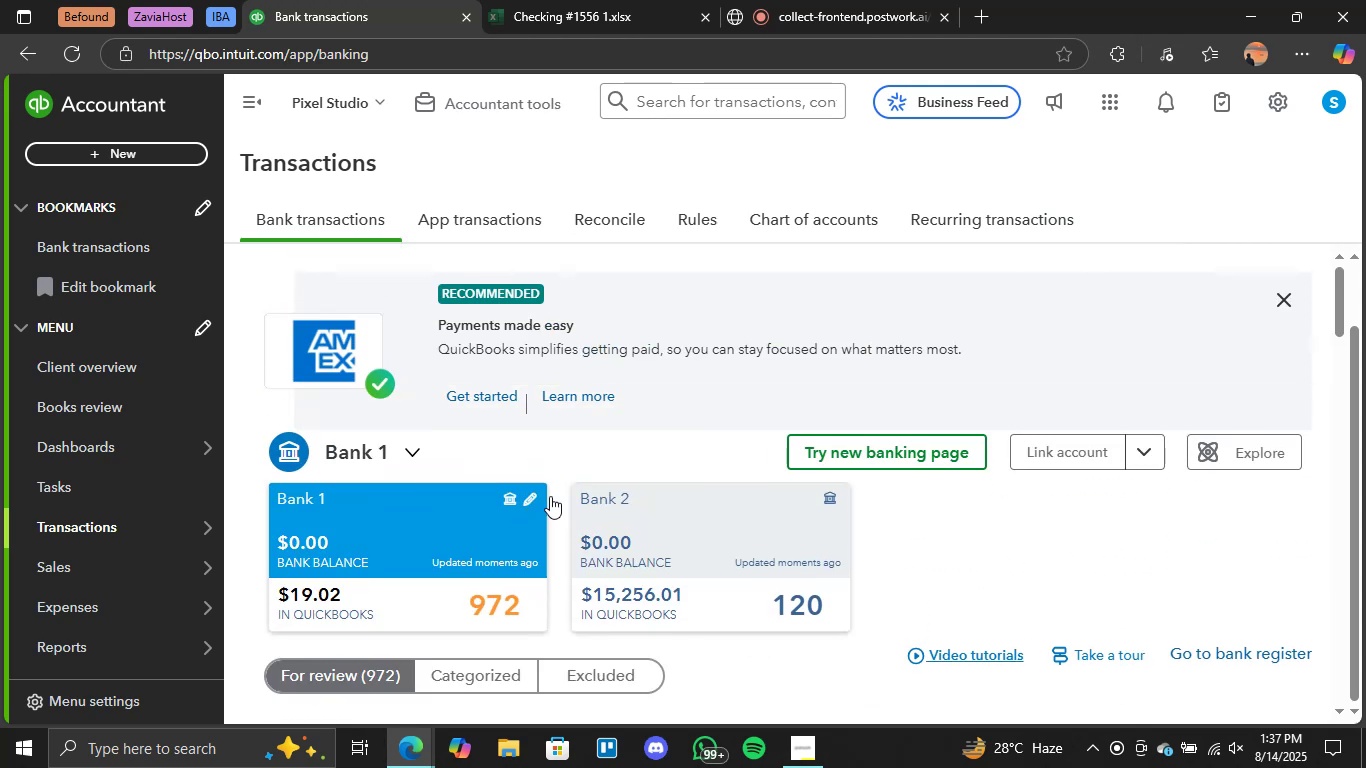 
scroll: coordinate [834, 555], scroll_direction: down, amount: 3.0
 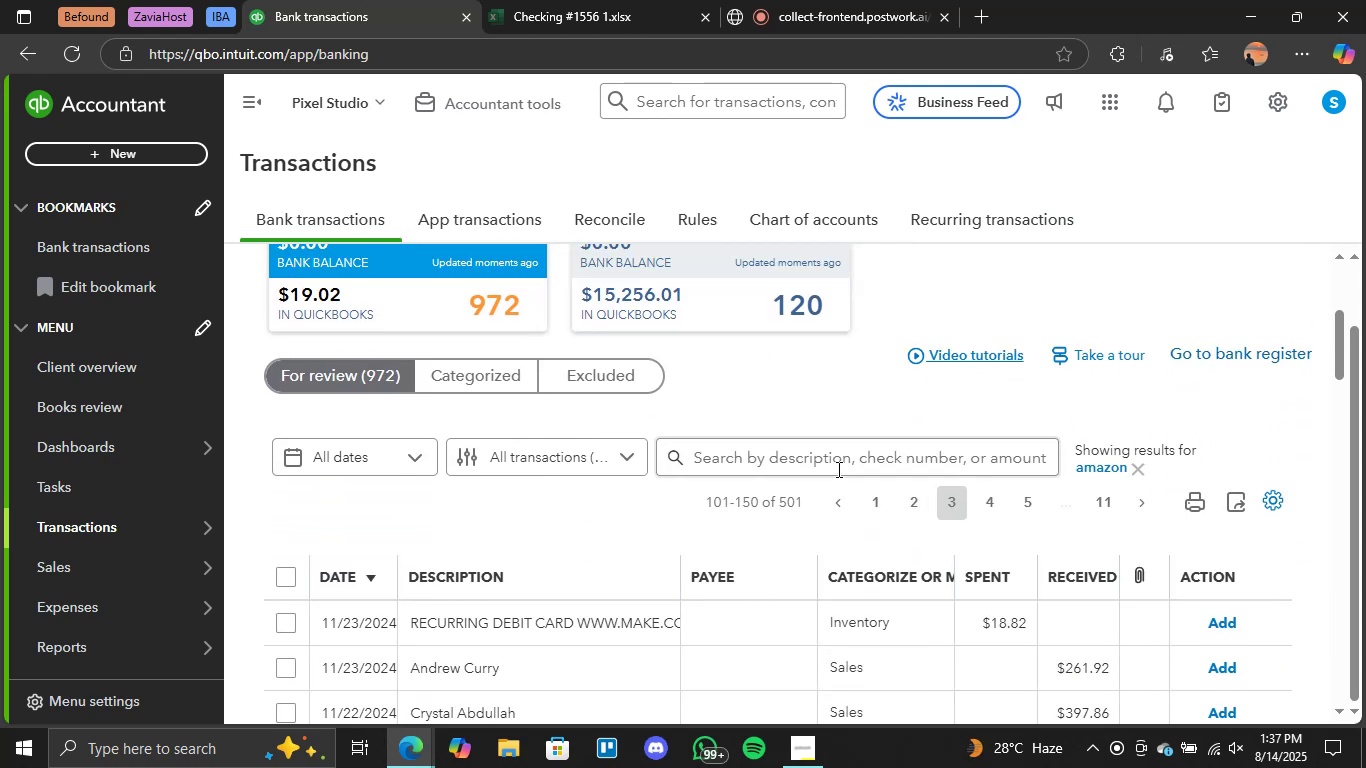 
left_click([835, 468])
 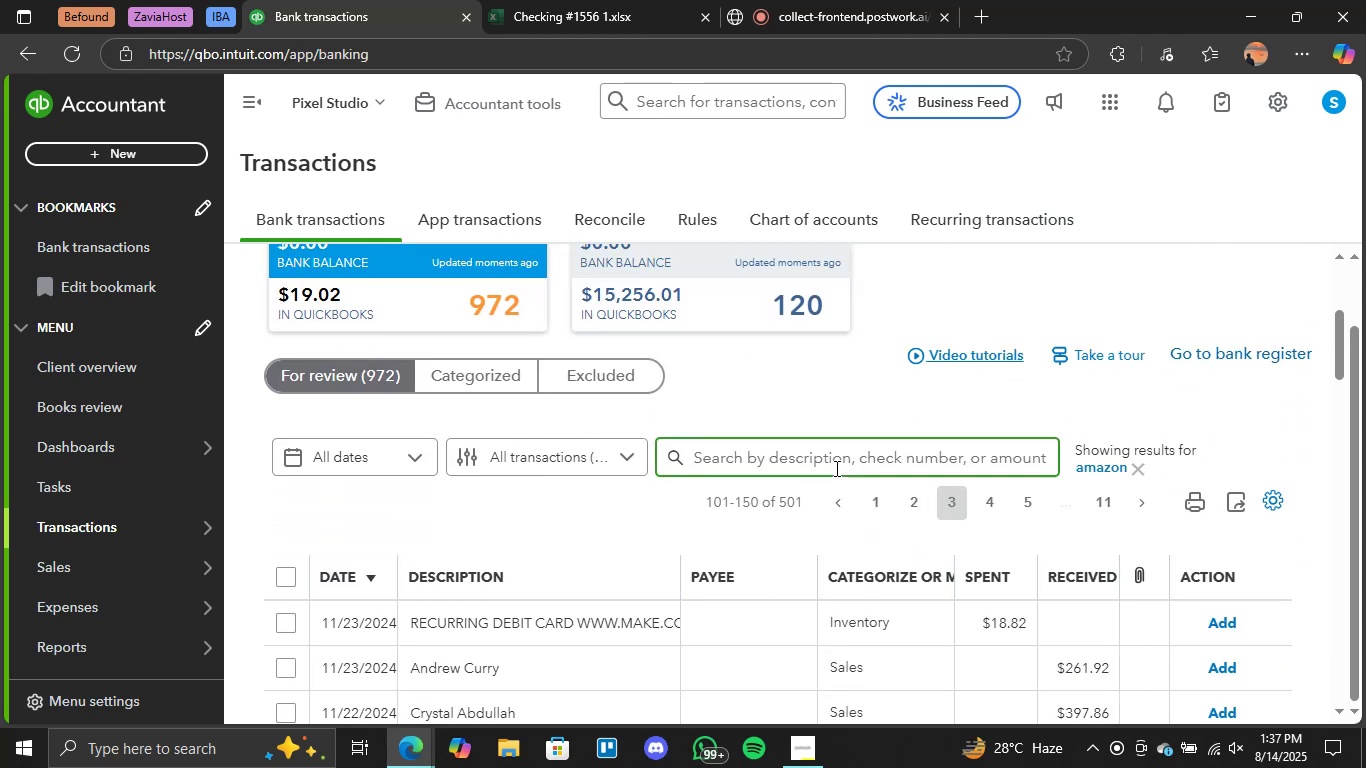 
type(fresh market)
 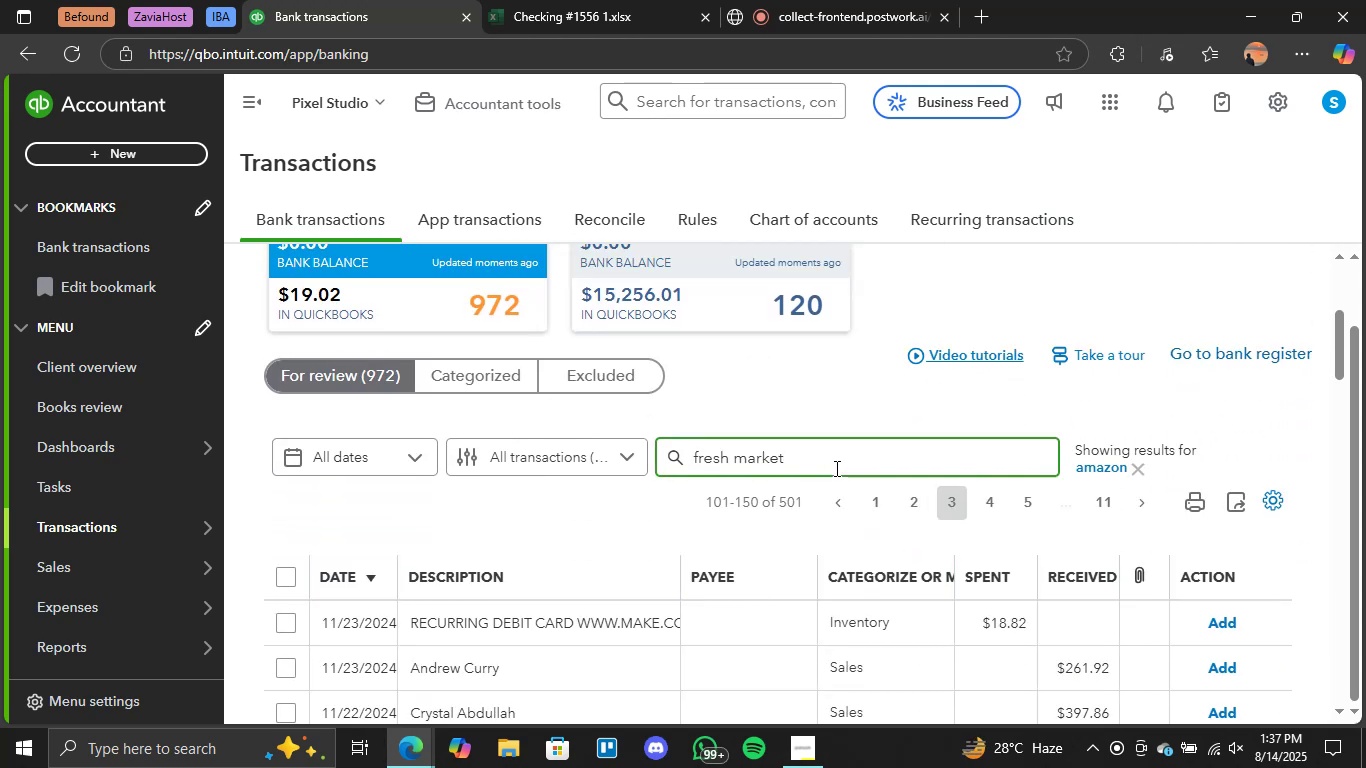 
key(Enter)
 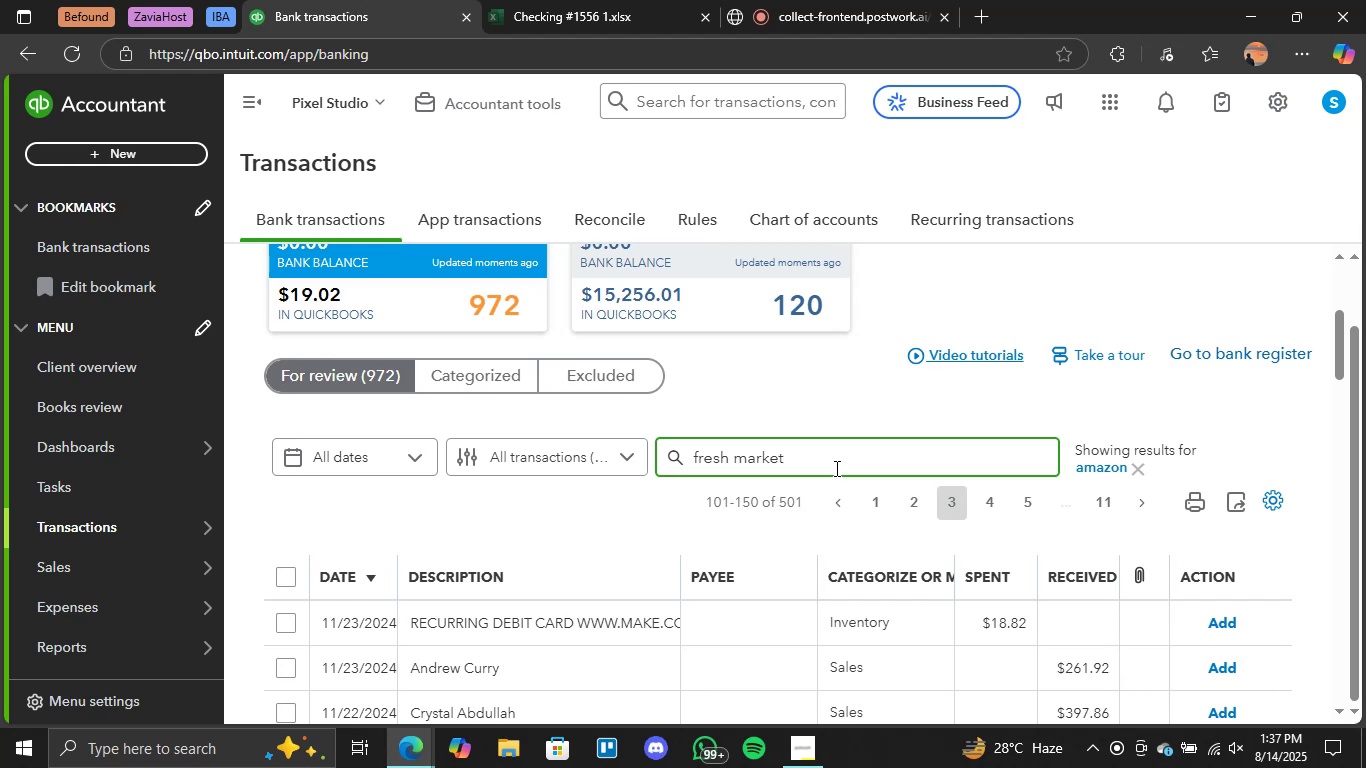 
key(Backslash)
 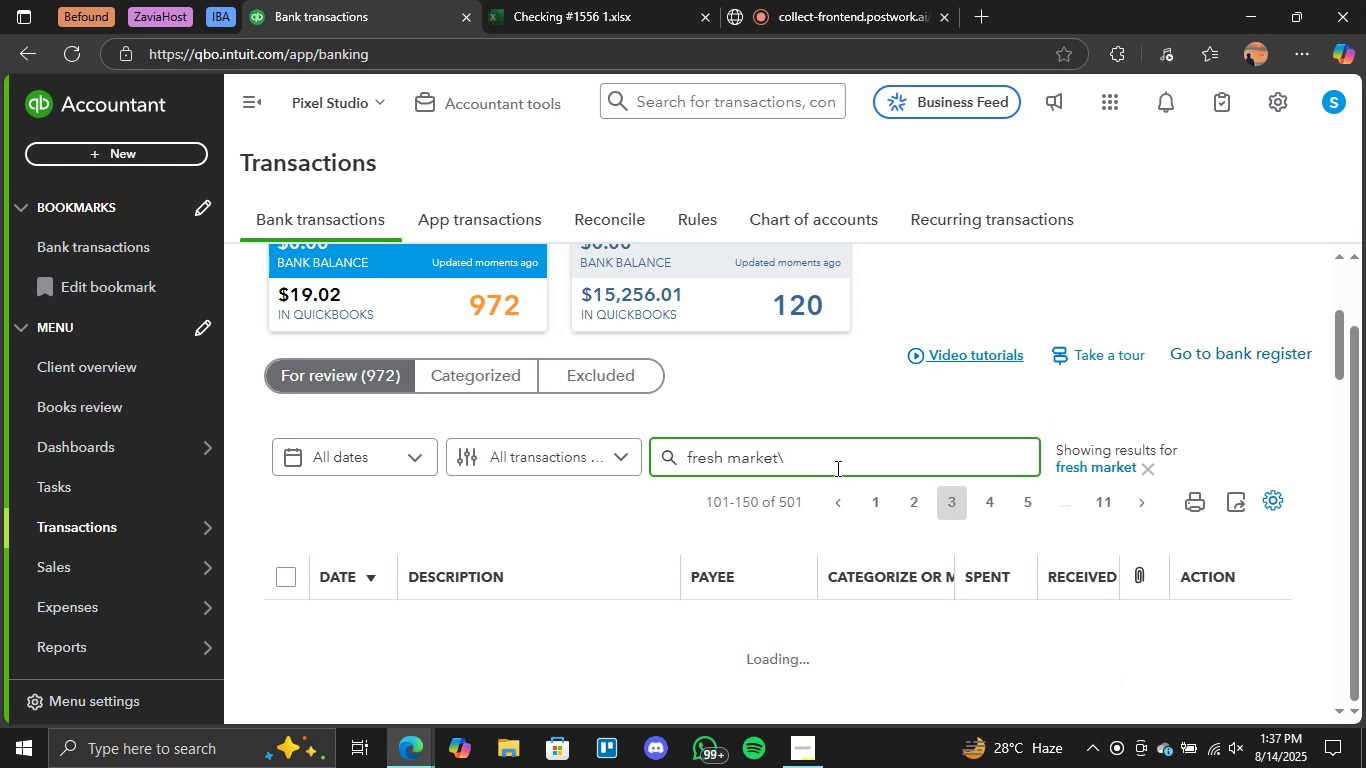 
key(Backspace)
 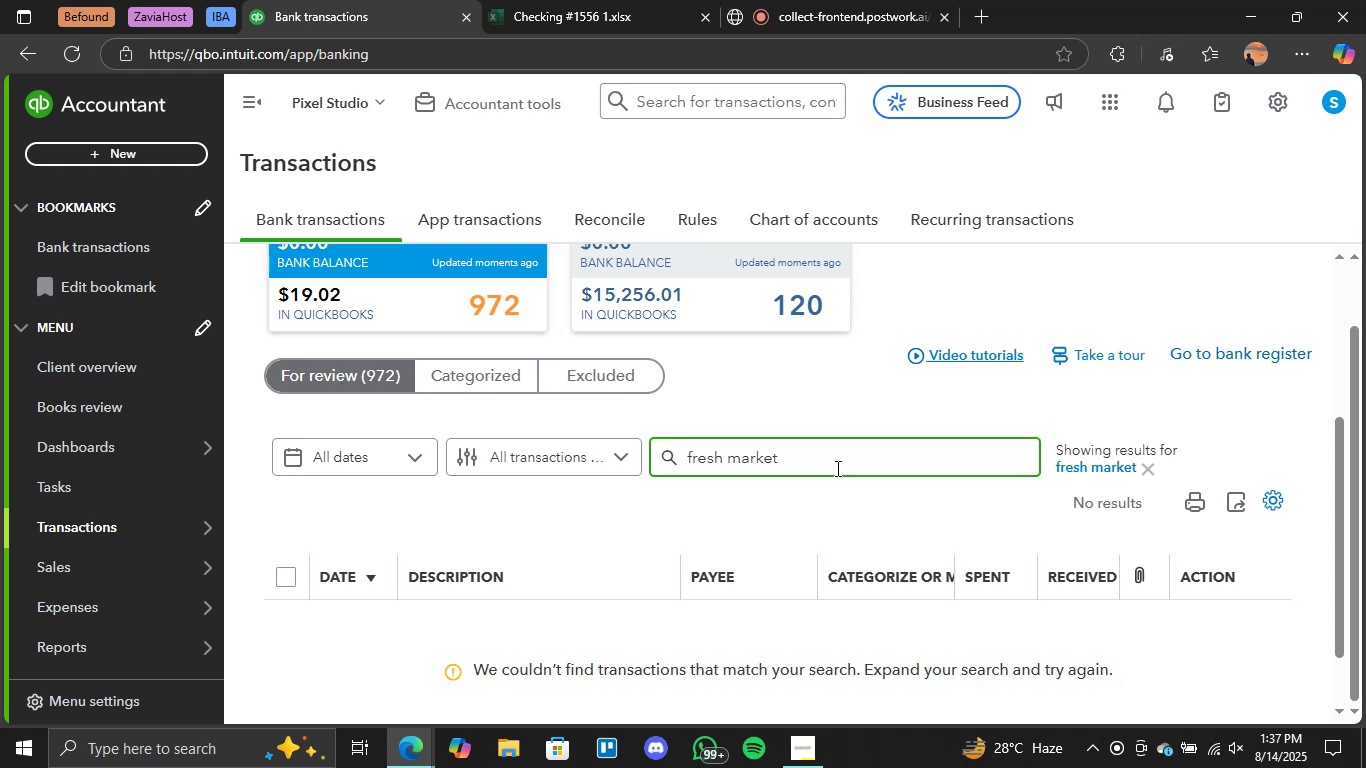 
key(Shift+ShiftRight)
 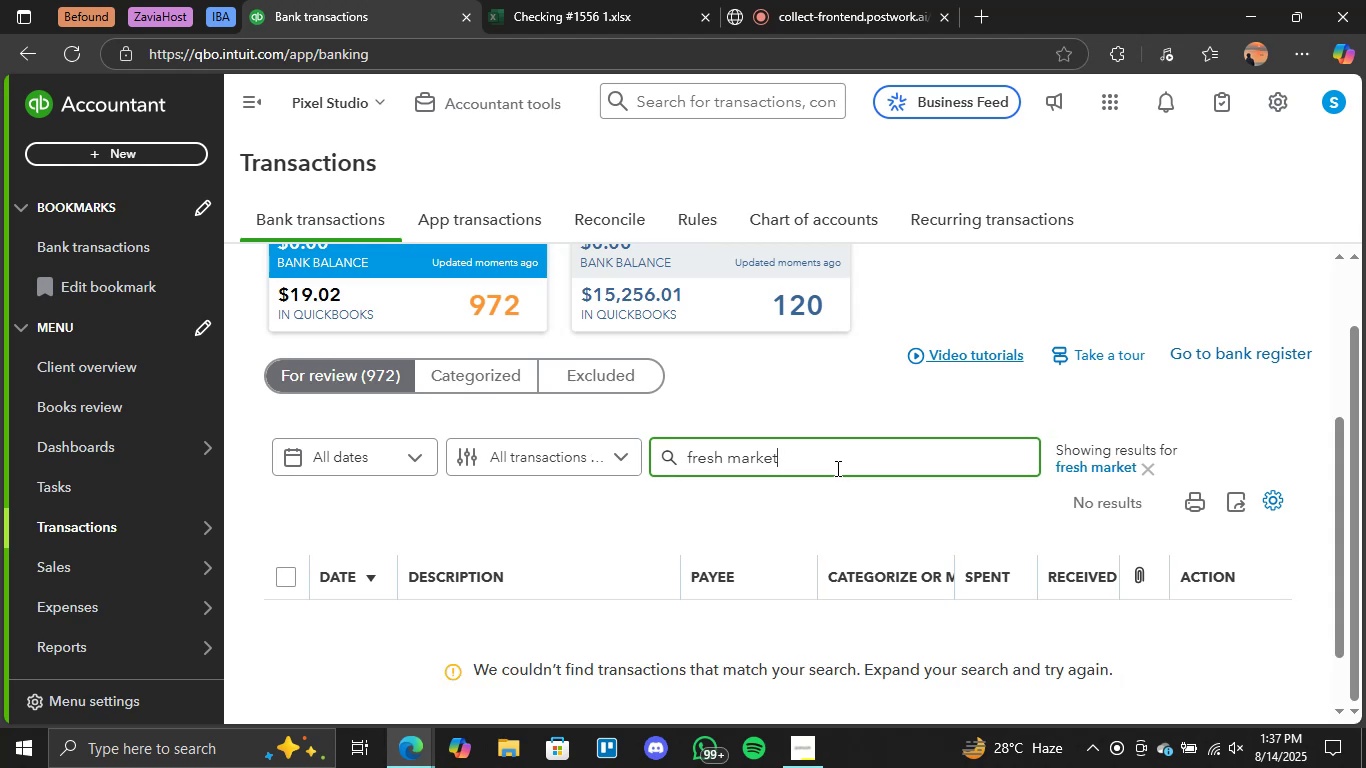 
key(Enter)
 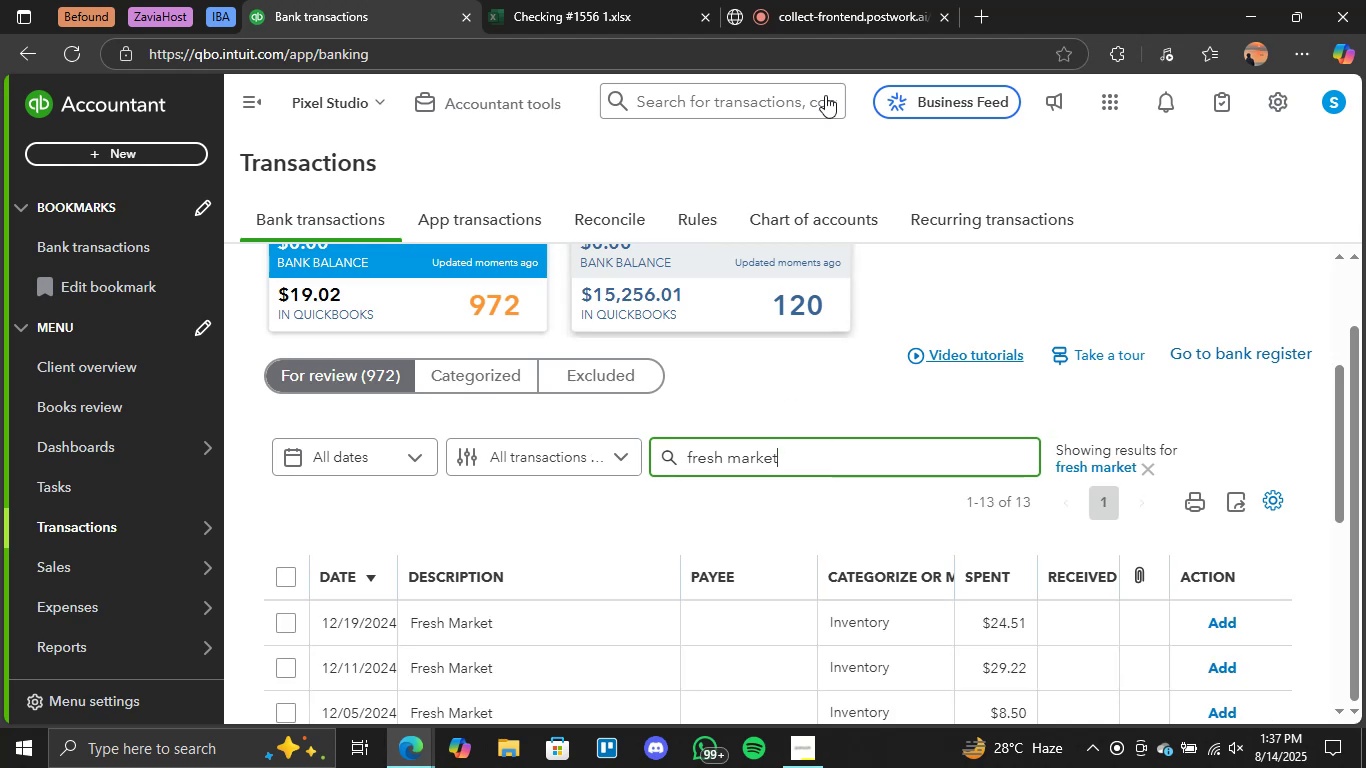 
left_click([883, 0])
 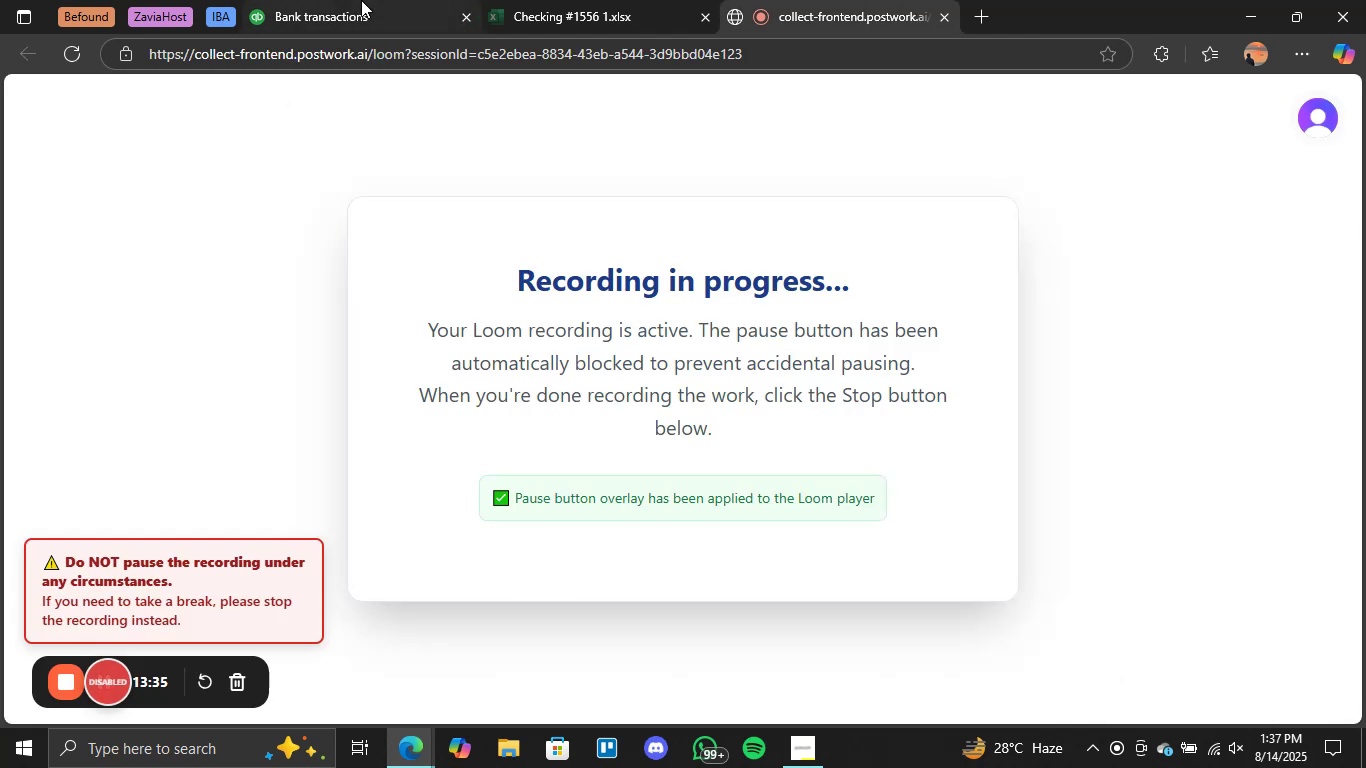 
left_click([361, 0])
 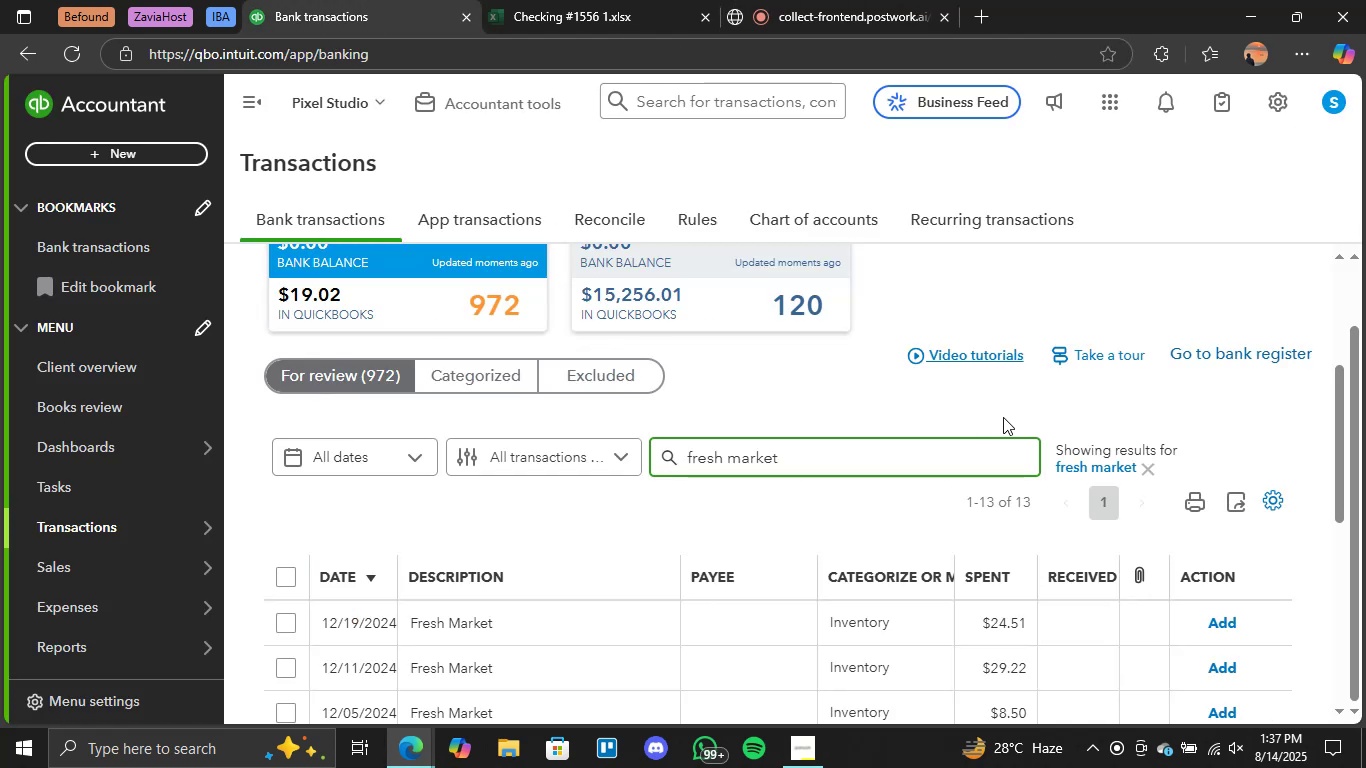 
scroll: coordinate [814, 419], scroll_direction: down, amount: 2.0
 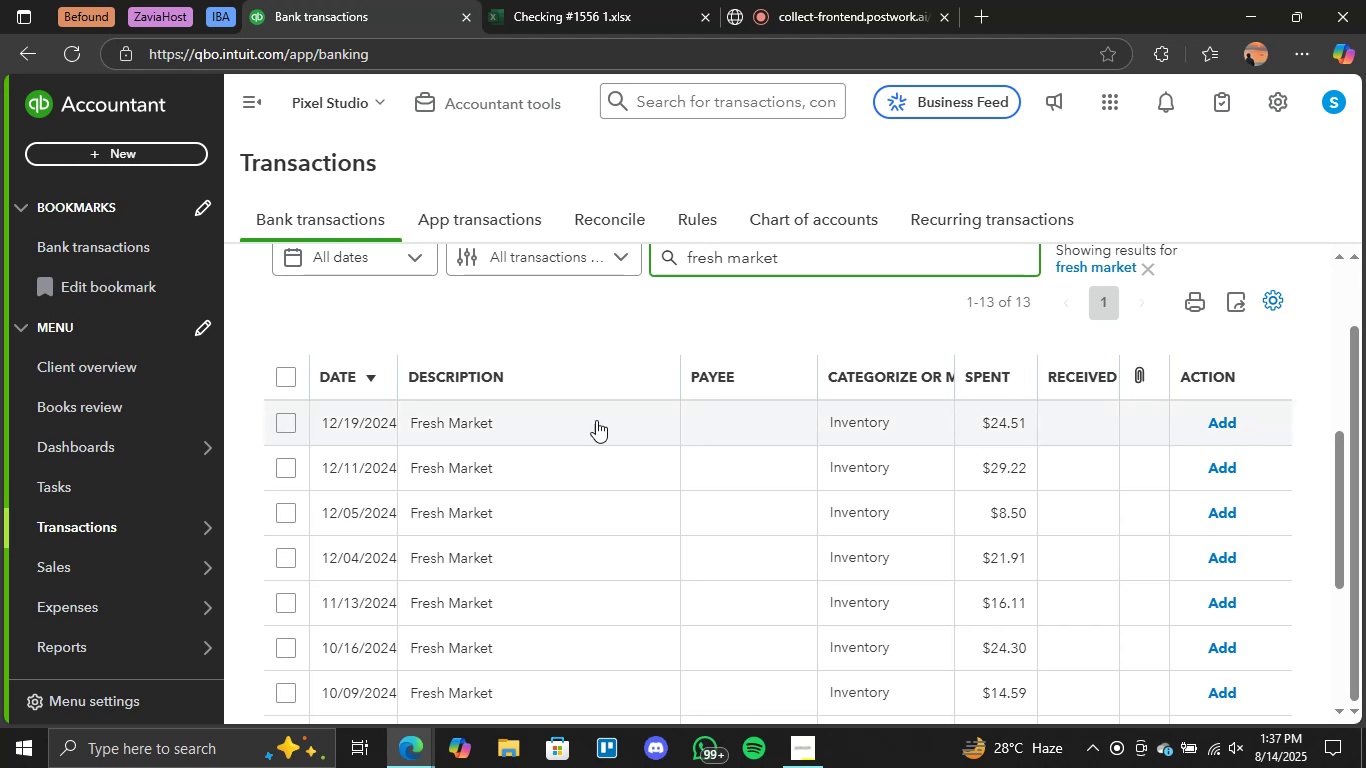 
left_click([458, 418])
 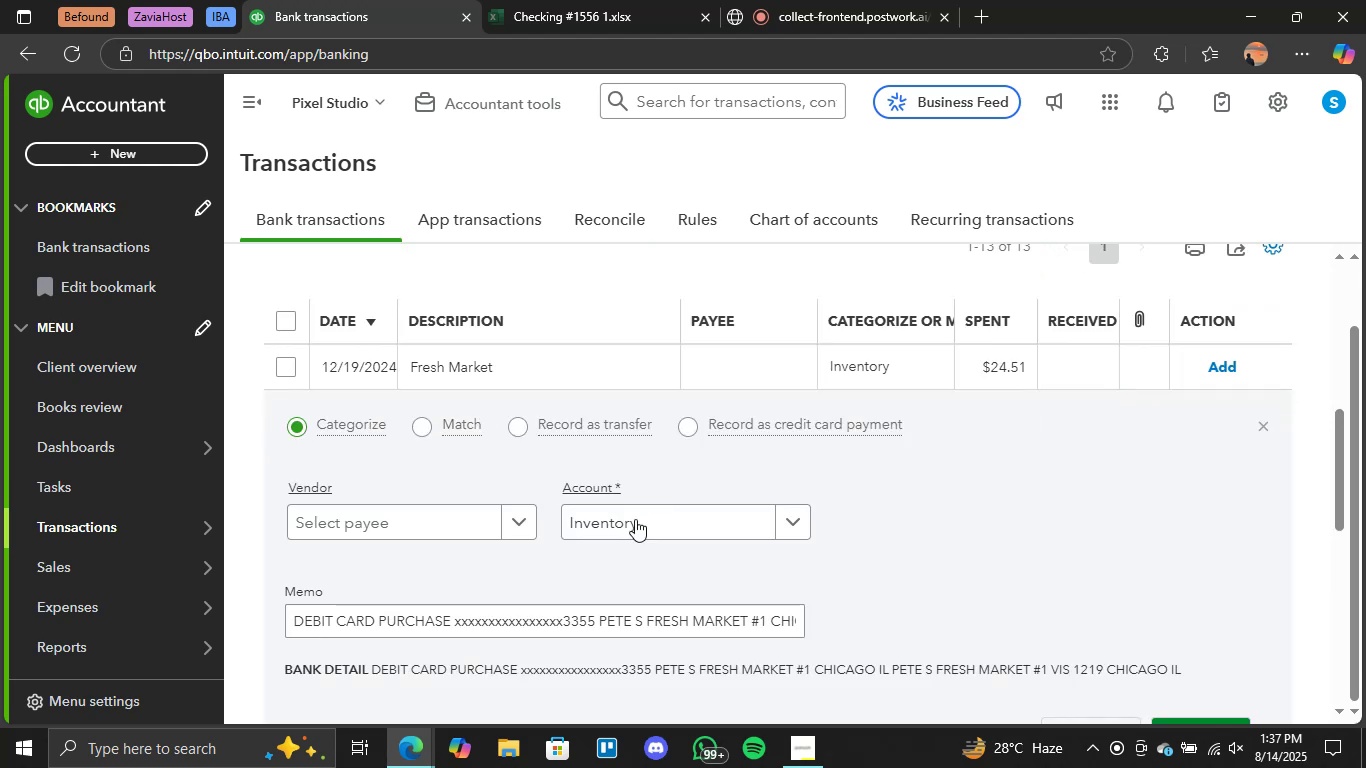 
scroll: coordinate [350, 609], scroll_direction: down, amount: 1.0
 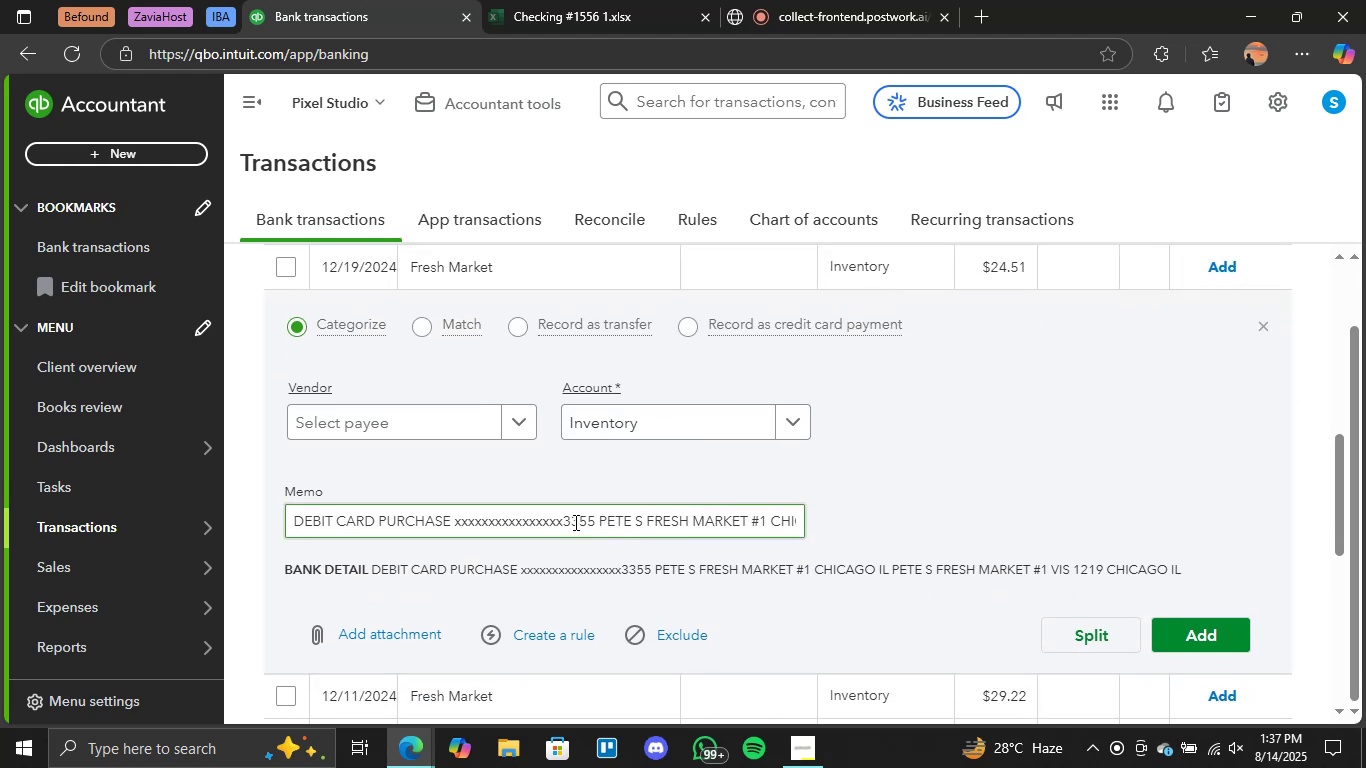 
left_click_drag(start_coordinate=[598, 520], to_coordinate=[746, 522])
 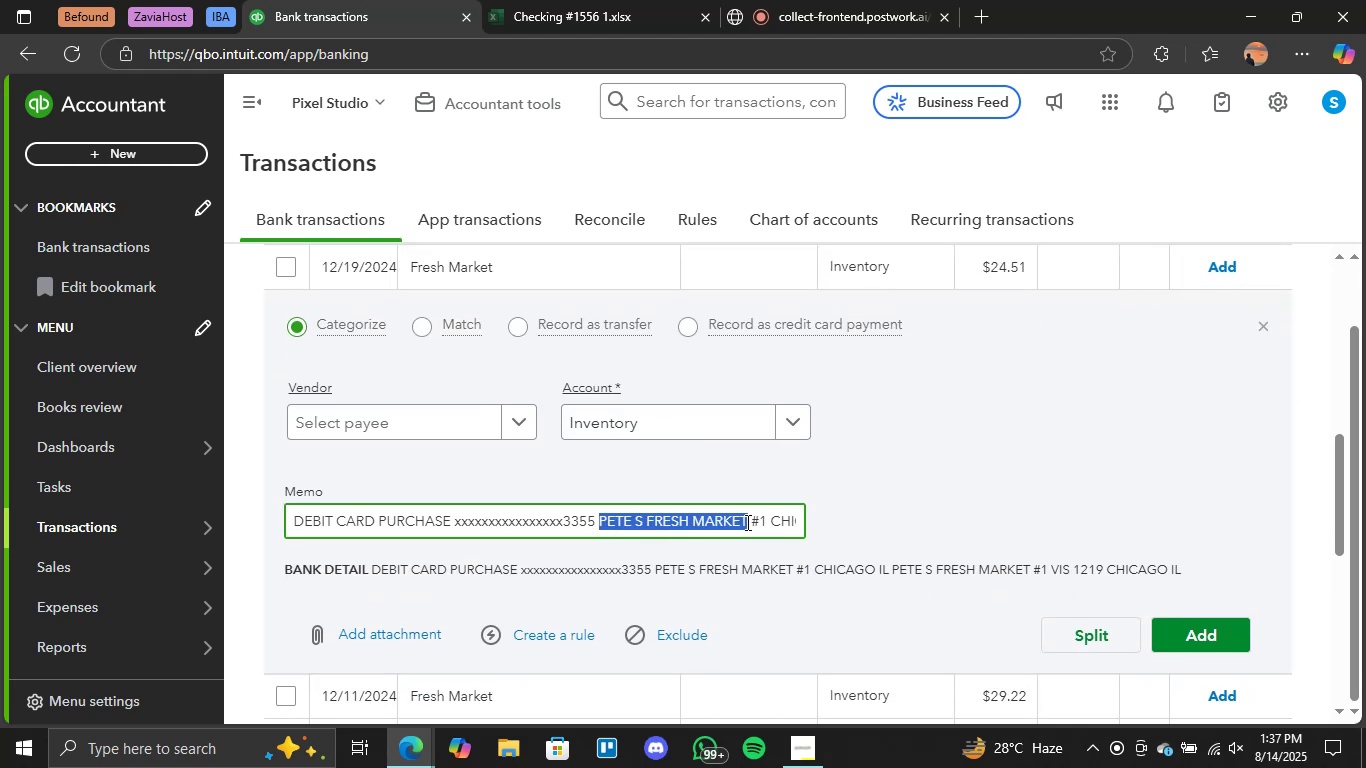 
key(Control+C)
 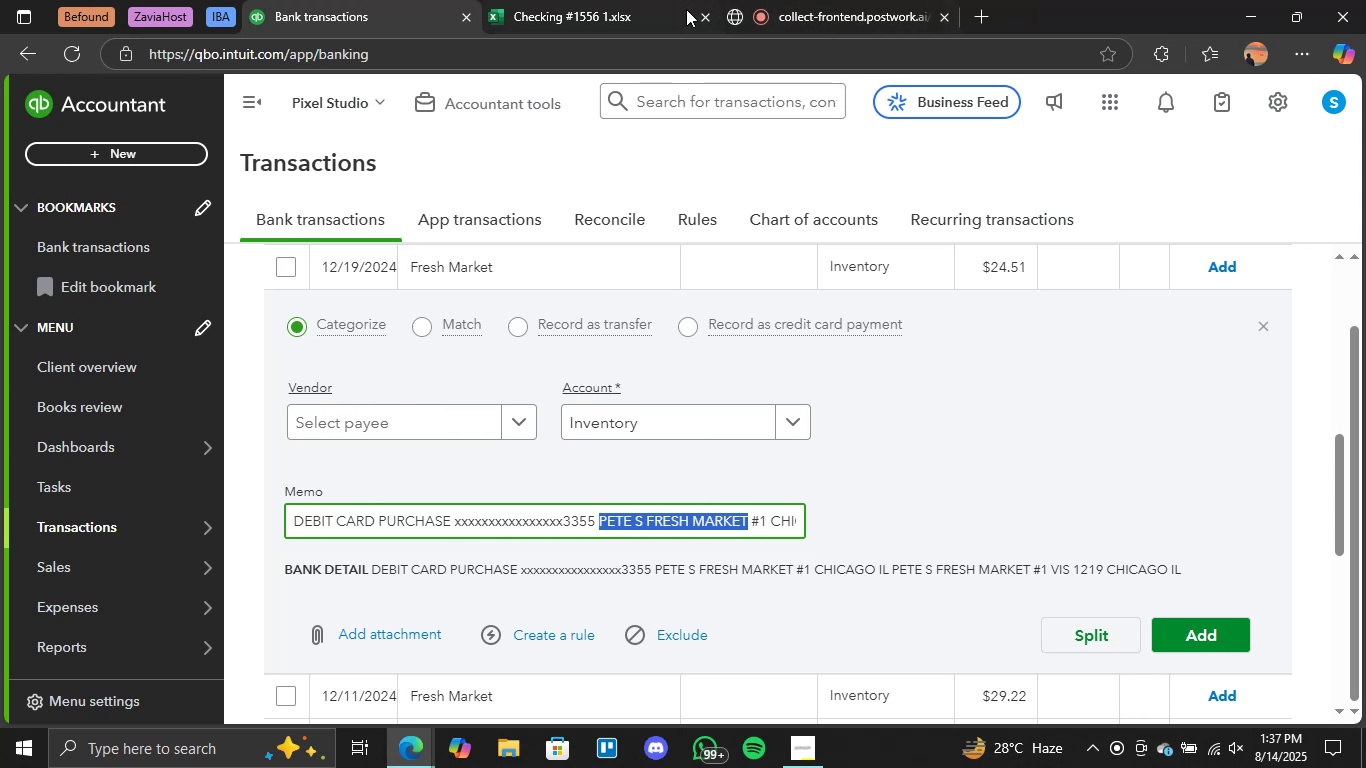 
left_click([656, 11])
 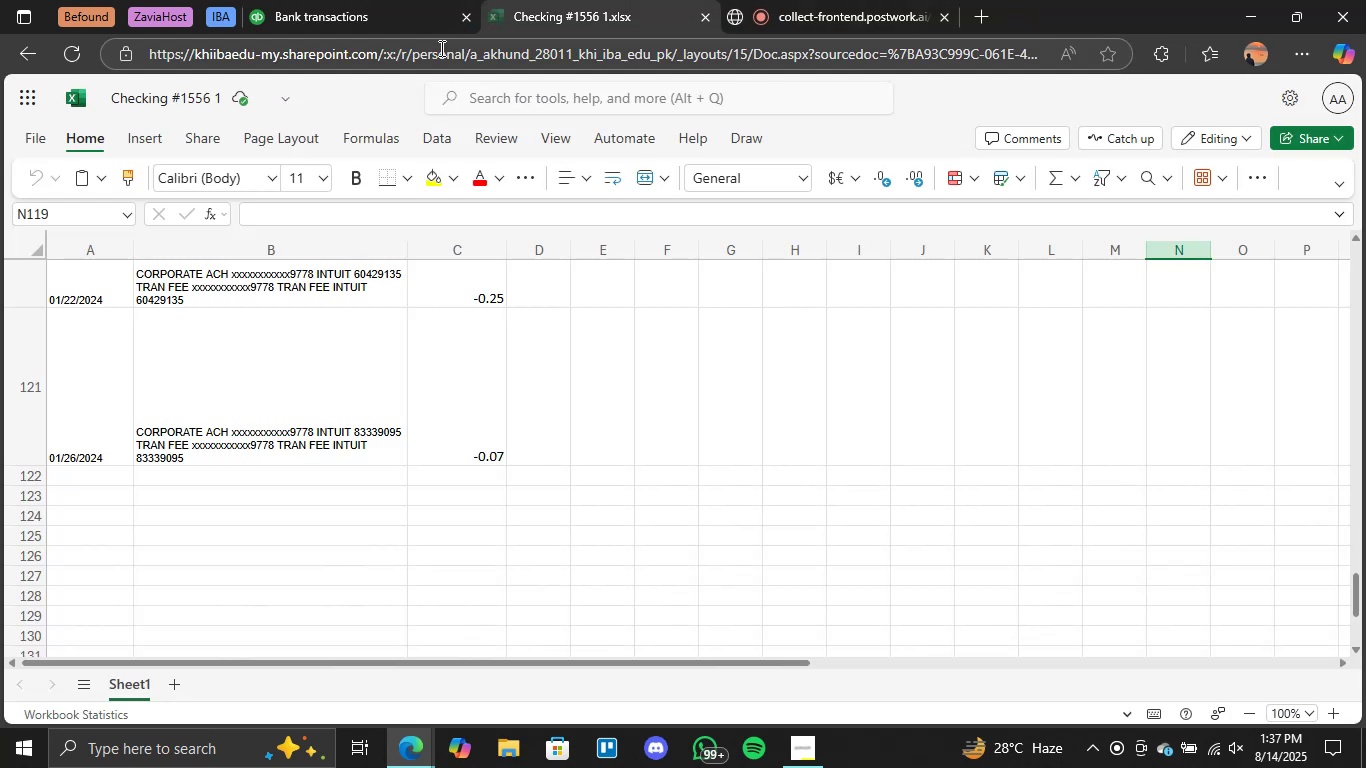 
double_click([440, 48])
 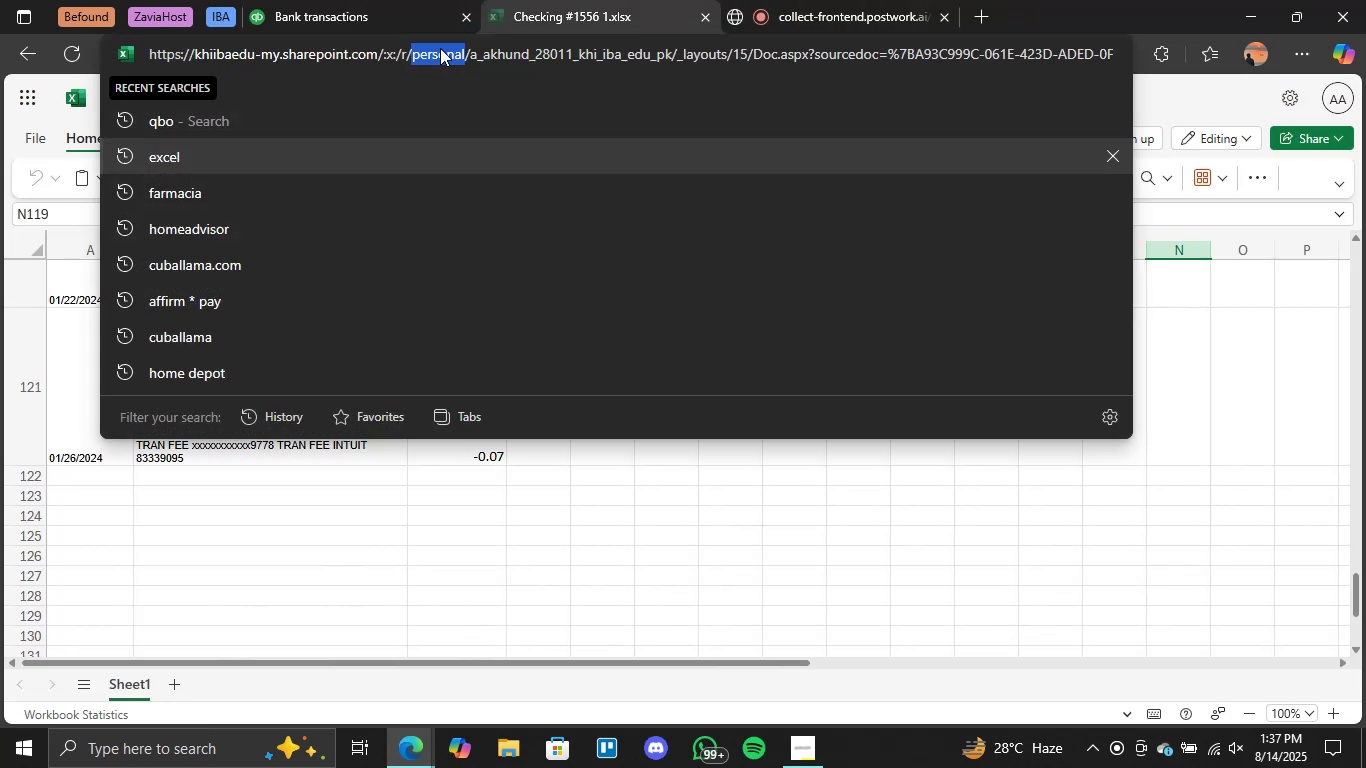 
triple_click([440, 48])
 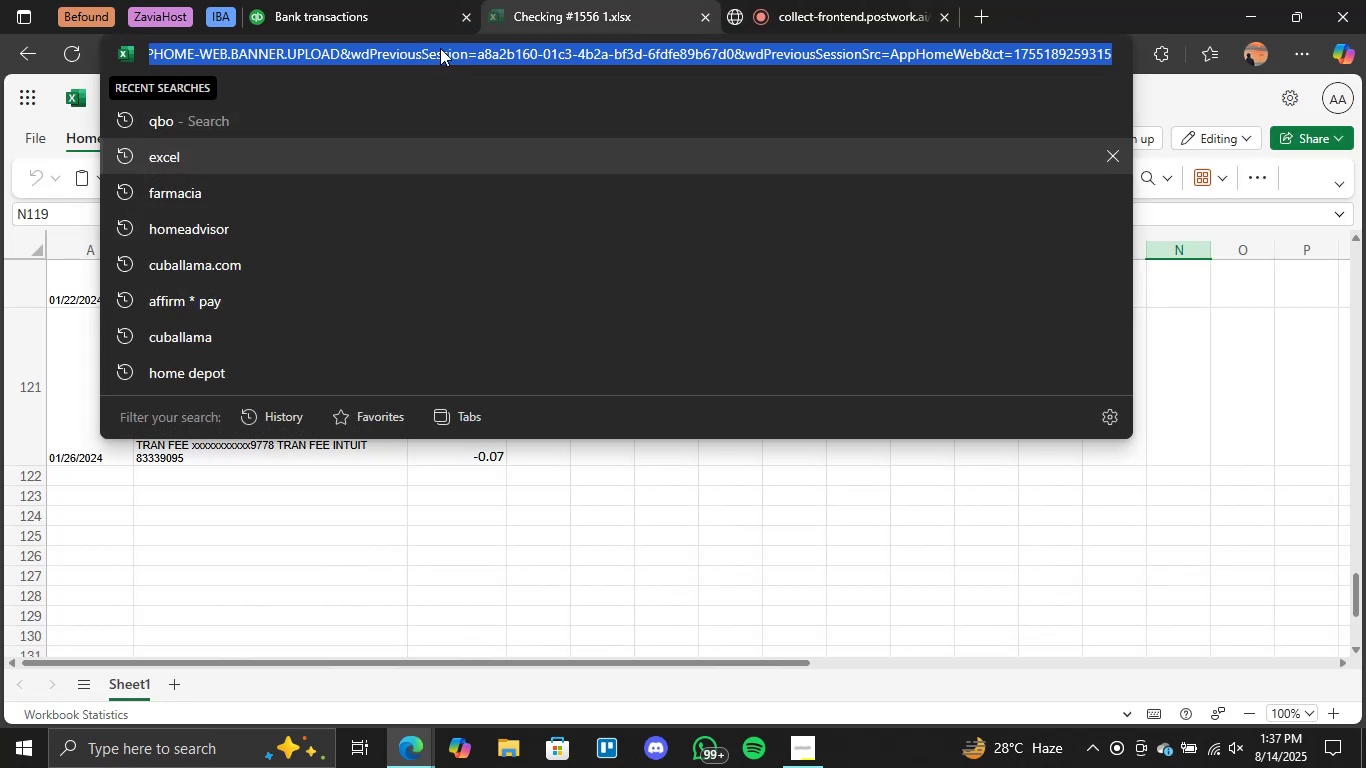 
key(Control+V)
 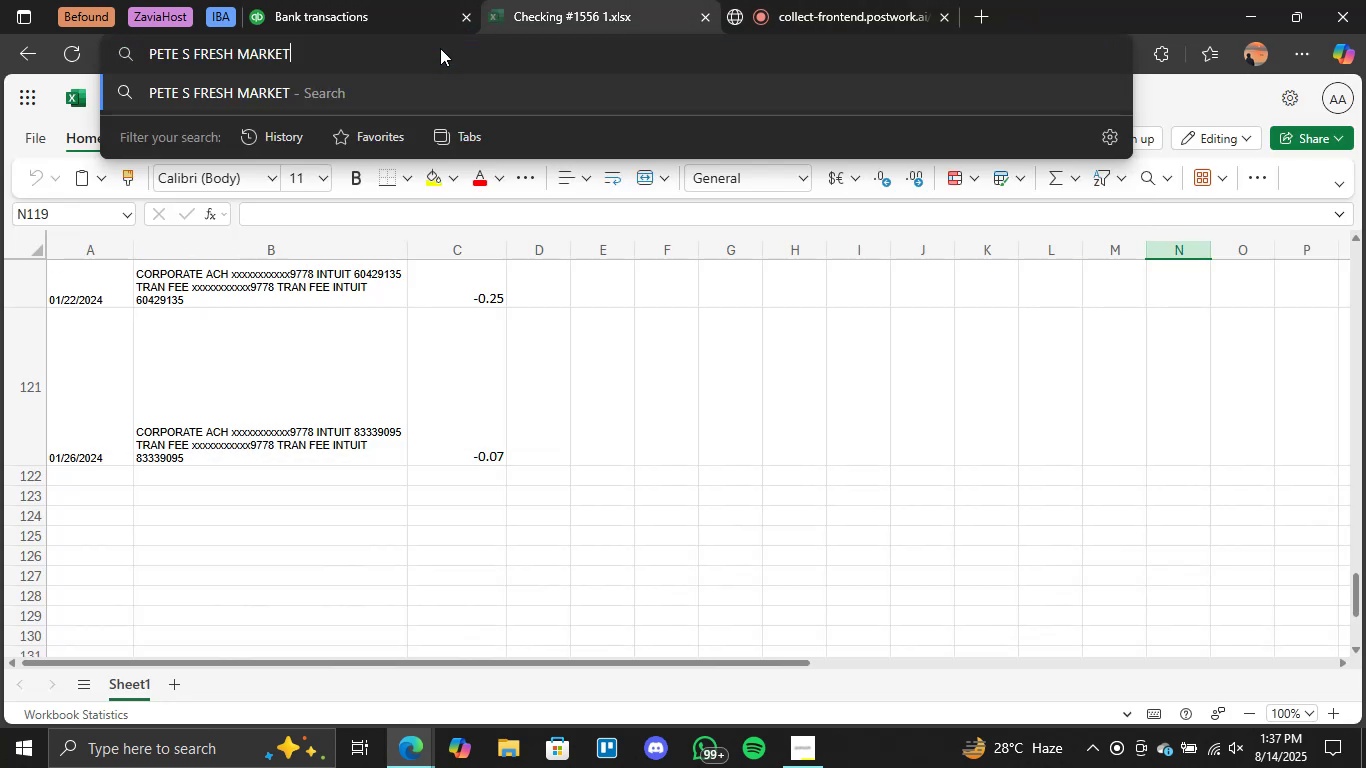 
key(Enter)
 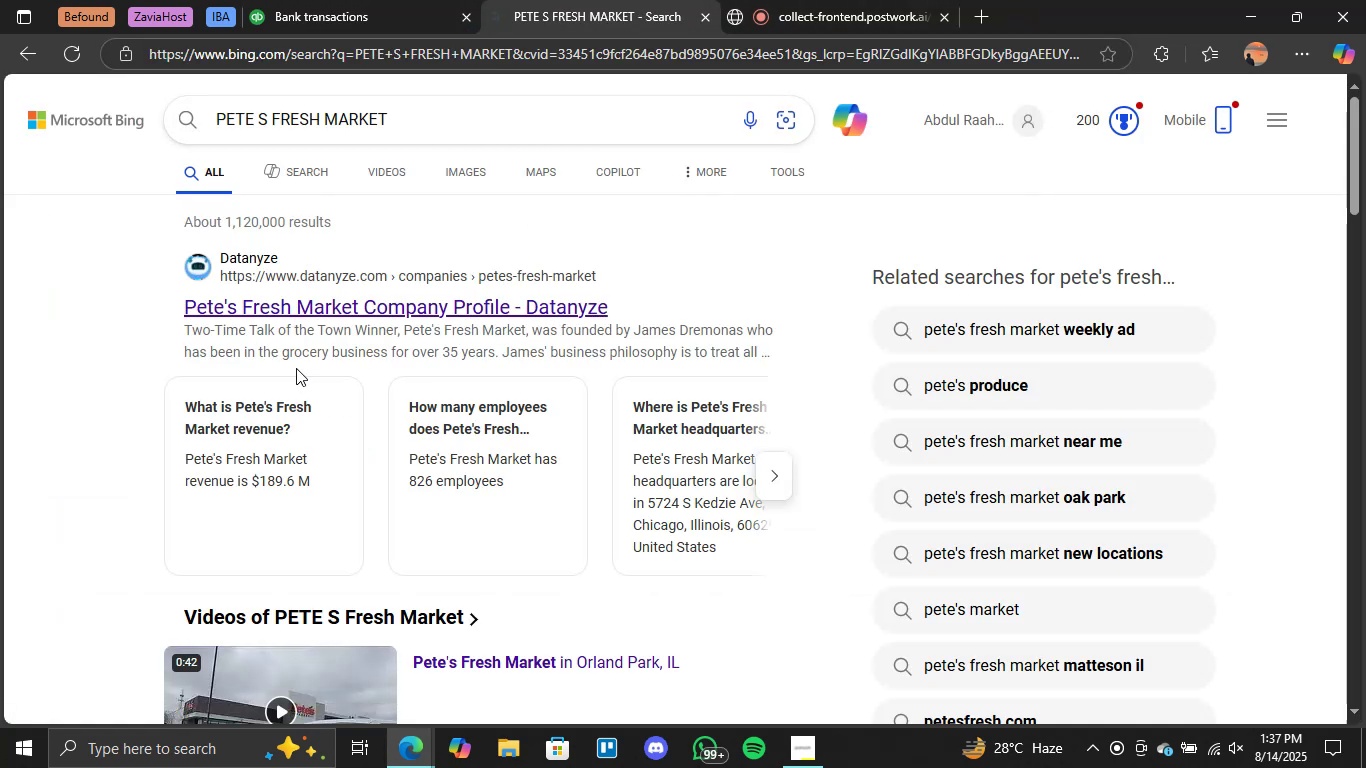 
wait(8.96)
 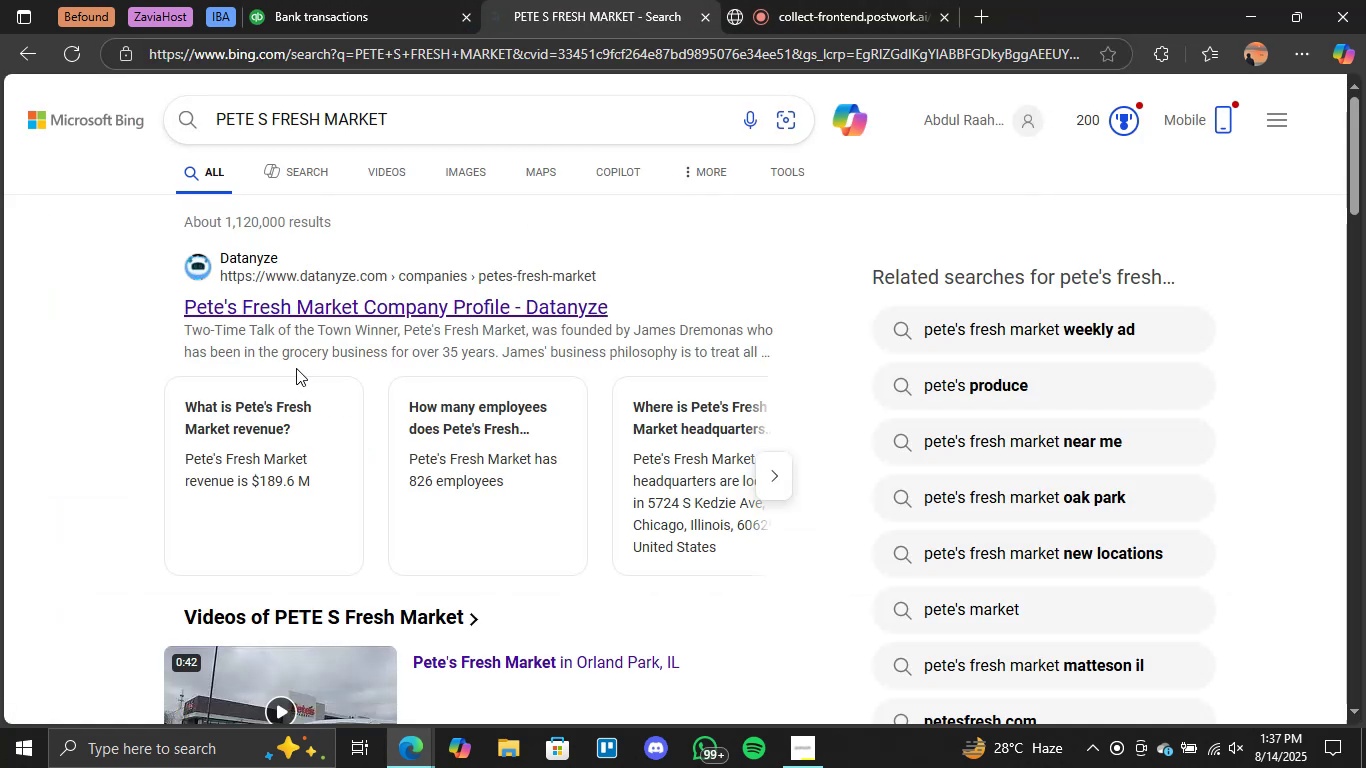 
left_click([704, 13])
 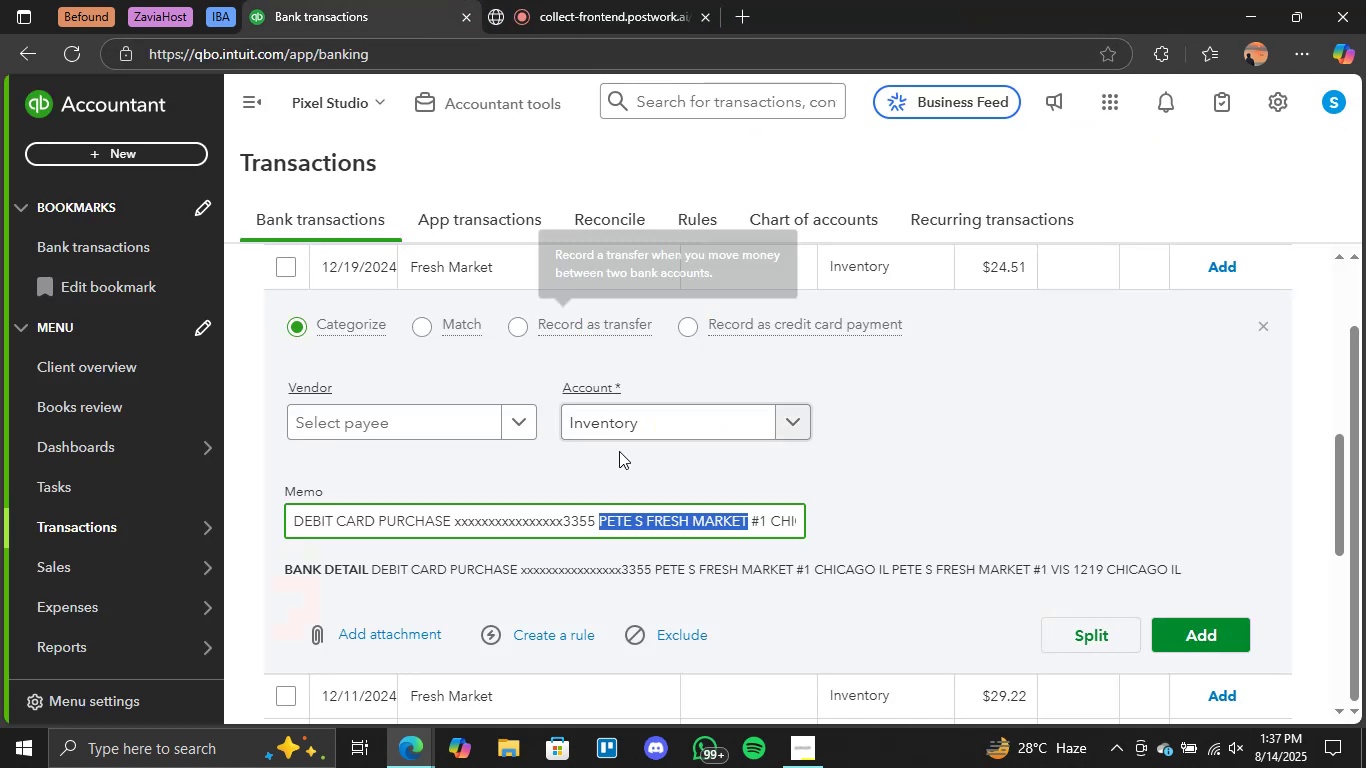 
left_click([910, 441])
 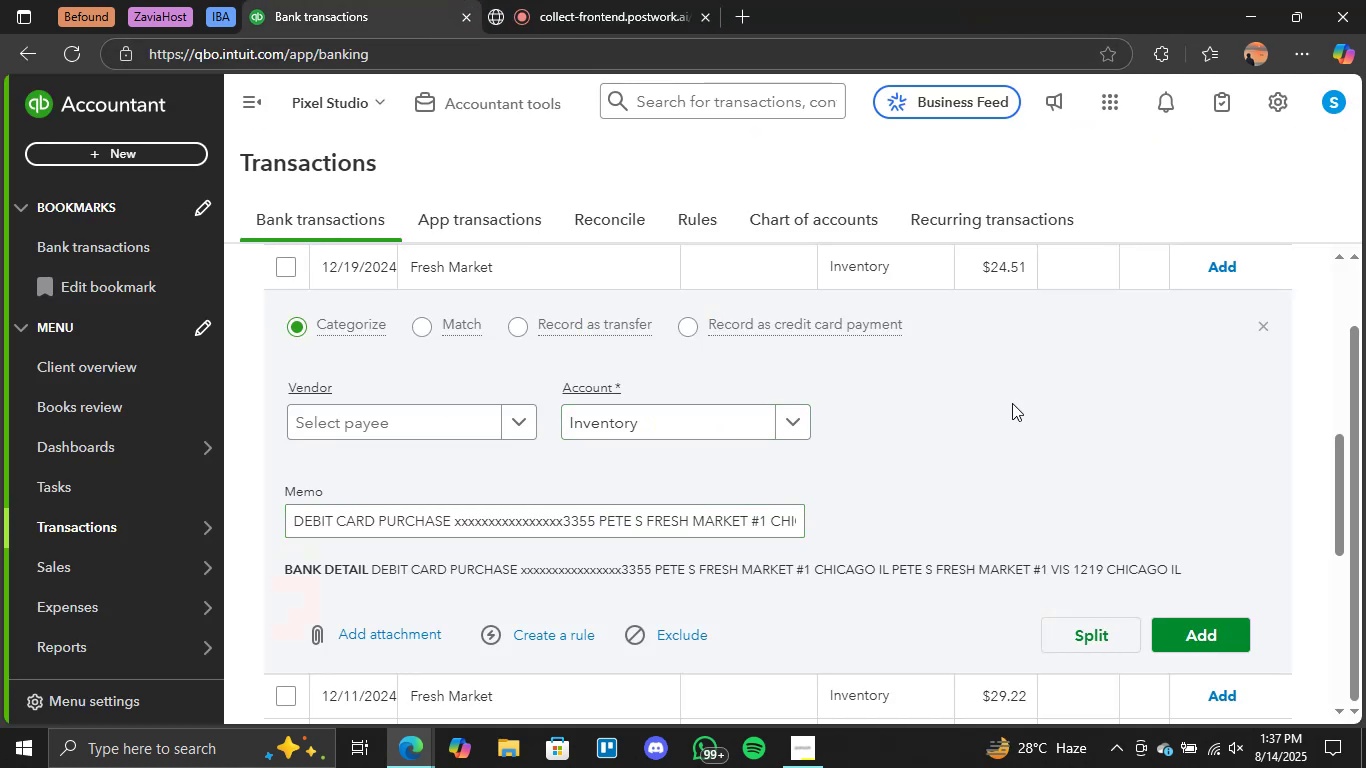 
scroll: coordinate [605, 420], scroll_direction: up, amount: 2.0
 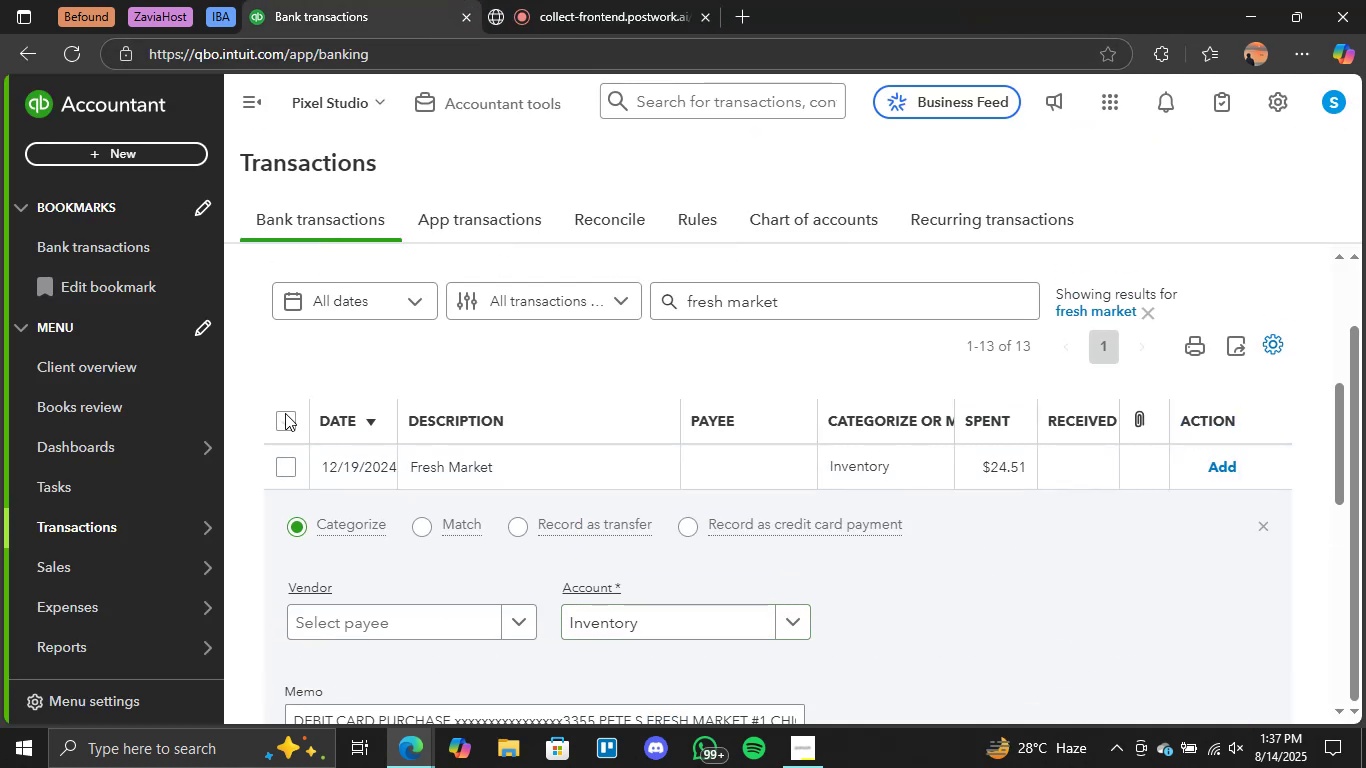 
left_click([287, 423])
 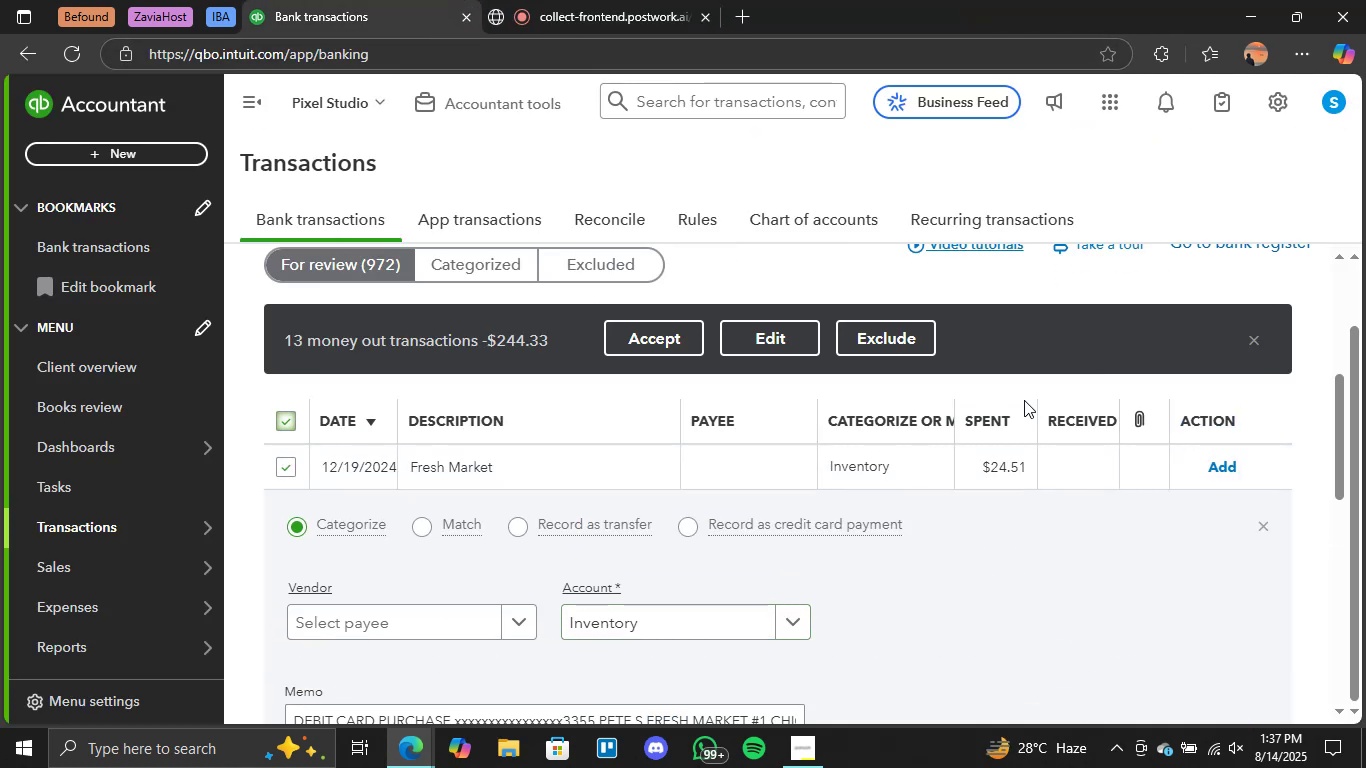 
scroll: coordinate [928, 415], scroll_direction: down, amount: 6.0
 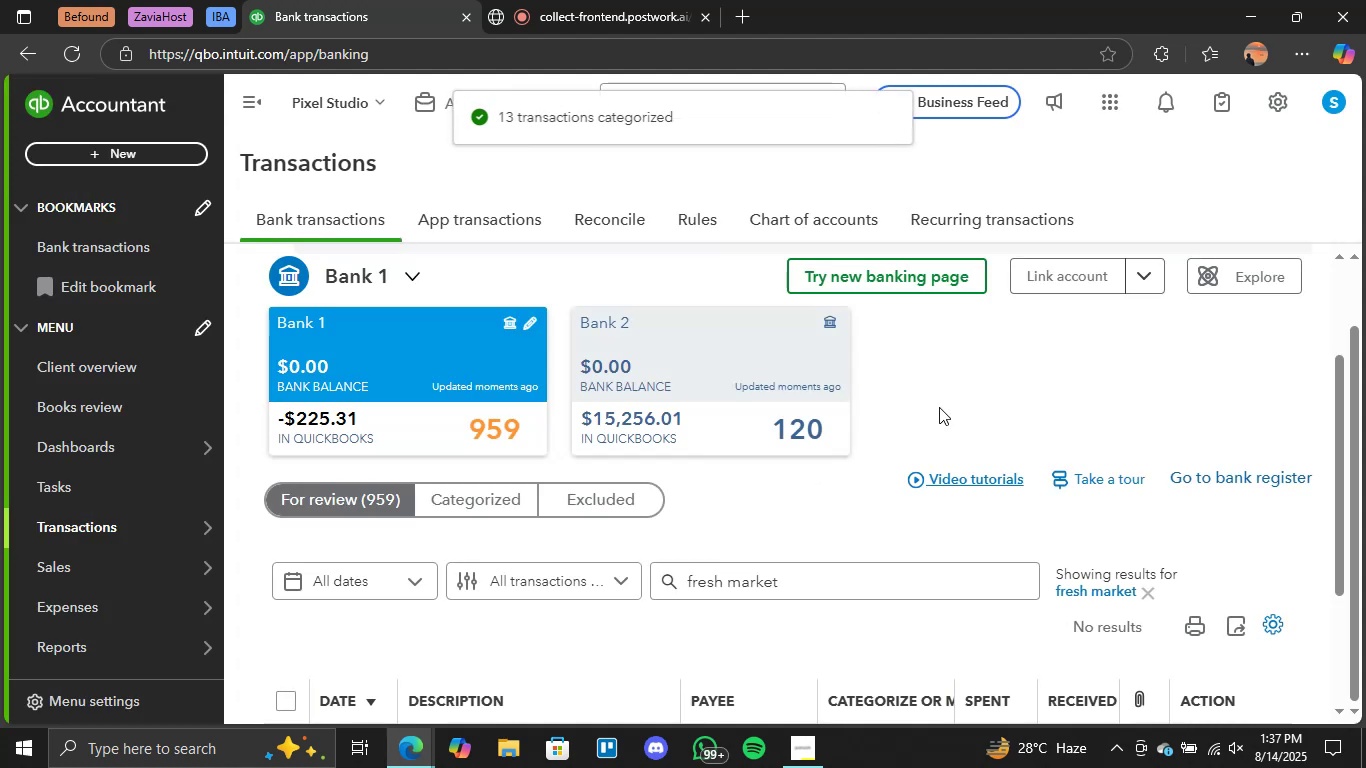 
wait(7.84)
 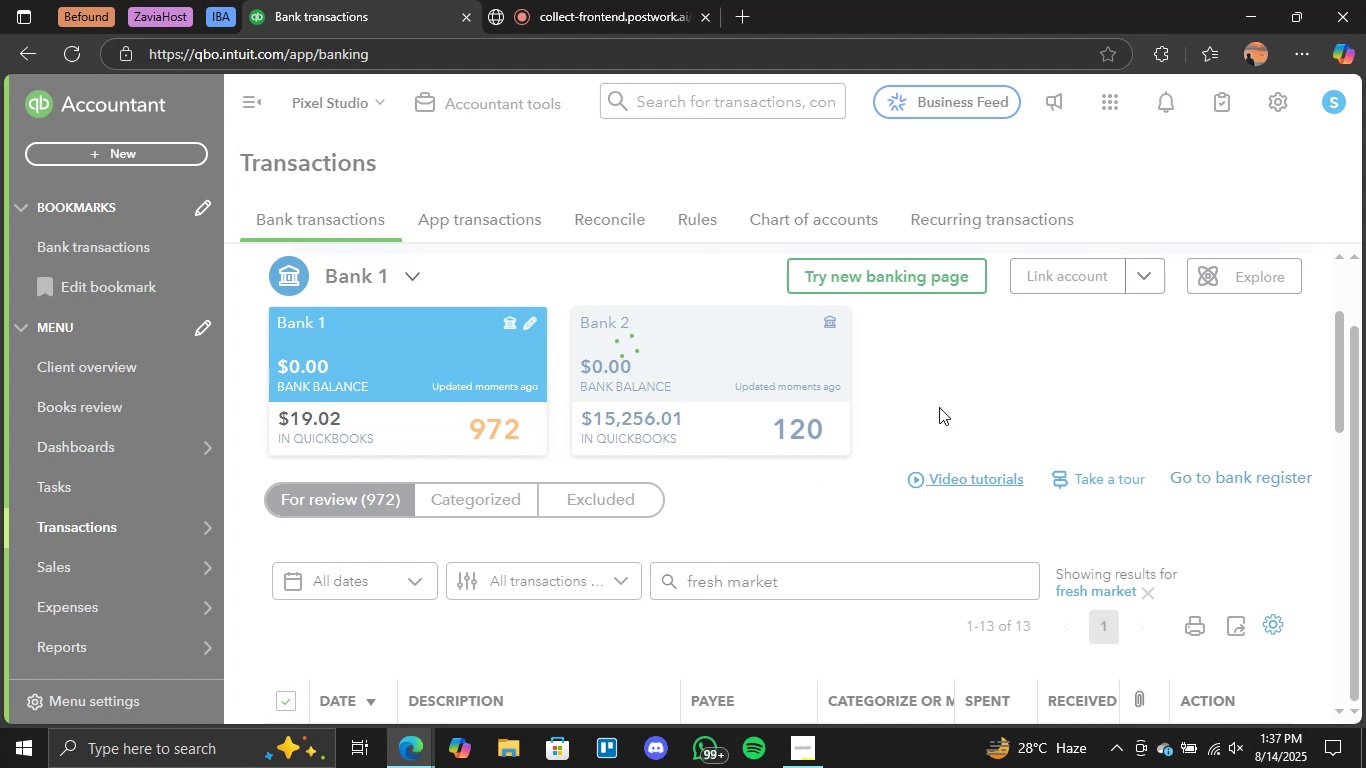 
left_click([737, 438])
 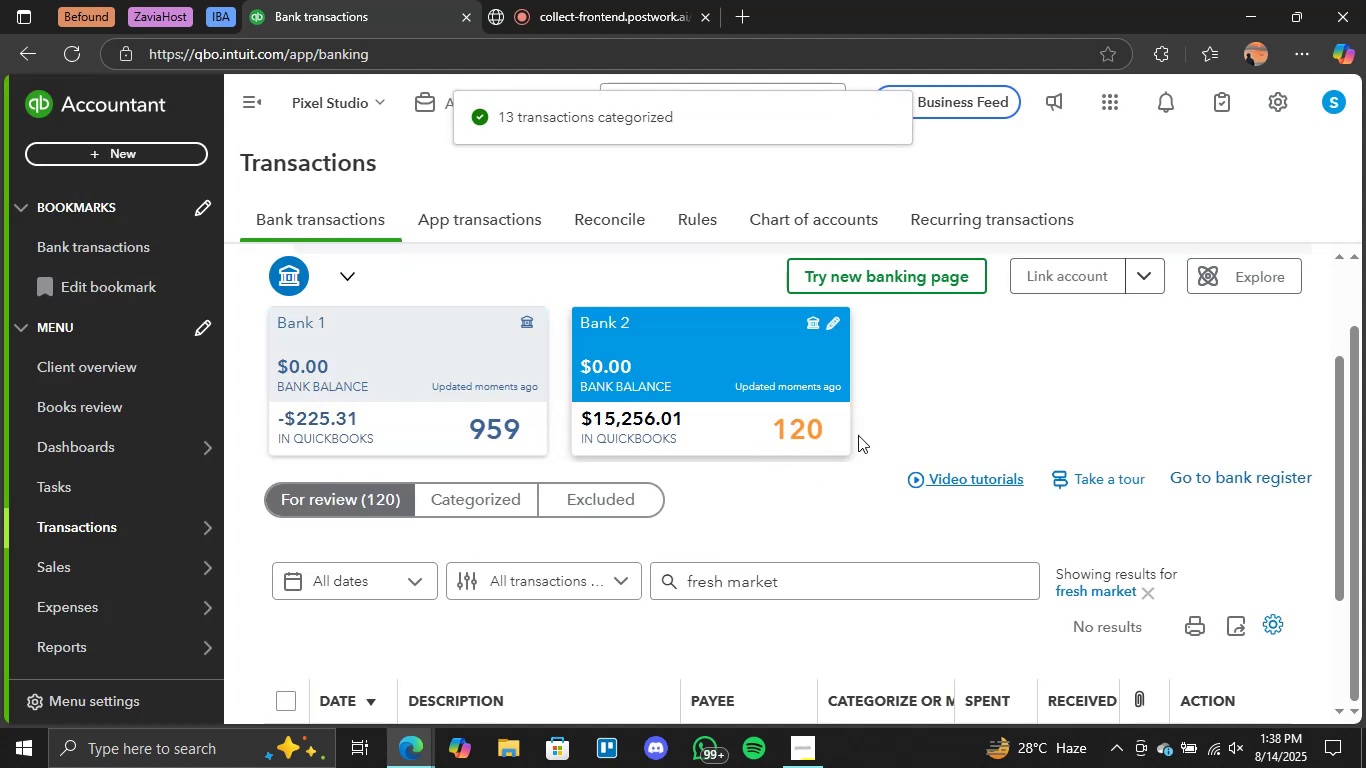 
scroll: coordinate [1007, 409], scroll_direction: down, amount: 3.0
 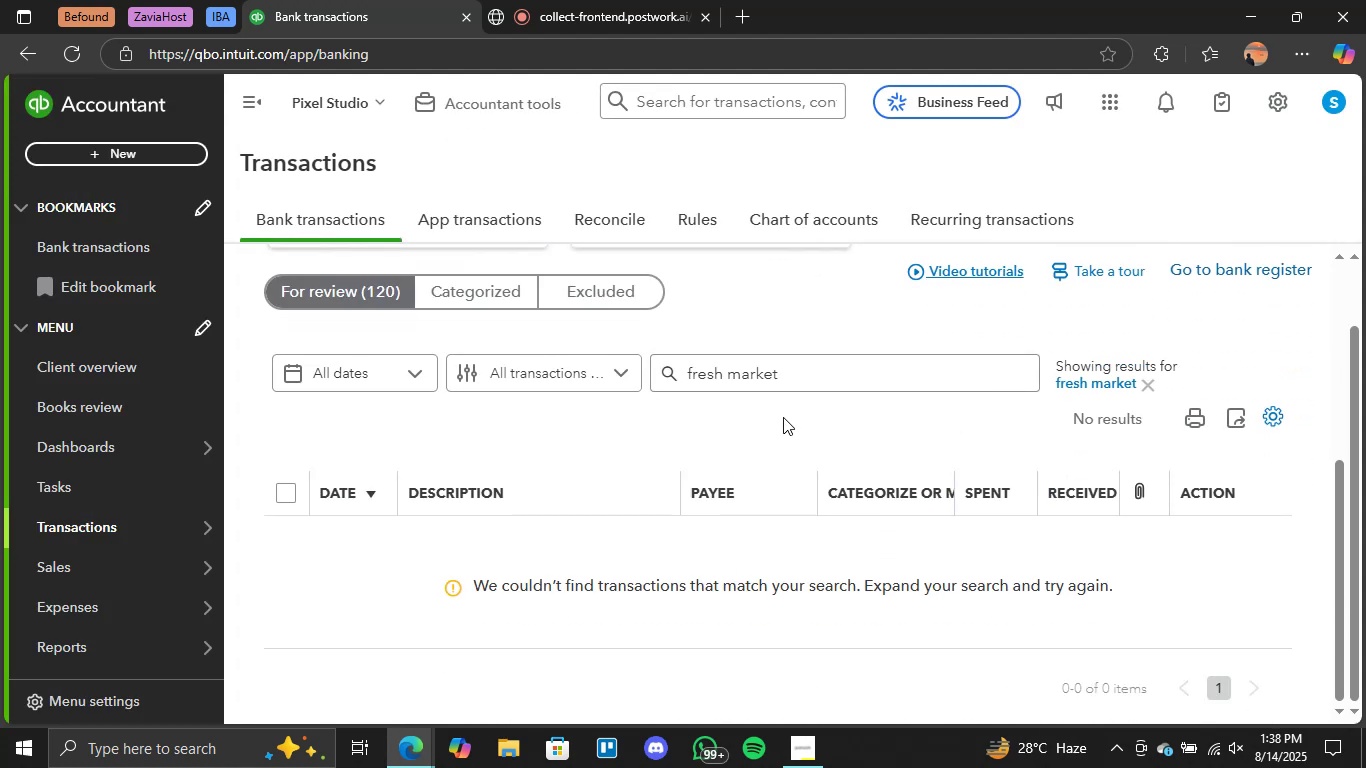 
left_click_drag(start_coordinate=[822, 382], to_coordinate=[621, 399])
 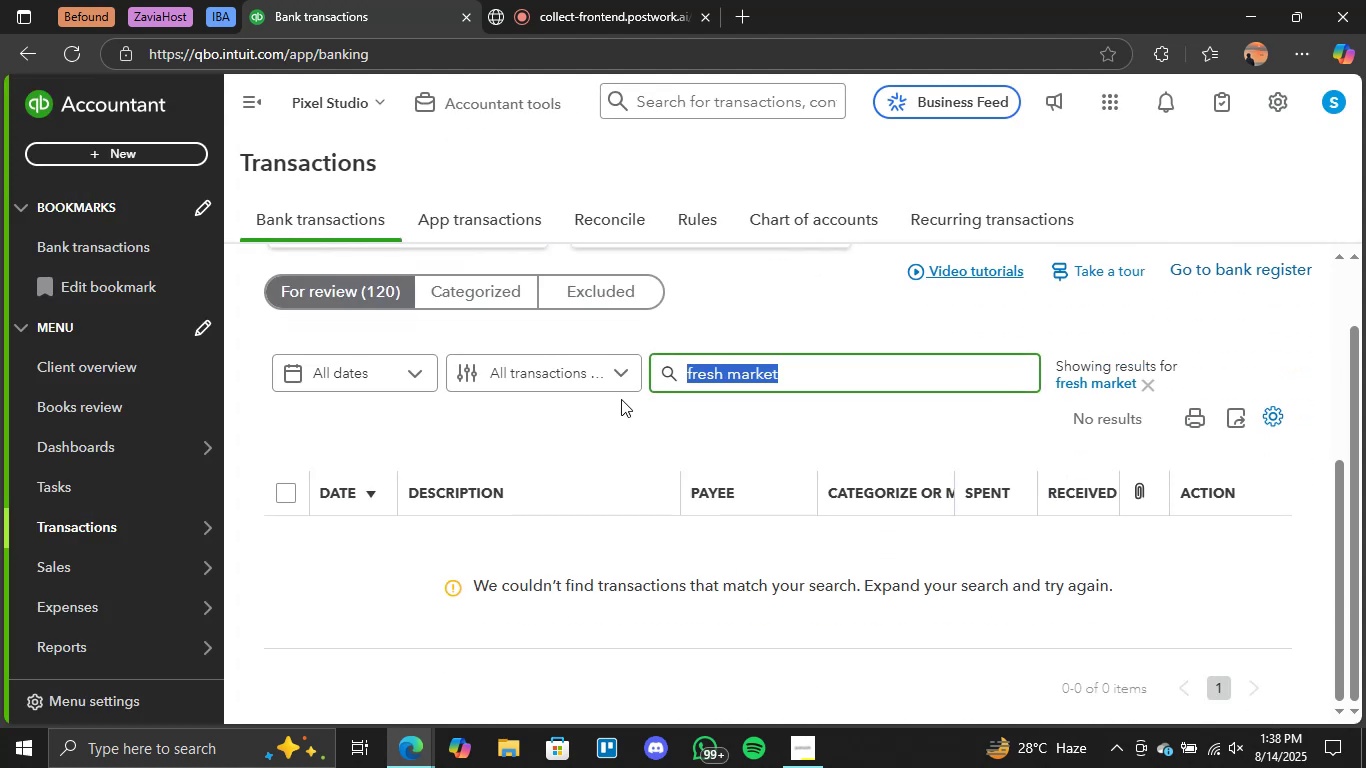 
key(Backspace)
 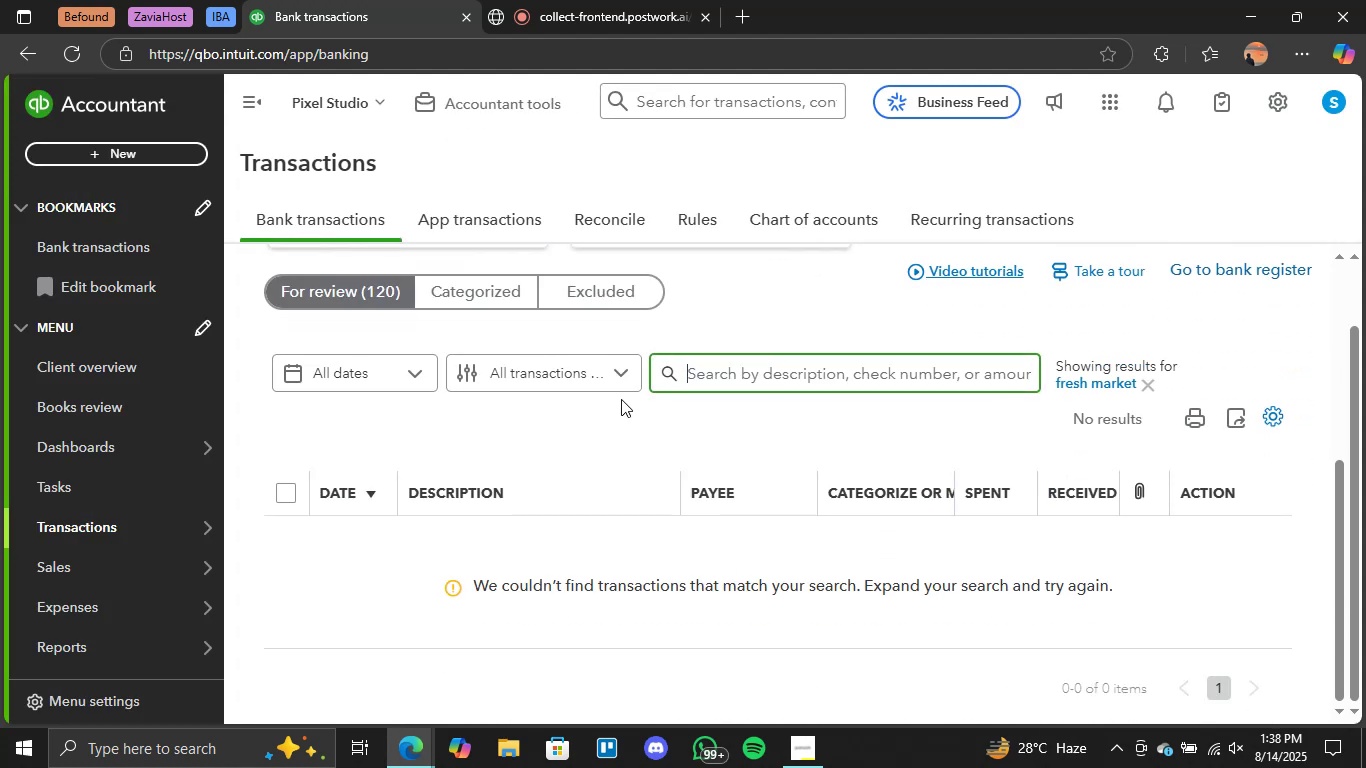 
key(Enter)
 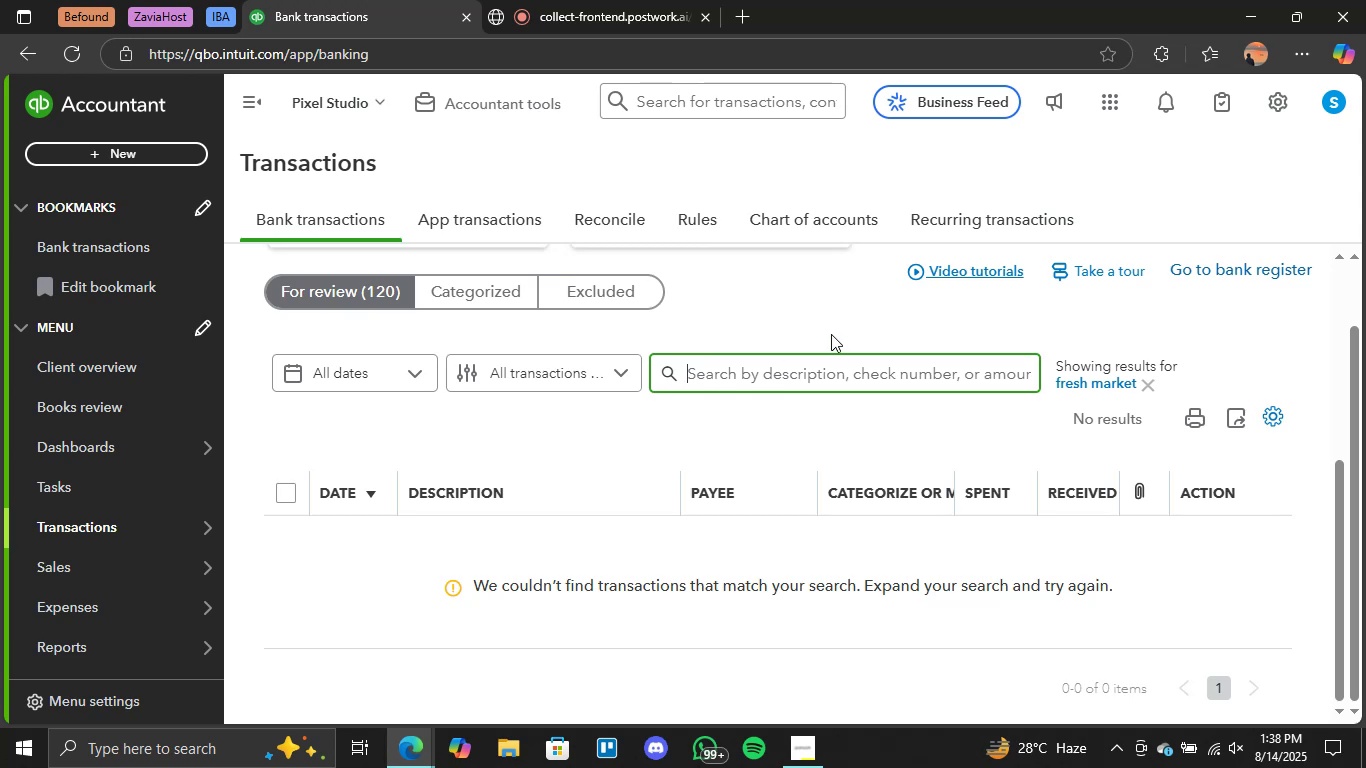 
key(Enter)
 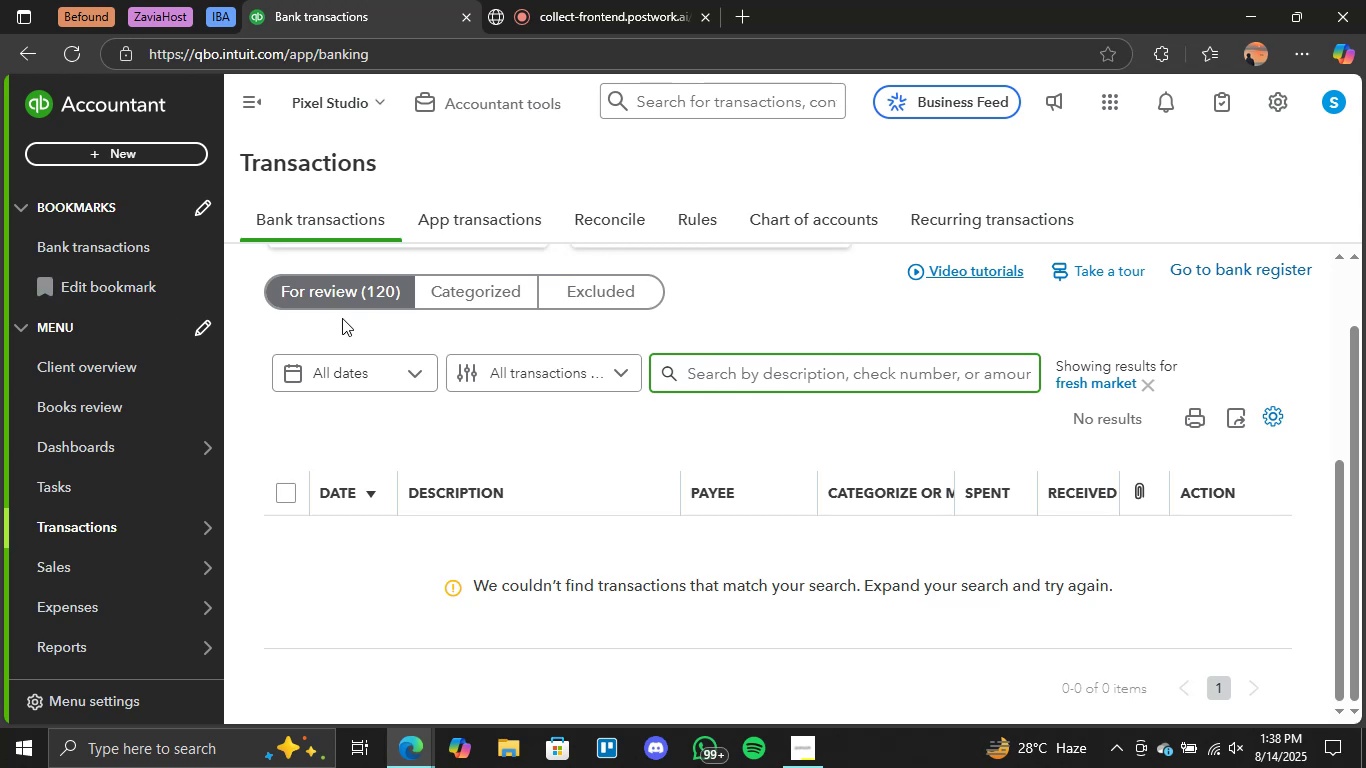 
left_click([372, 291])
 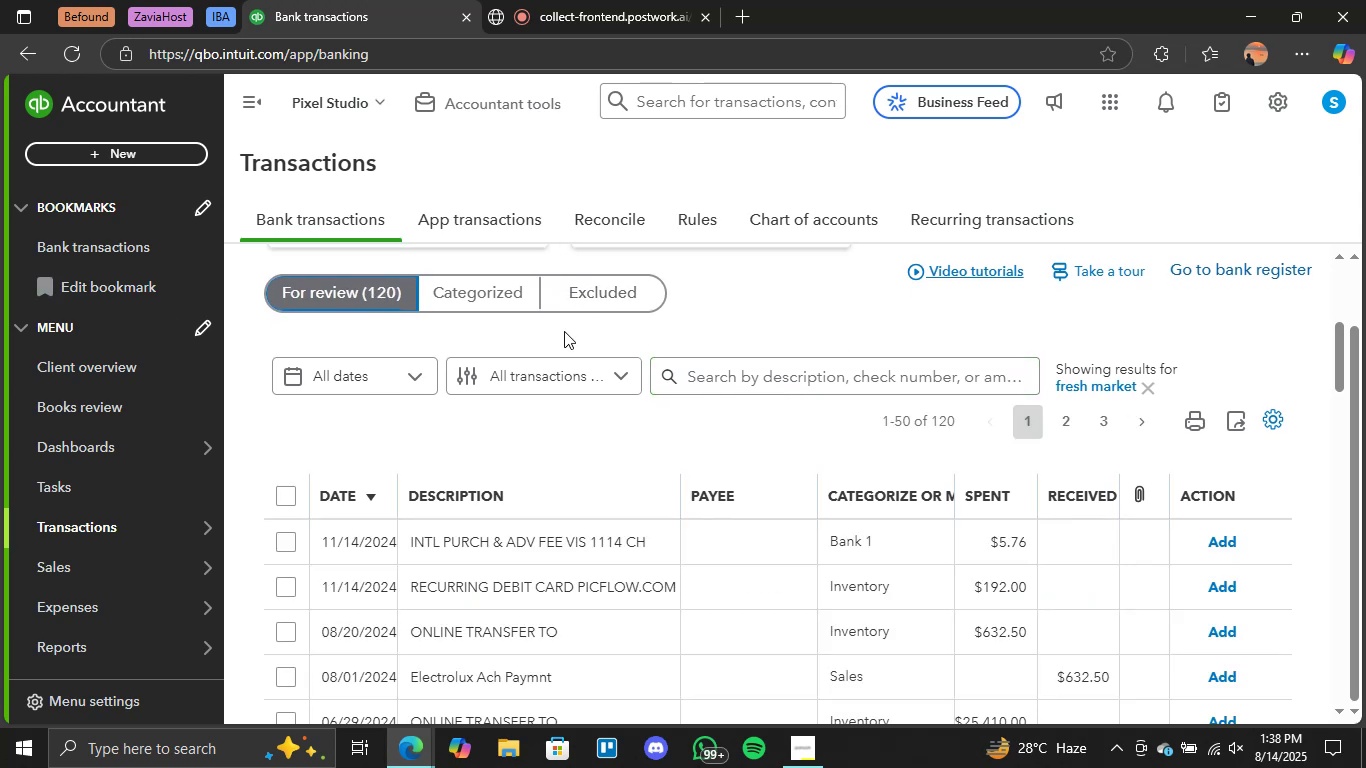 
scroll: coordinate [583, 527], scroll_direction: down, amount: 23.0
 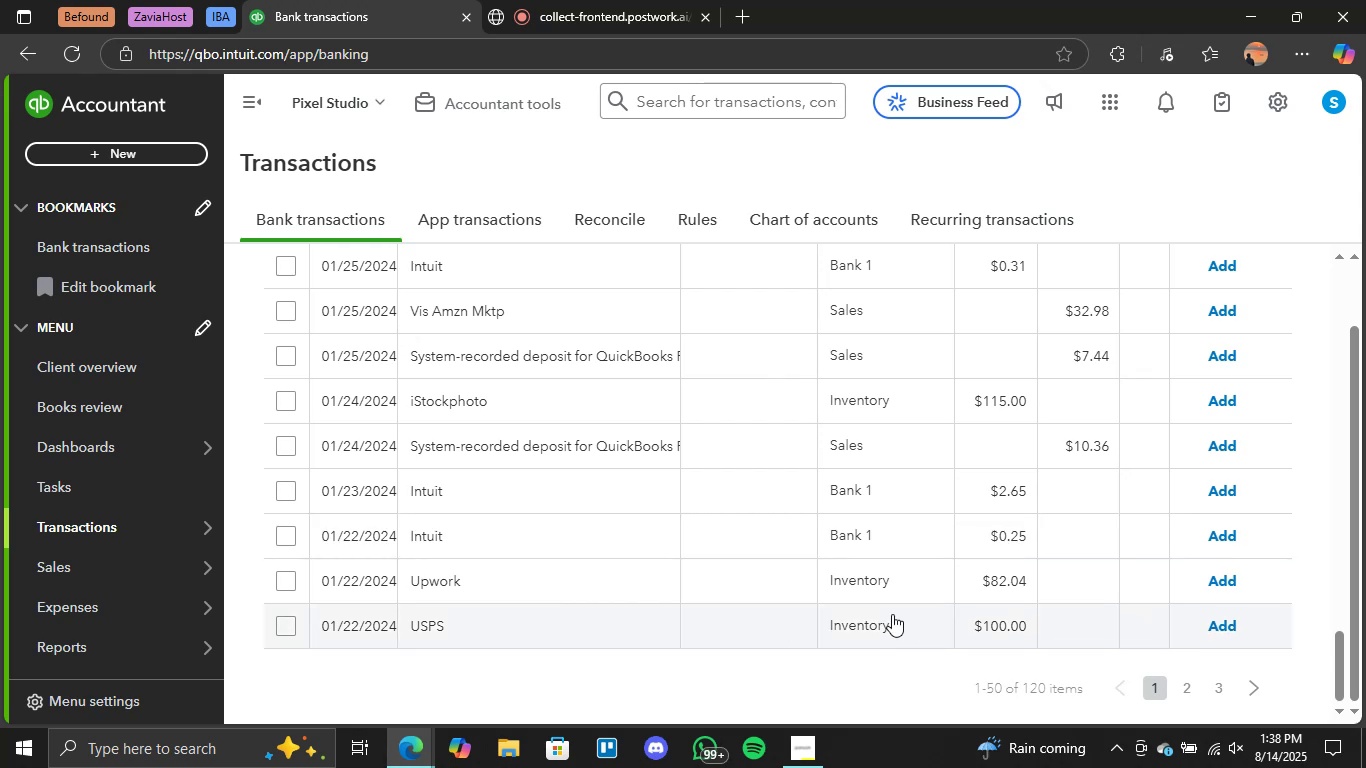 
scroll: coordinate [658, 578], scroll_direction: up, amount: 3.0
 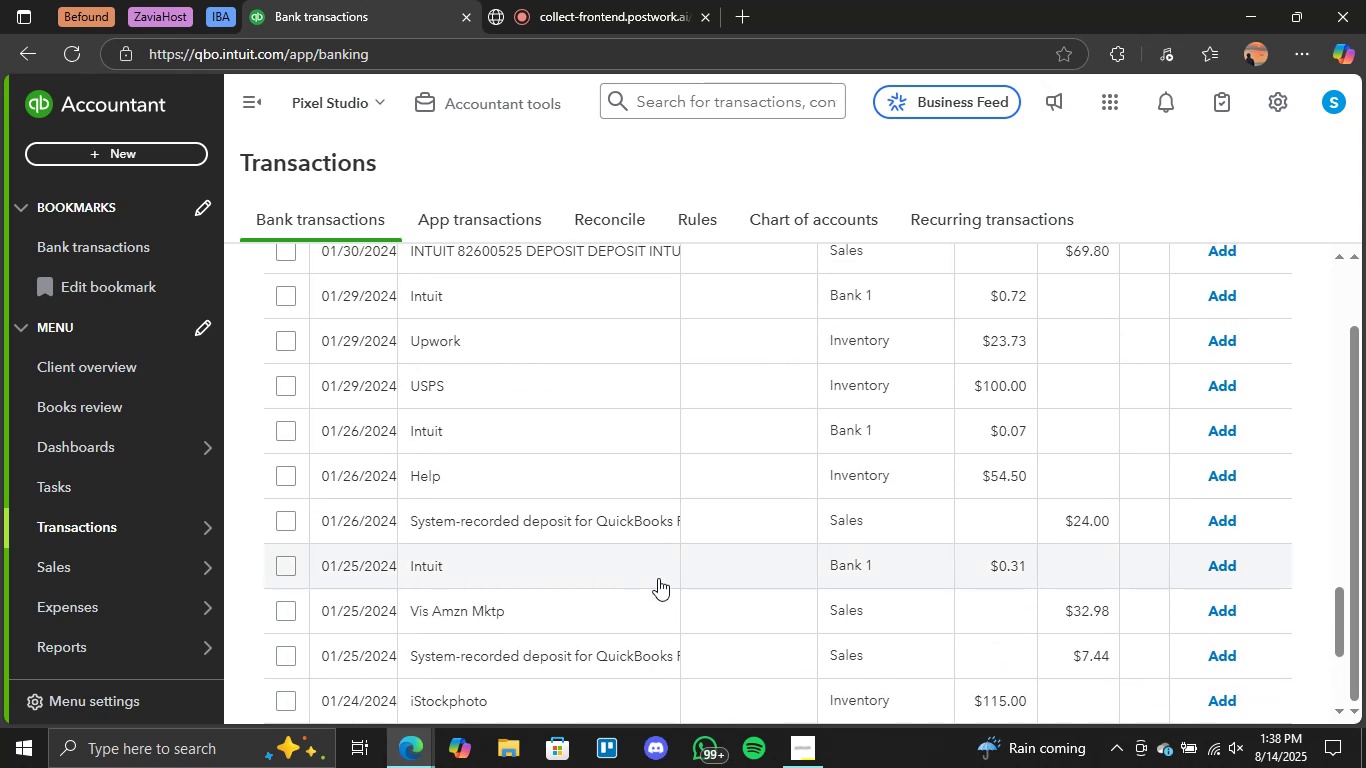 
scroll: coordinate [662, 577], scroll_direction: down, amount: 6.0
 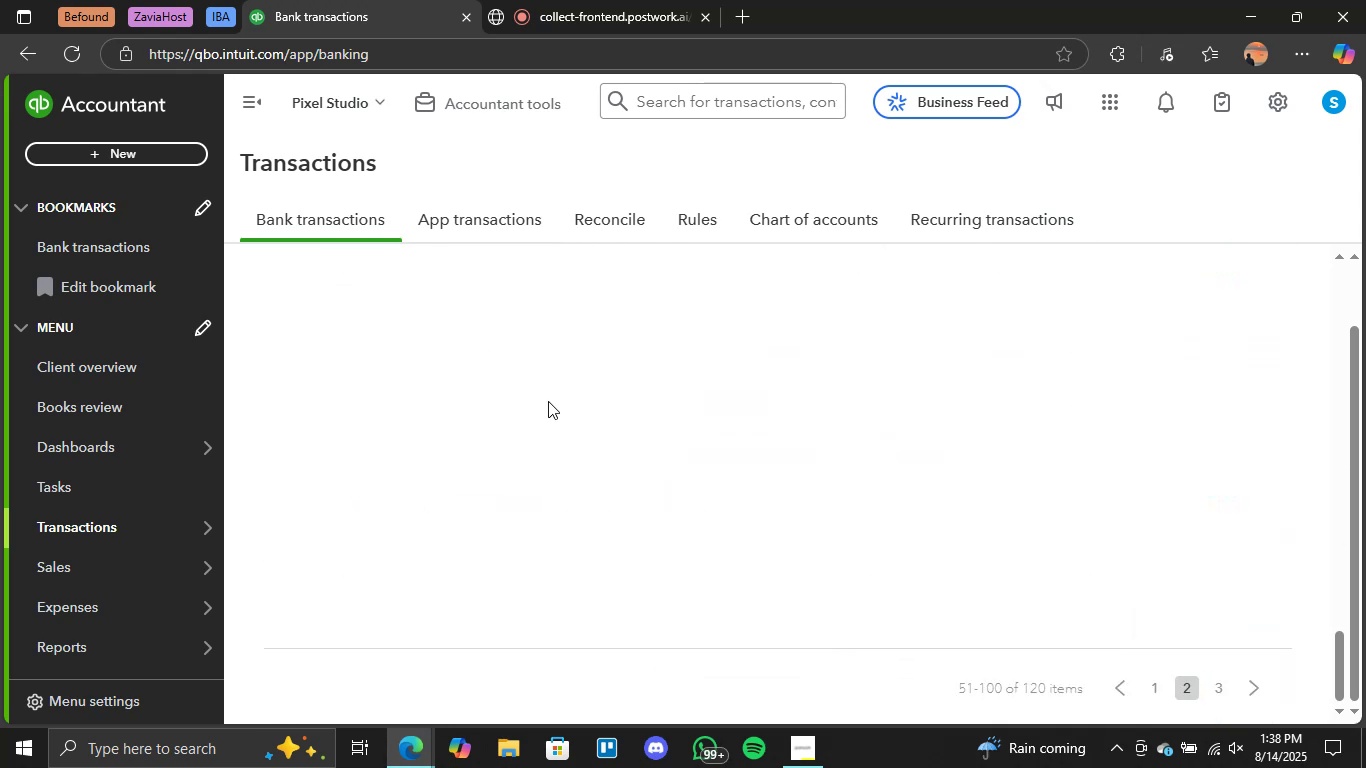 
scroll: coordinate [546, 408], scroll_direction: up, amount: 18.0
 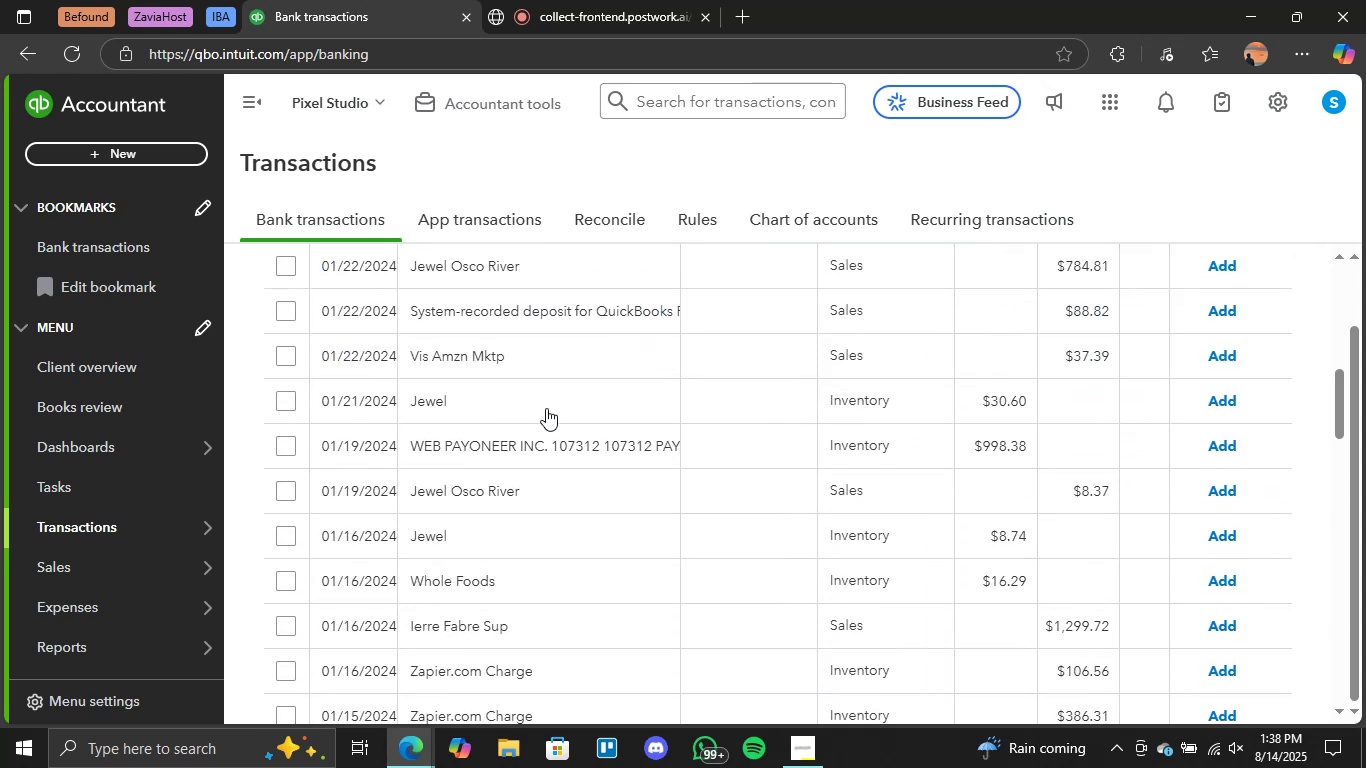 
scroll: coordinate [546, 408], scroll_direction: down, amount: 3.0
 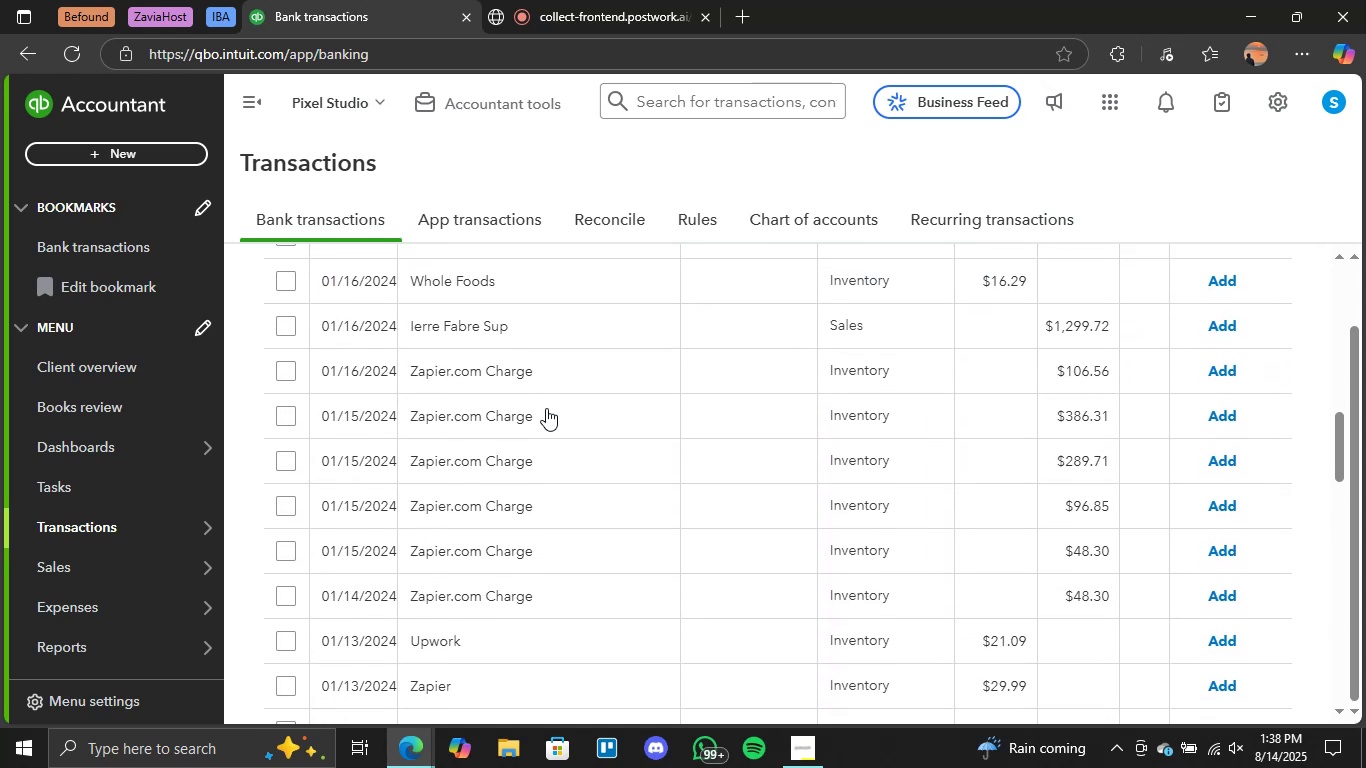 
scroll: coordinate [546, 408], scroll_direction: up, amount: 9.0
 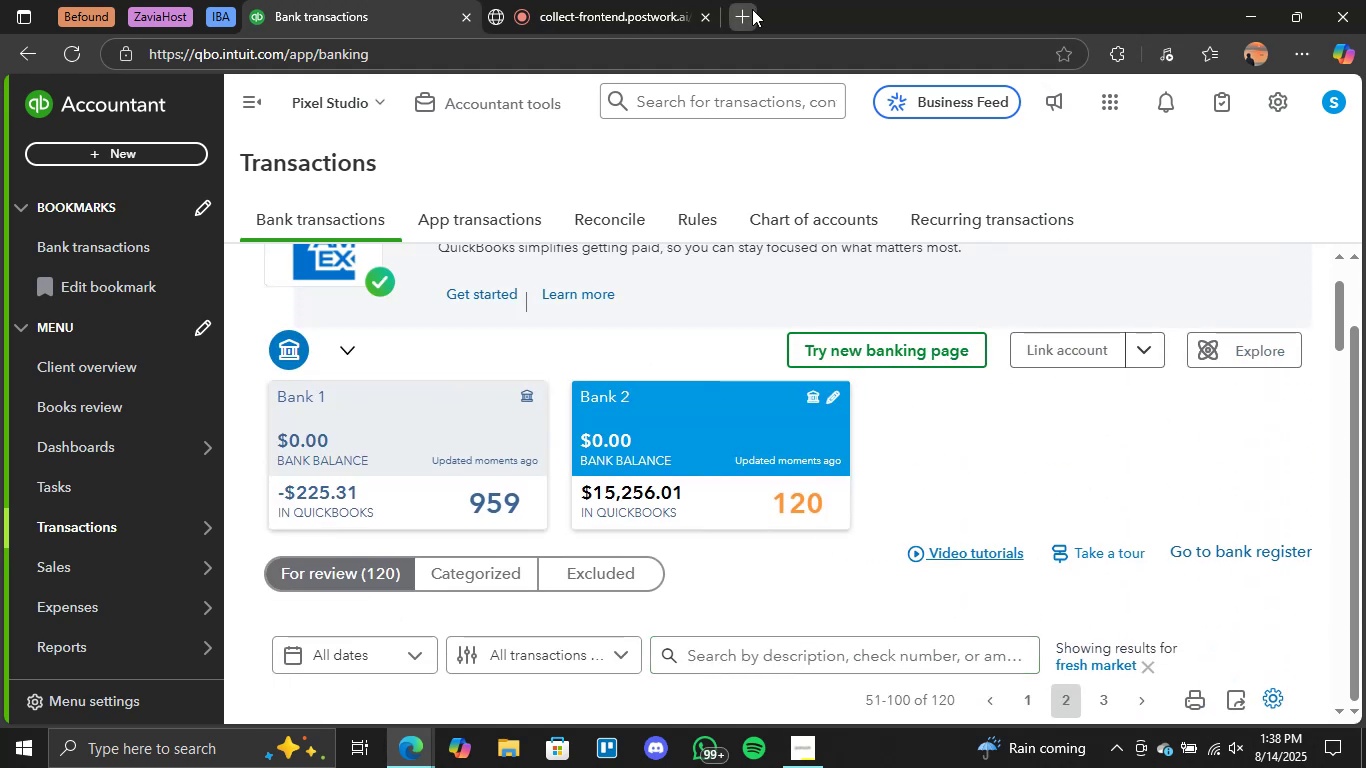 
type(zapier)
 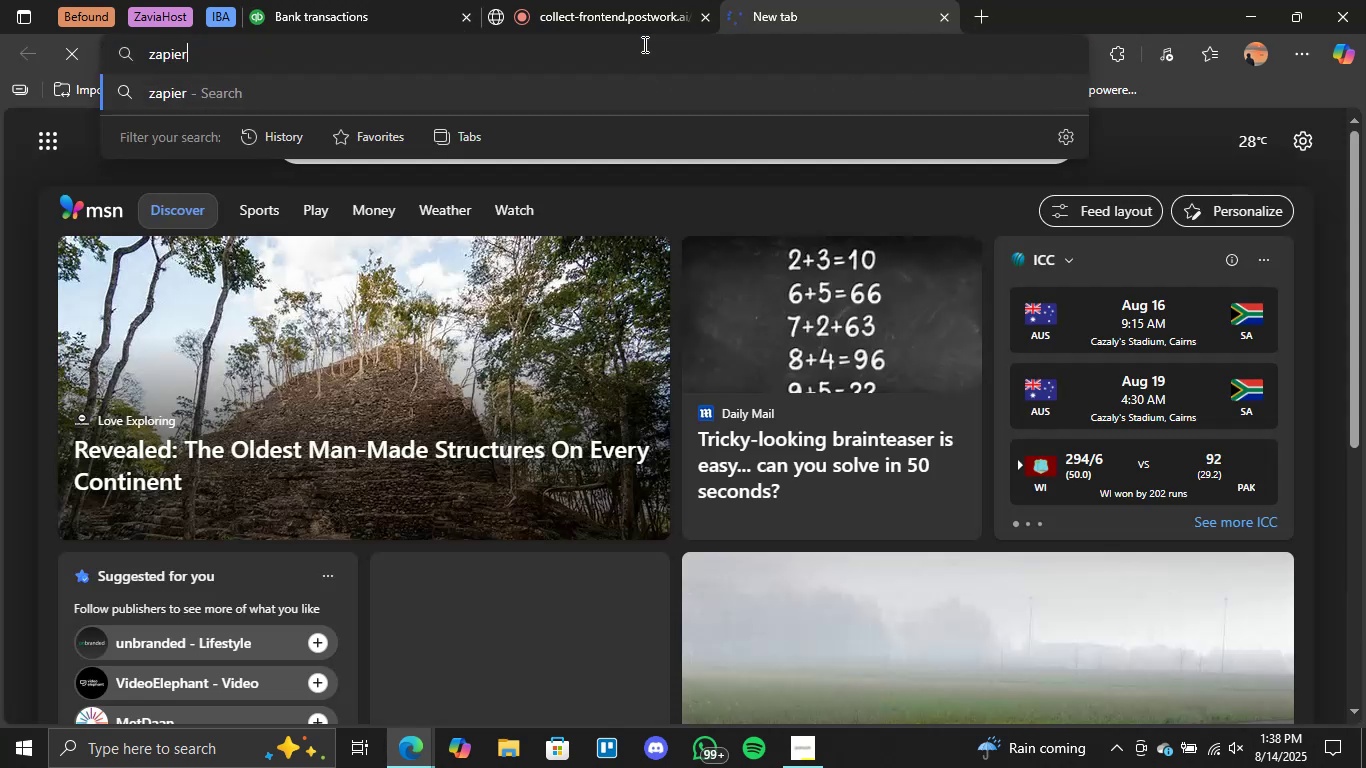 
key(Enter)
 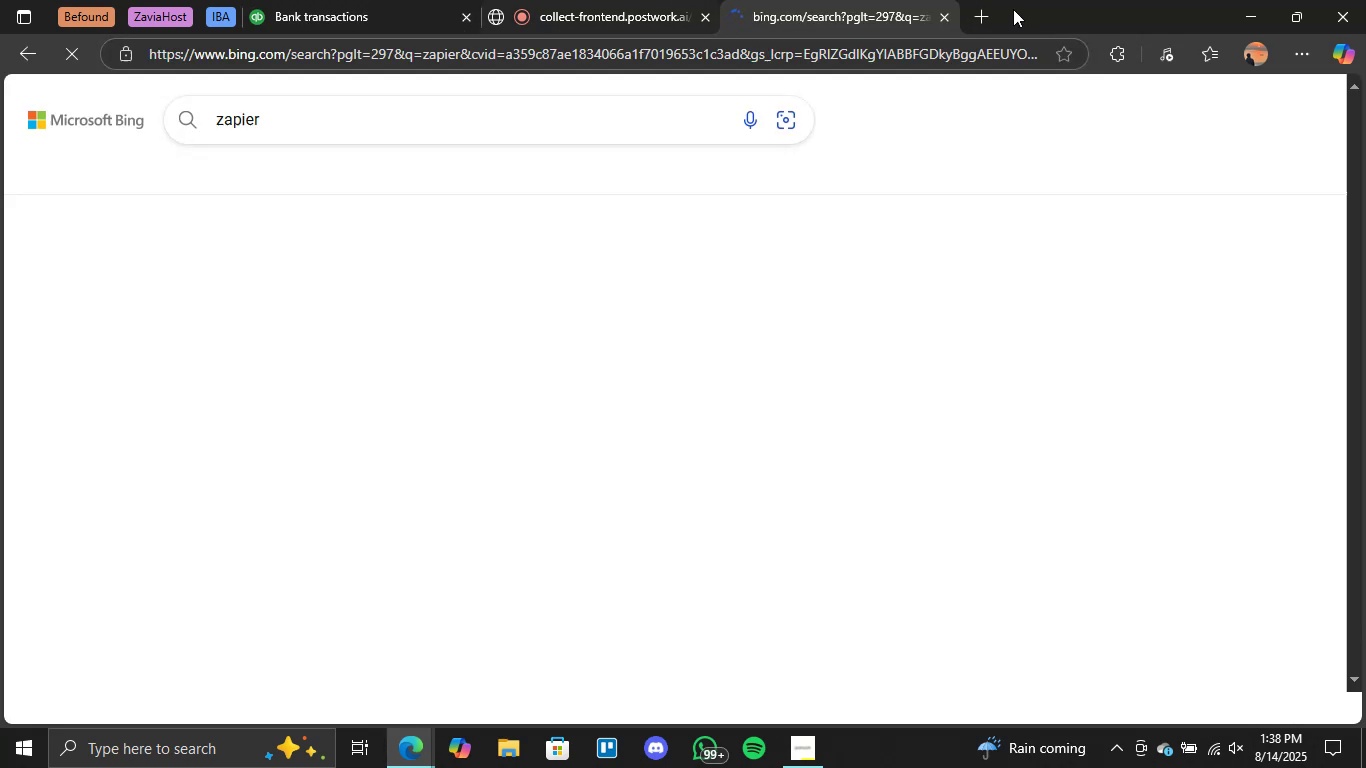 
mouse_move([959, 19])
 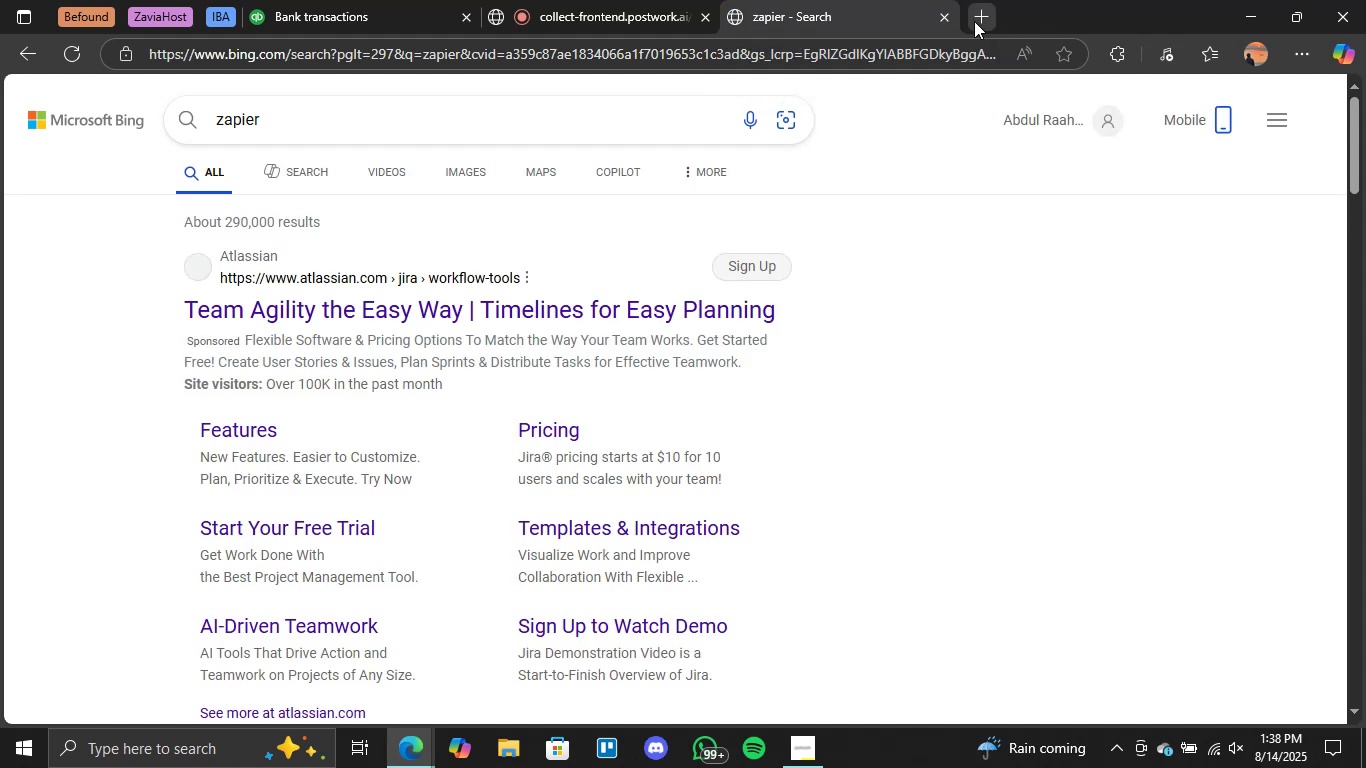 
mouse_move([1001, 46])
 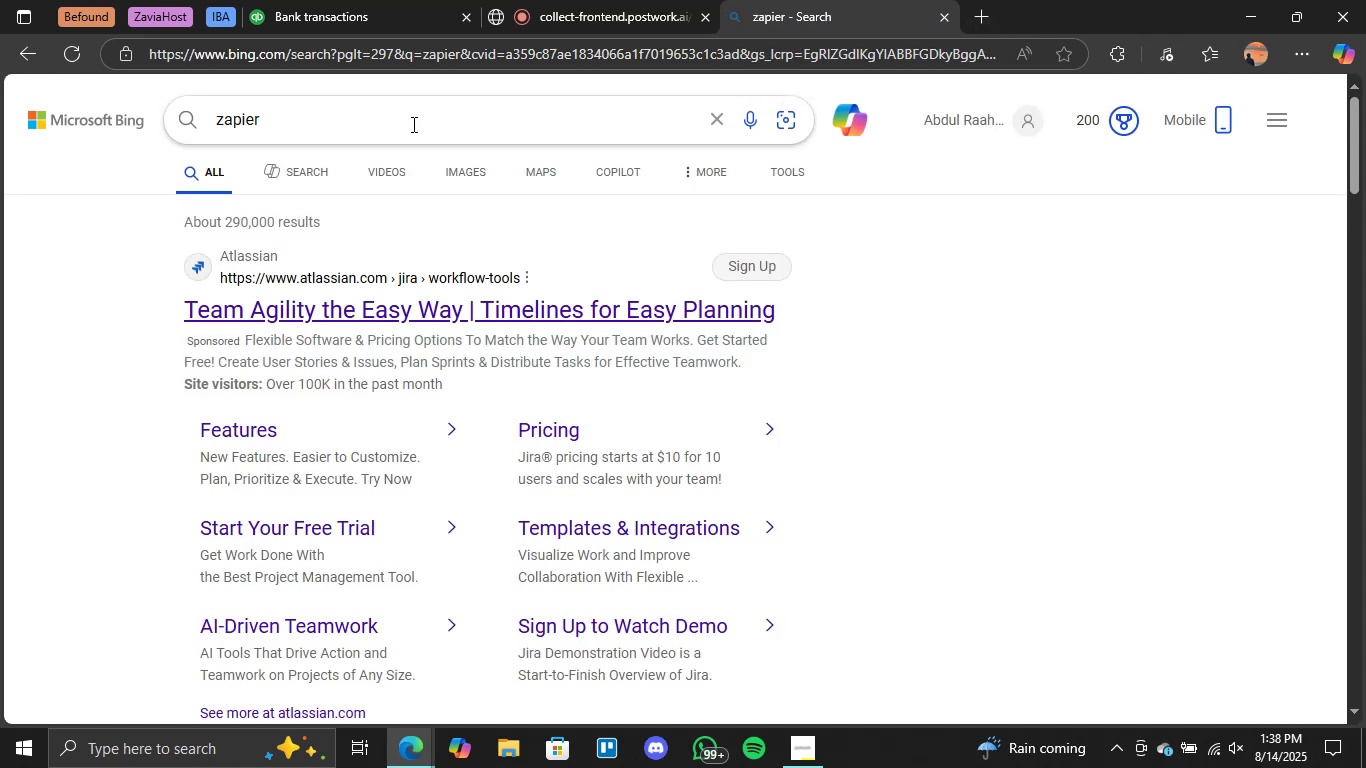 
left_click([409, 123])
 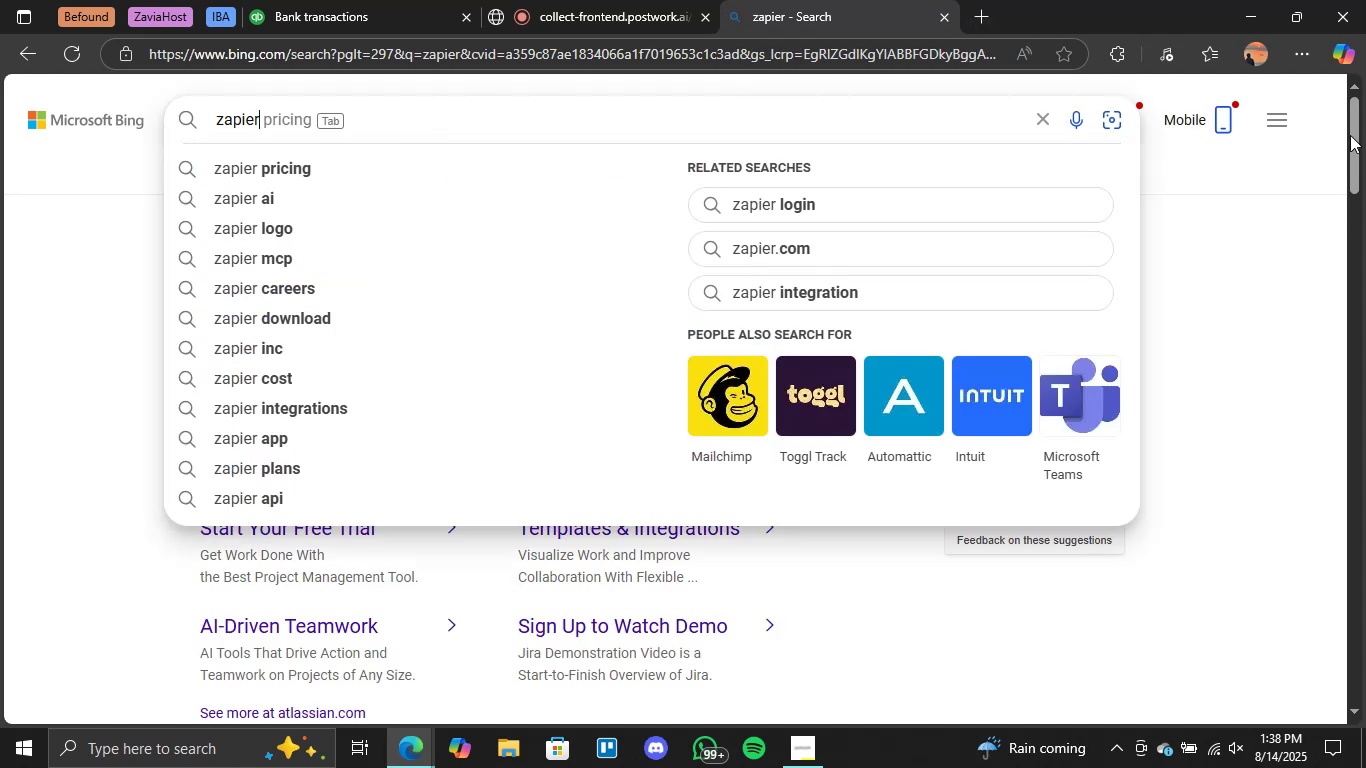 
left_click([1164, 251])
 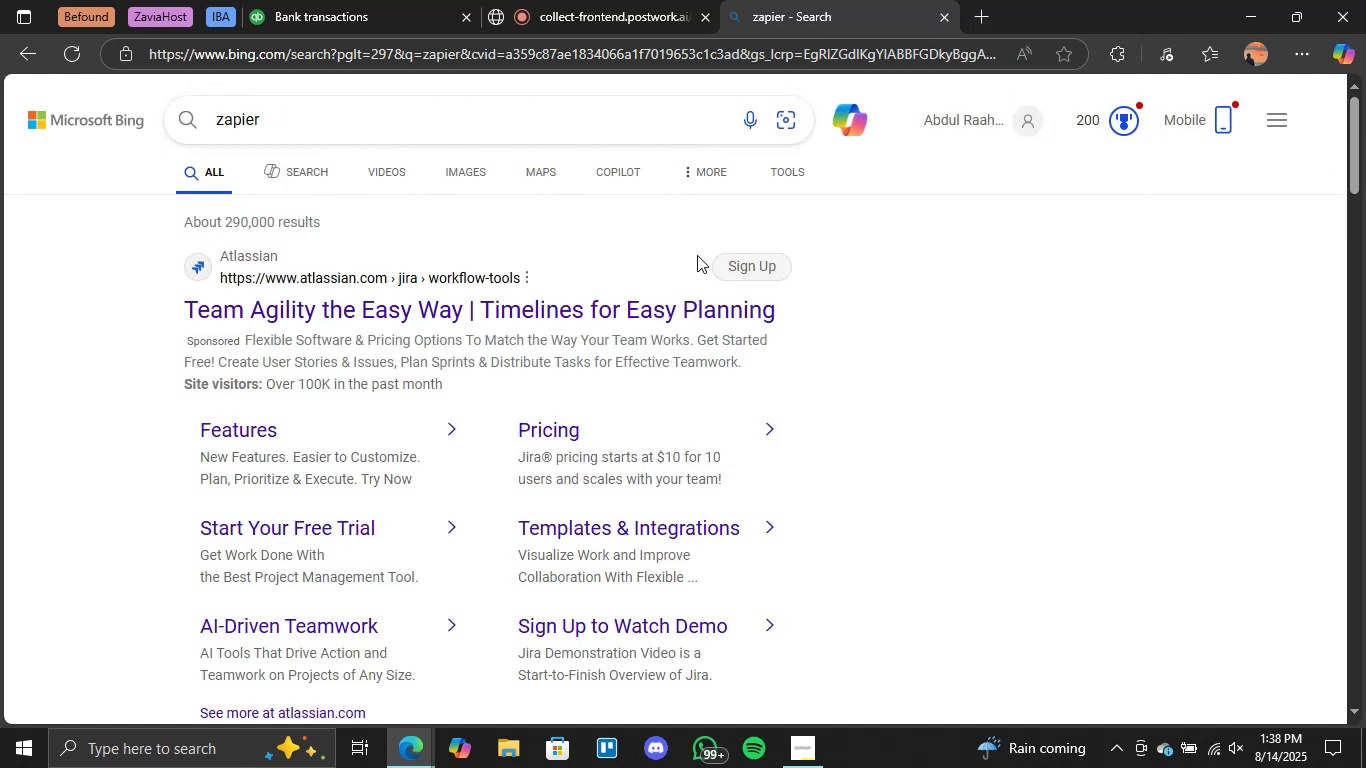 
scroll: coordinate [488, 257], scroll_direction: down, amount: 5.0
 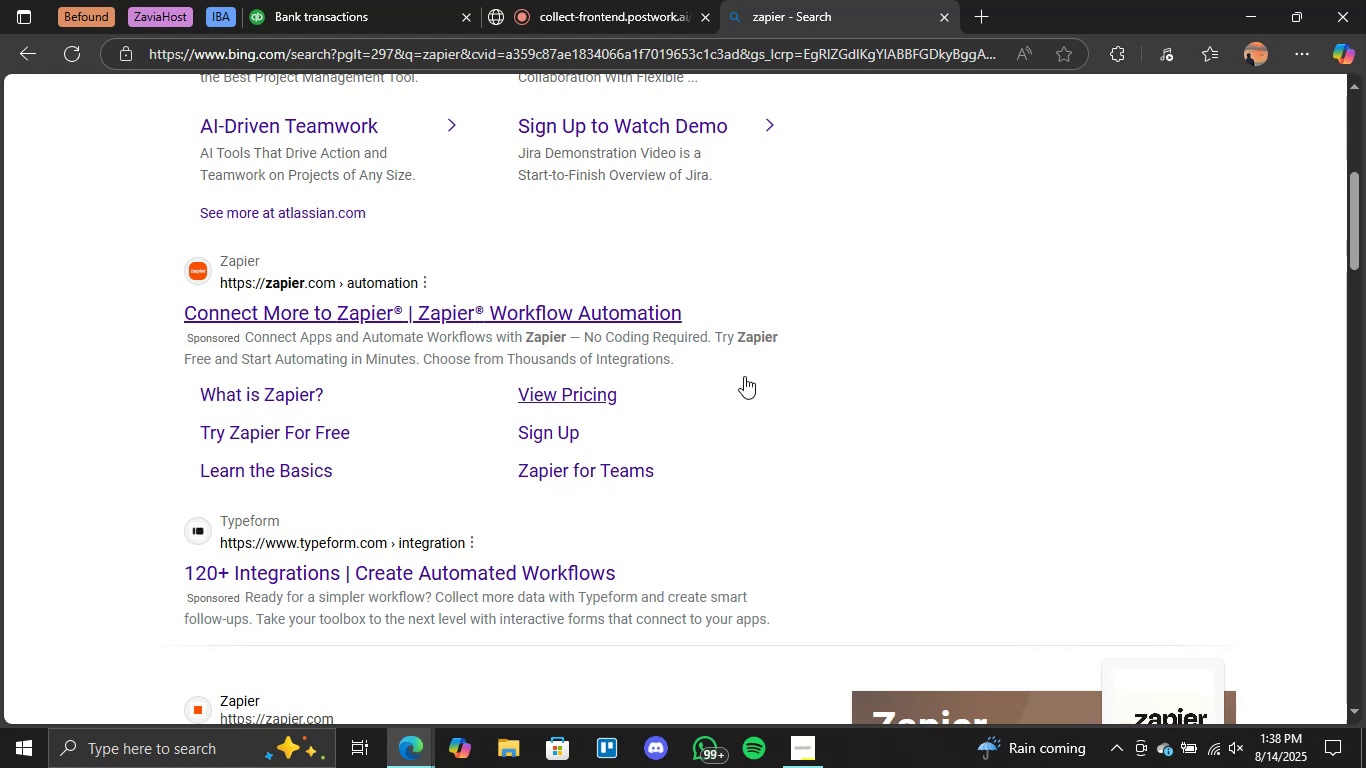 
wait(5.79)
 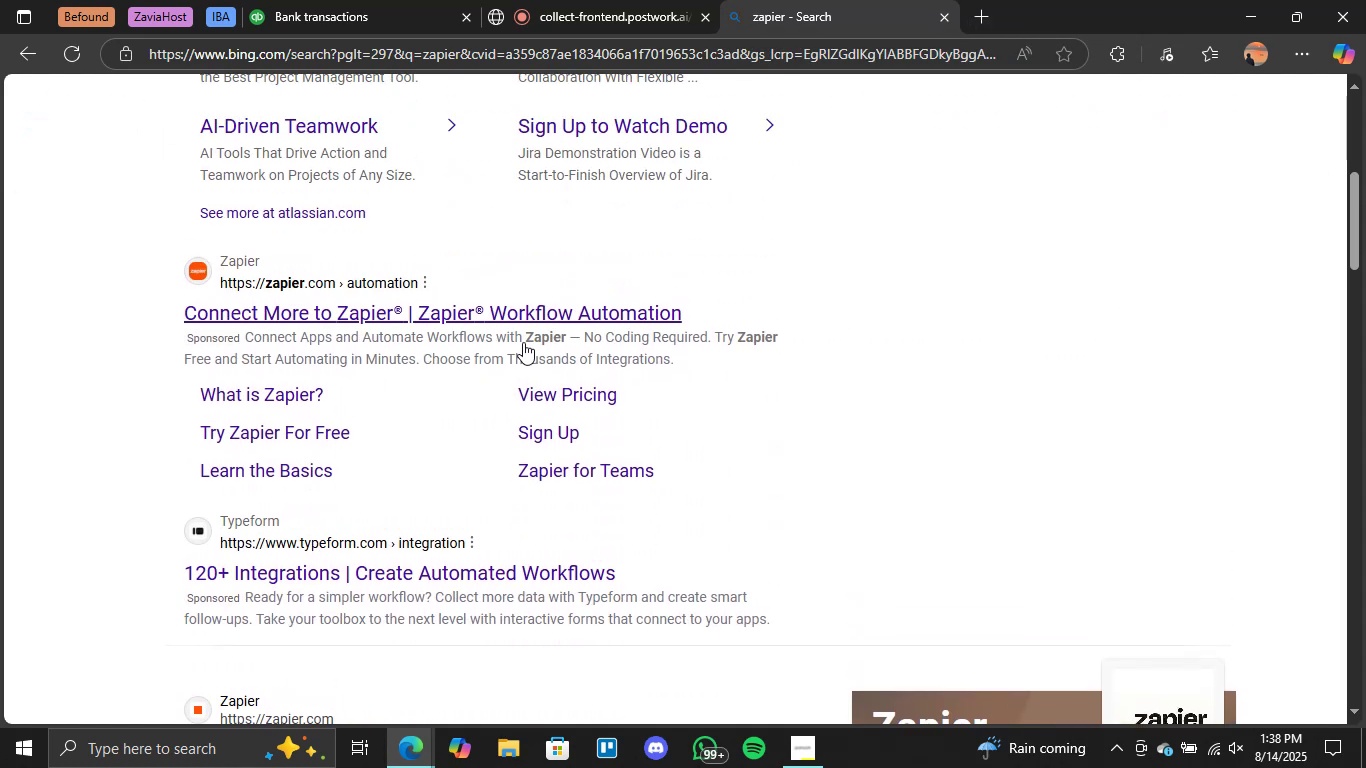 
scroll: coordinate [713, 440], scroll_direction: down, amount: 3.0
 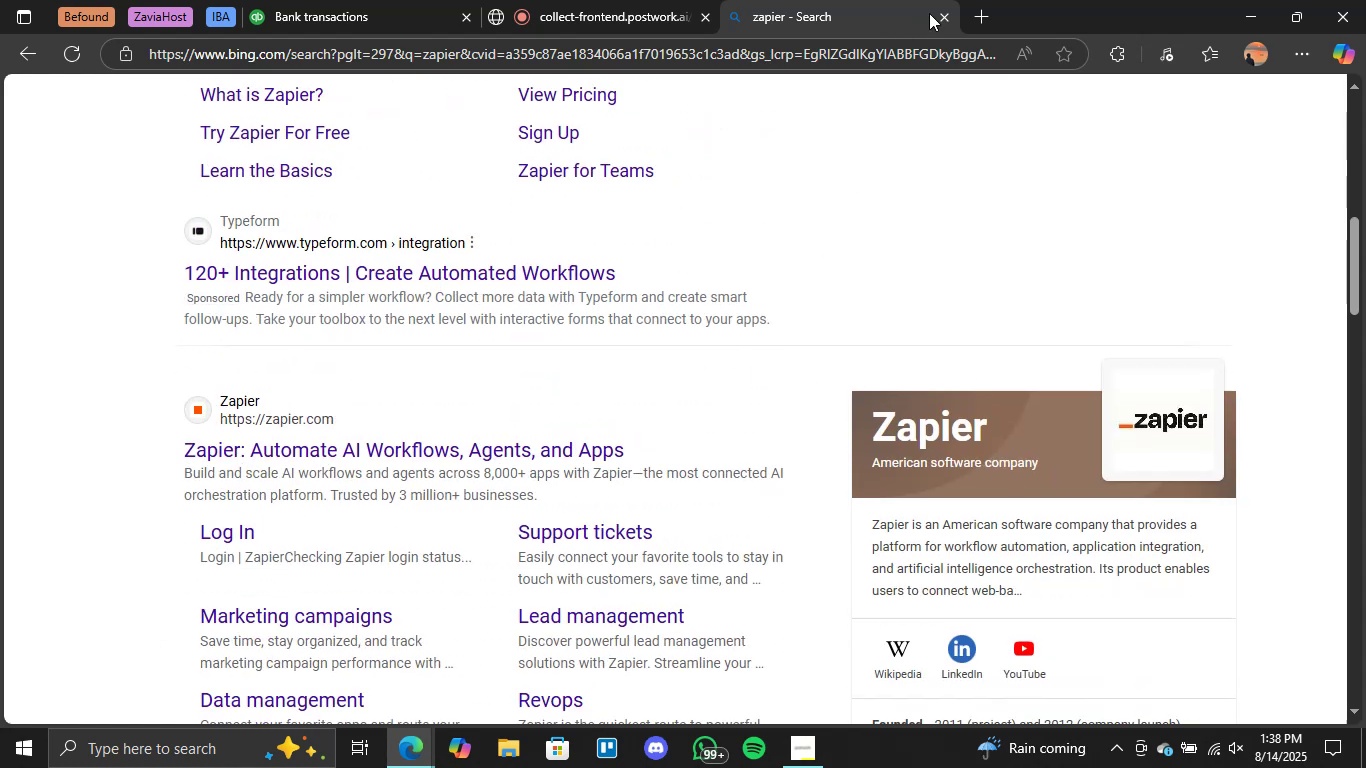 
left_click([398, 14])
 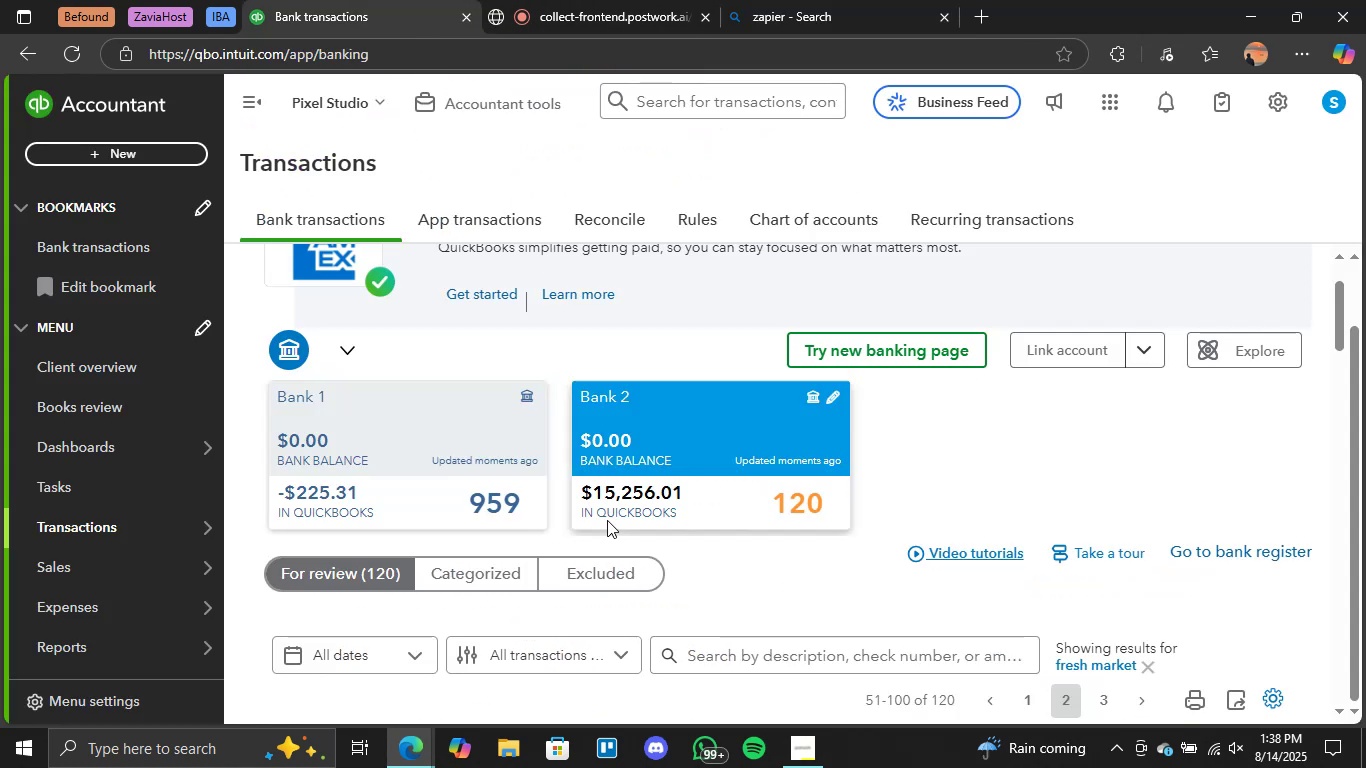 
scroll: coordinate [560, 493], scroll_direction: down, amount: 6.0
 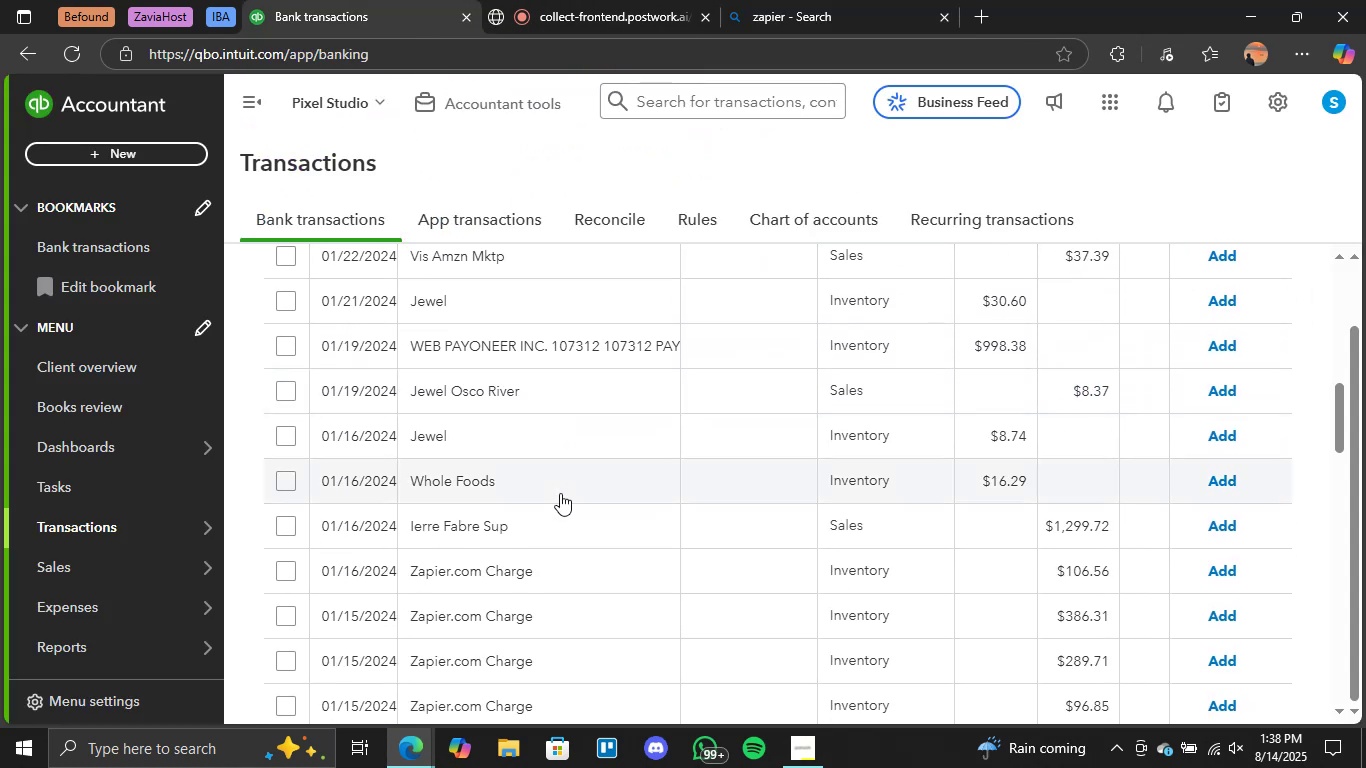 
scroll: coordinate [706, 446], scroll_direction: up, amount: 8.0
 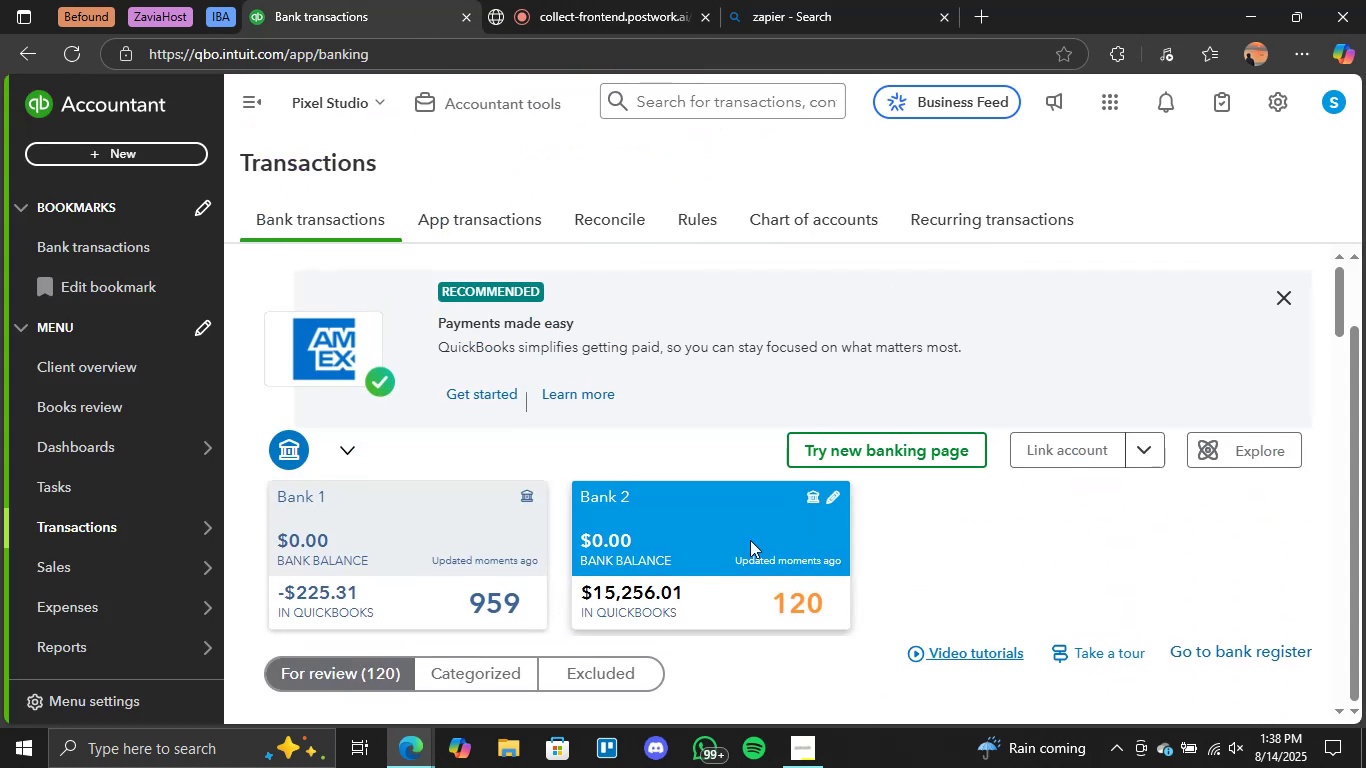 
scroll: coordinate [746, 570], scroll_direction: down, amount: 3.0
 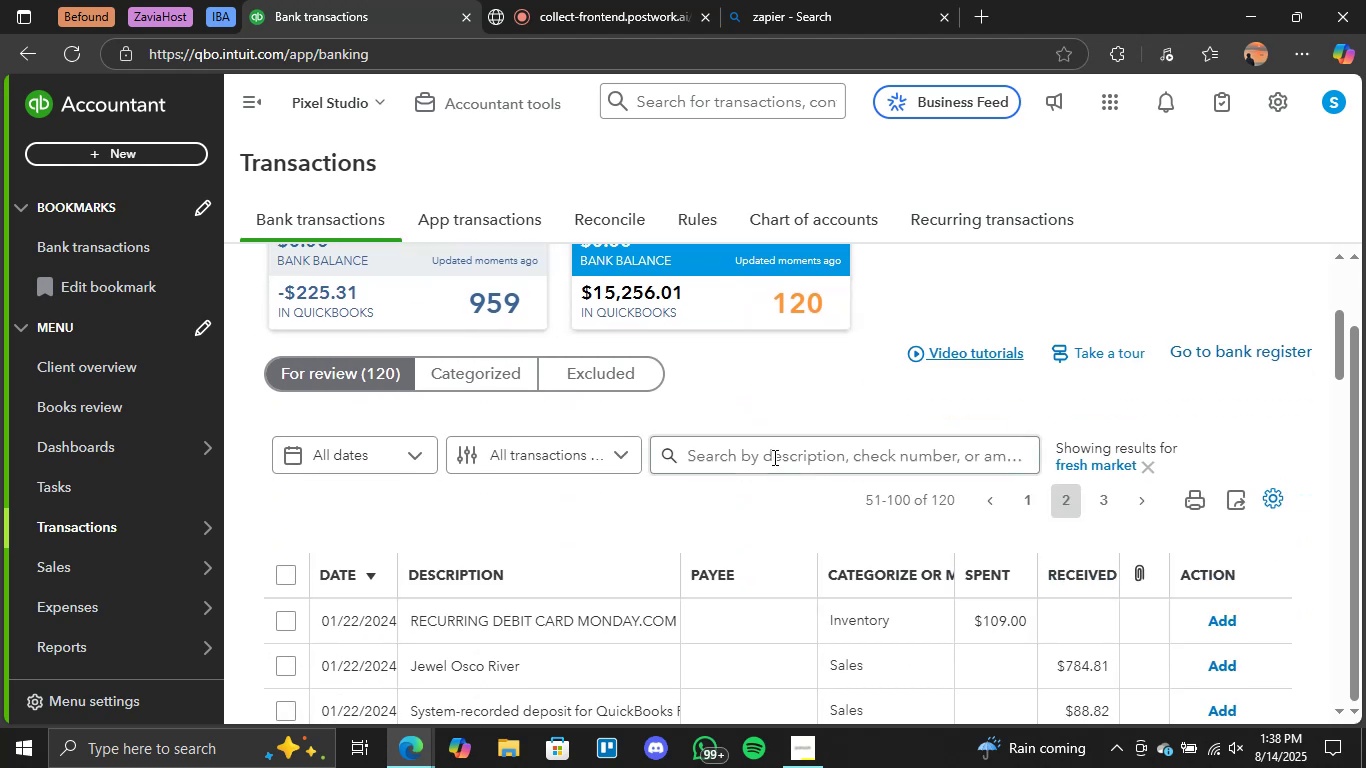 
left_click([773, 457])
 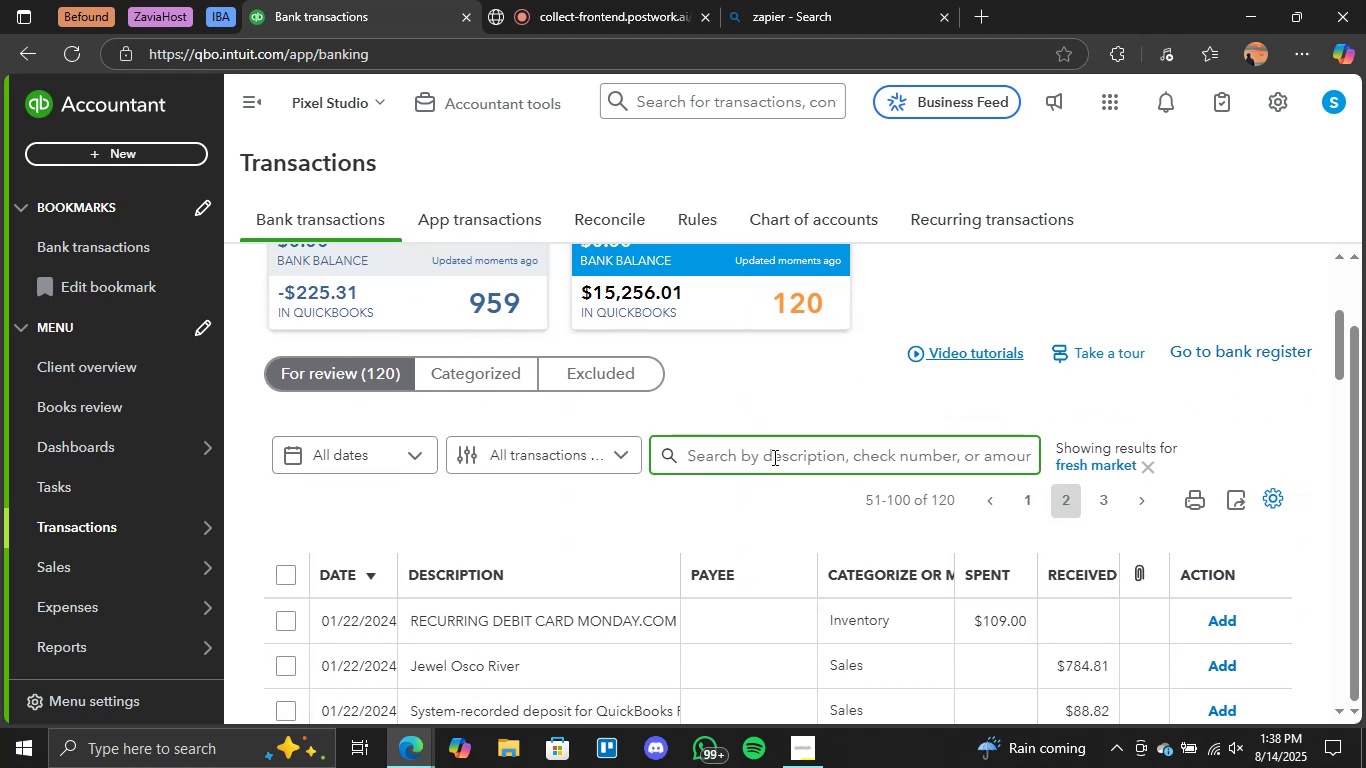 
type(zapier)
 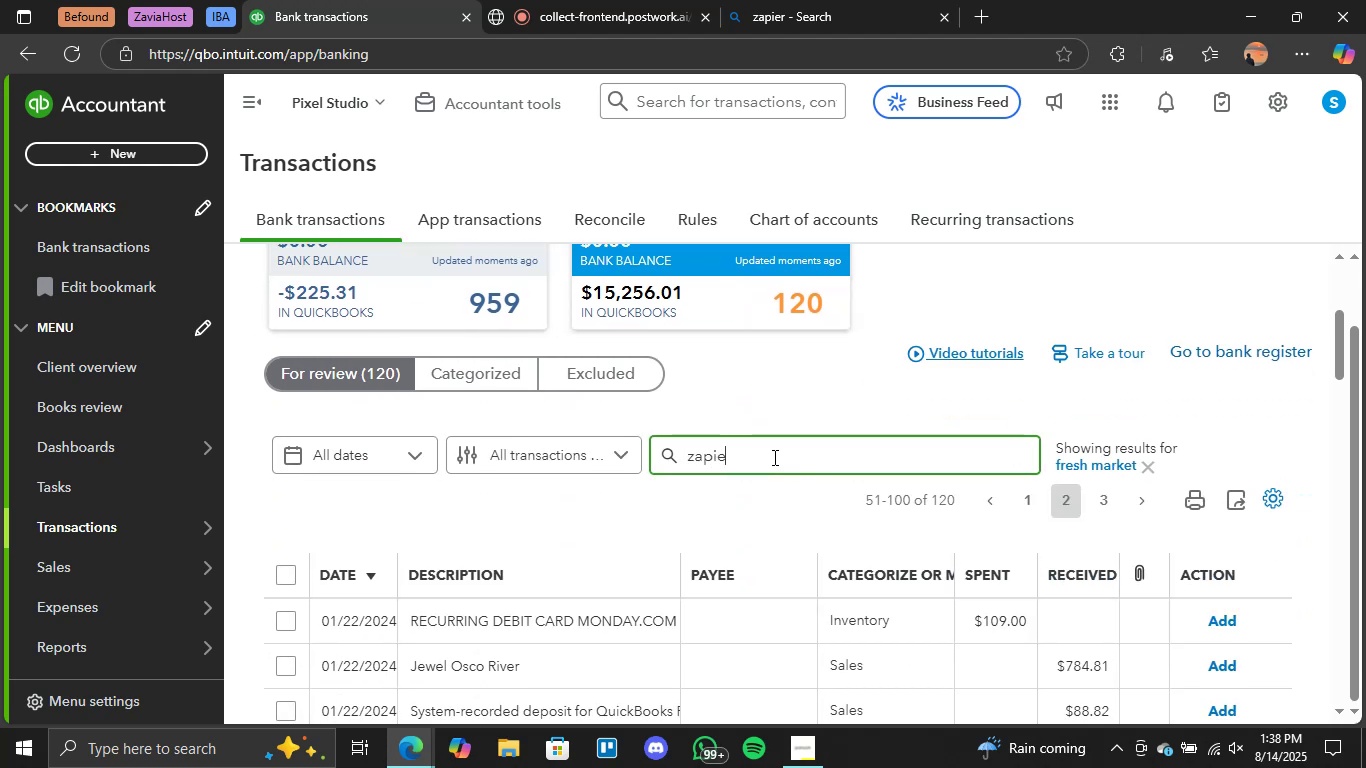 
key(Enter)
 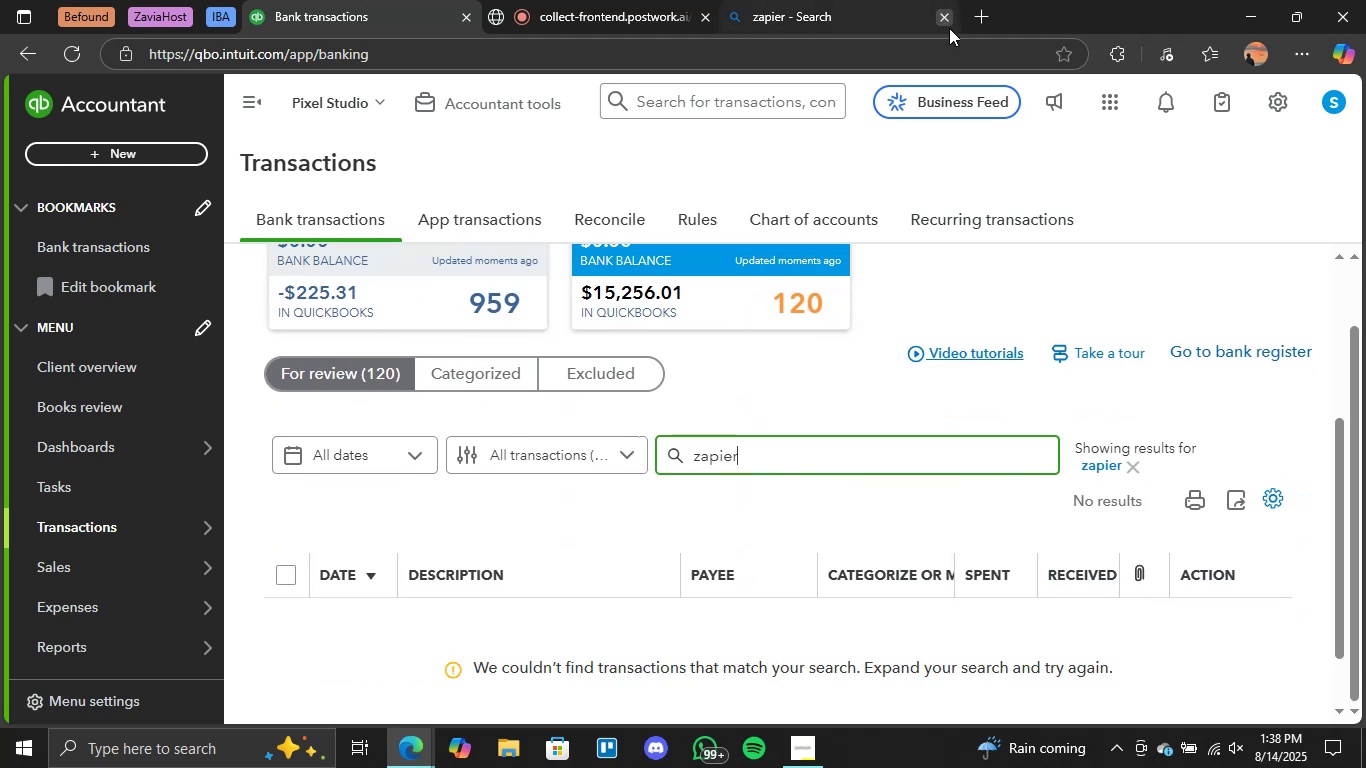 
scroll: coordinate [891, 317], scroll_direction: down, amount: 2.0
 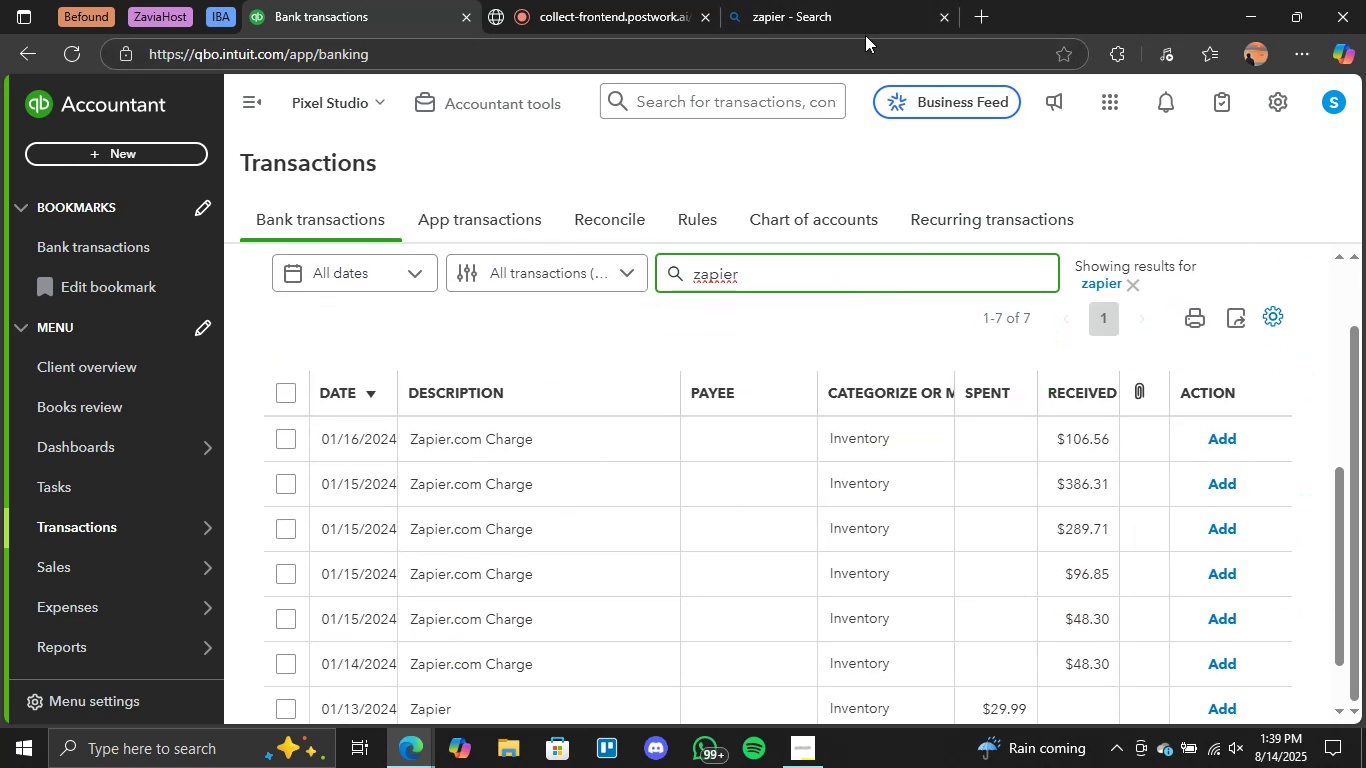 
left_click_drag(start_coordinate=[651, 0], to_coordinate=[809, 0])
 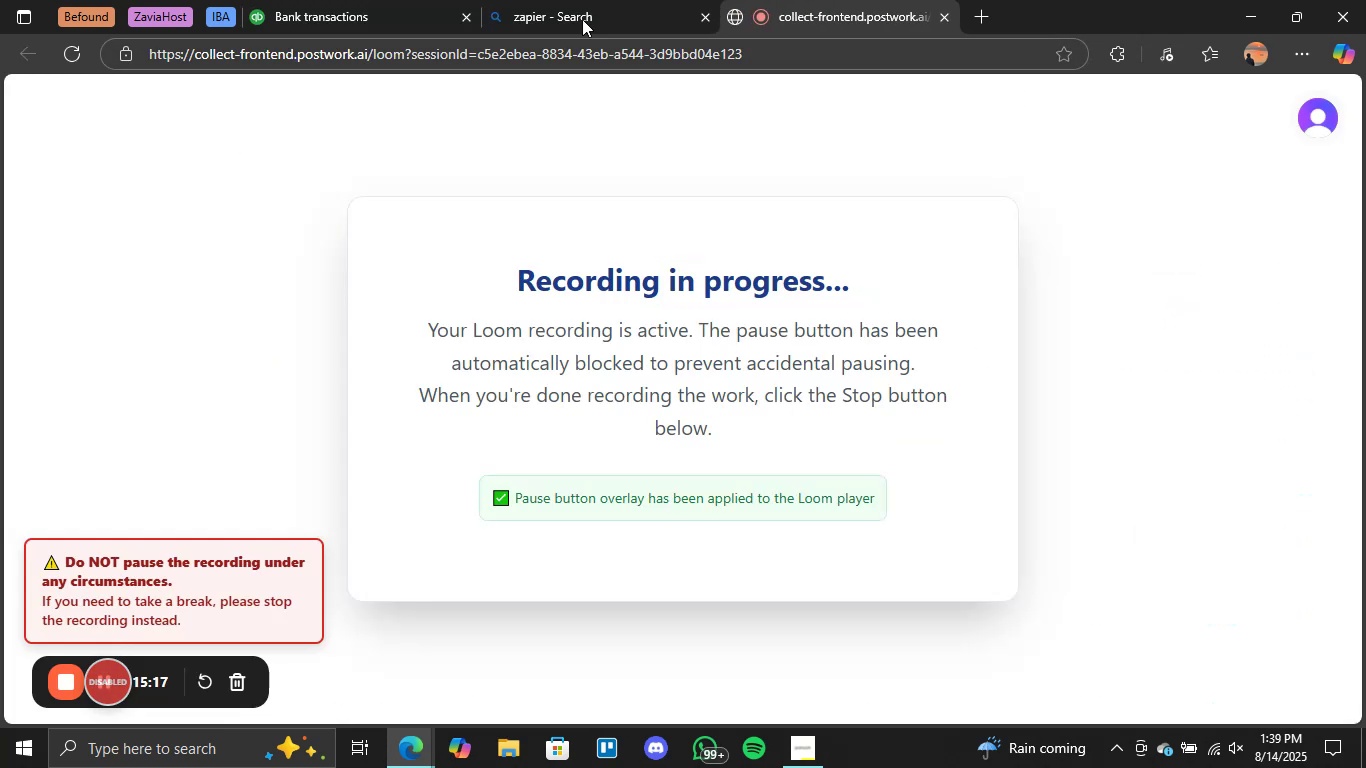 
left_click([583, 2])
 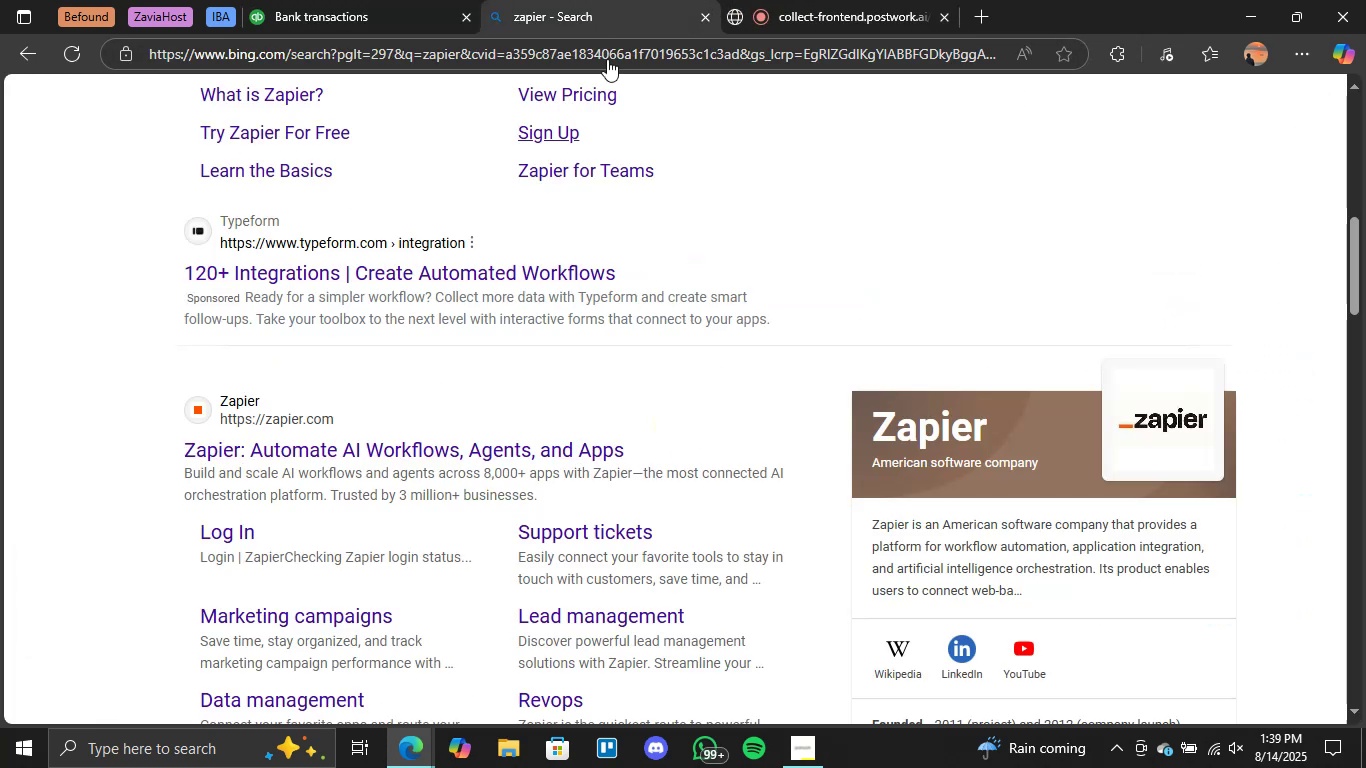 
left_click([381, 0])
 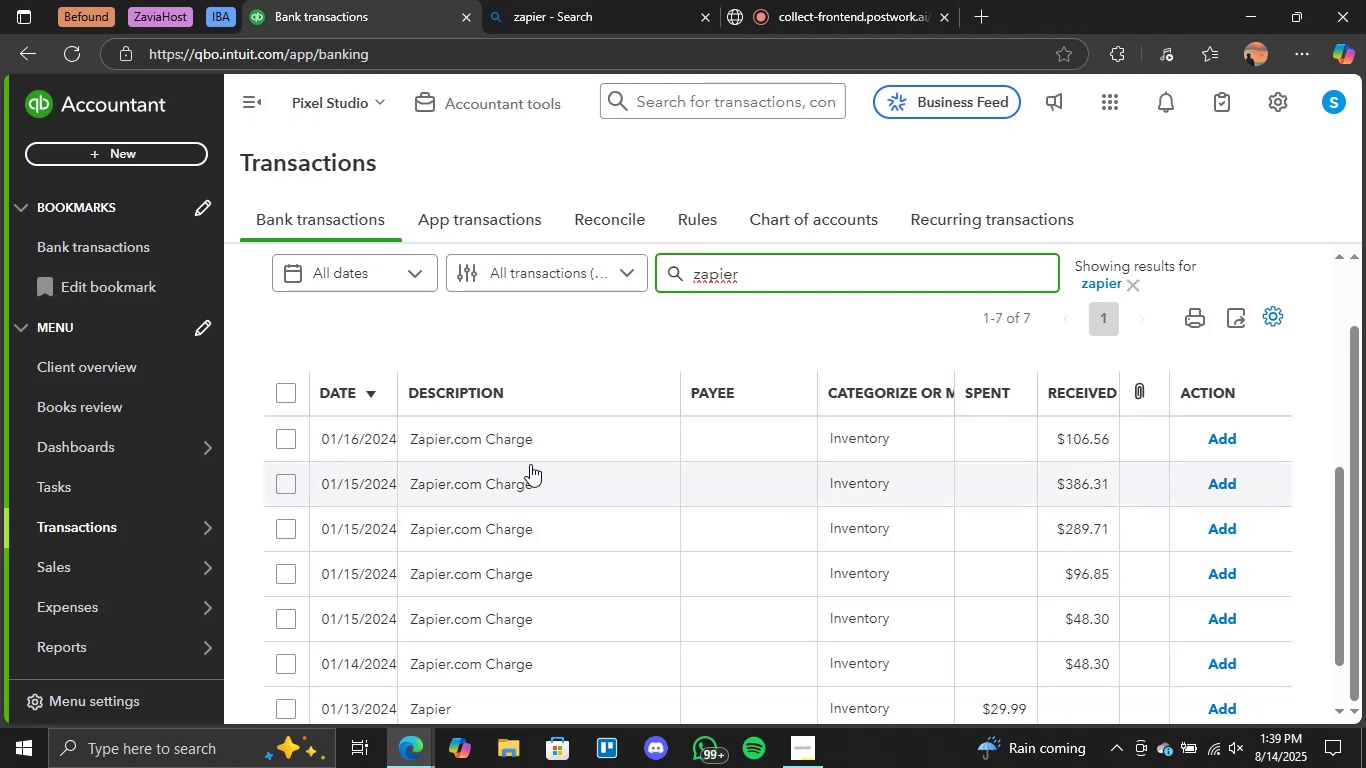 
scroll: coordinate [641, 449], scroll_direction: none, amount: 0.0
 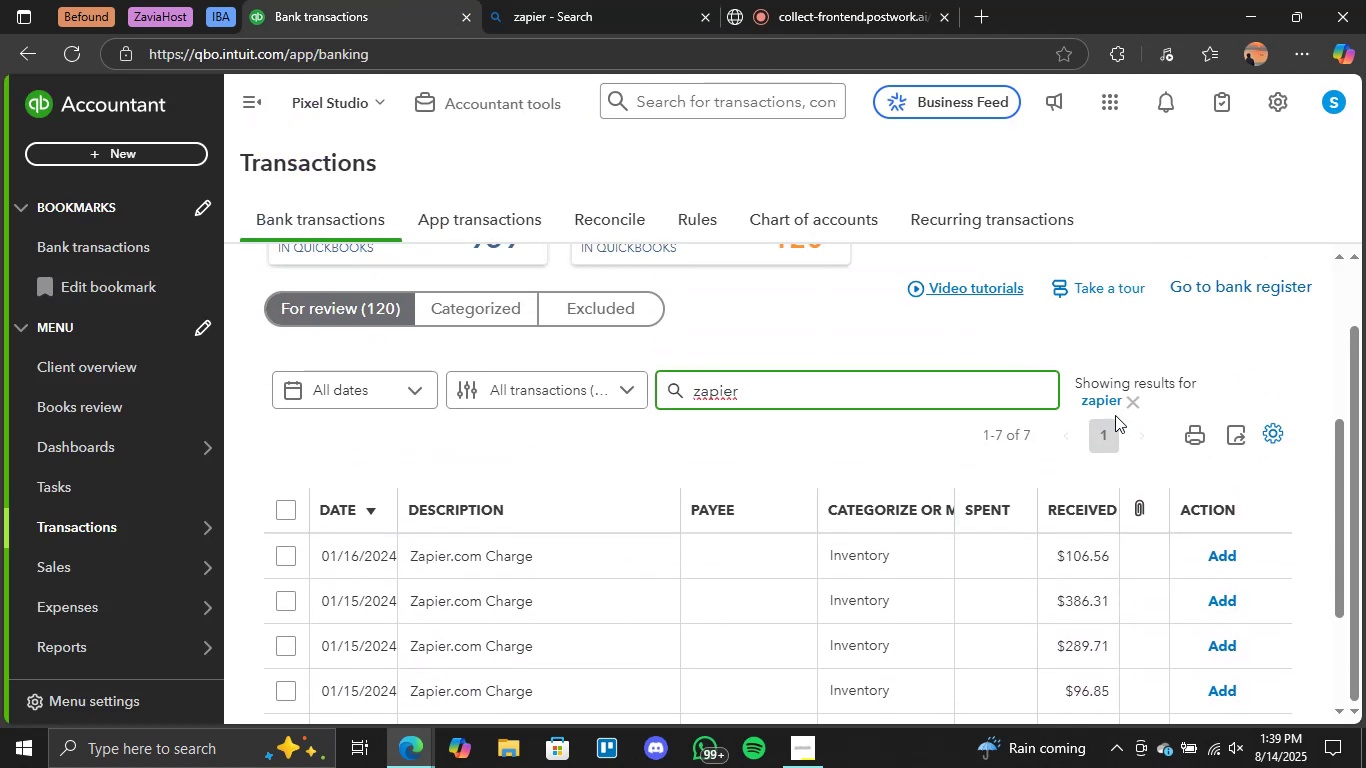 
scroll: coordinate [484, 458], scroll_direction: down, amount: 4.0
 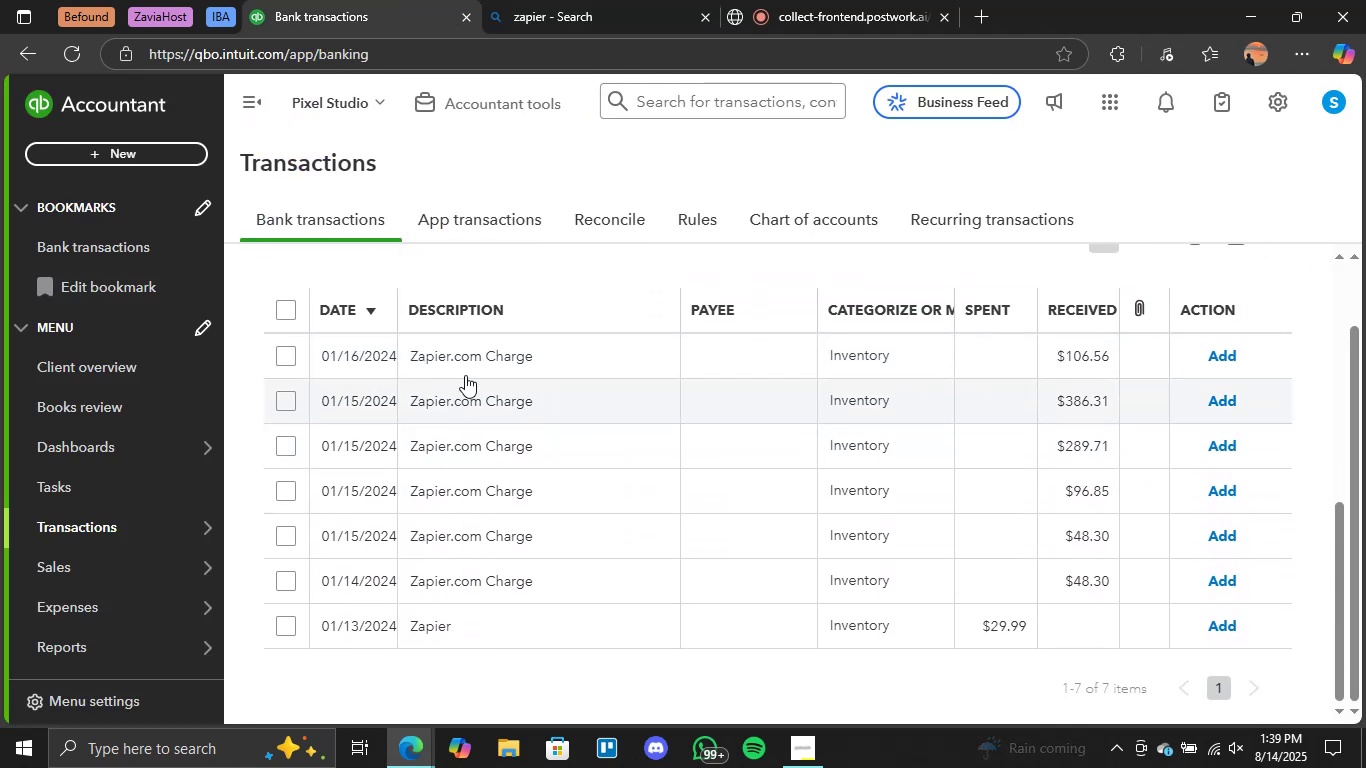 
left_click([485, 364])
 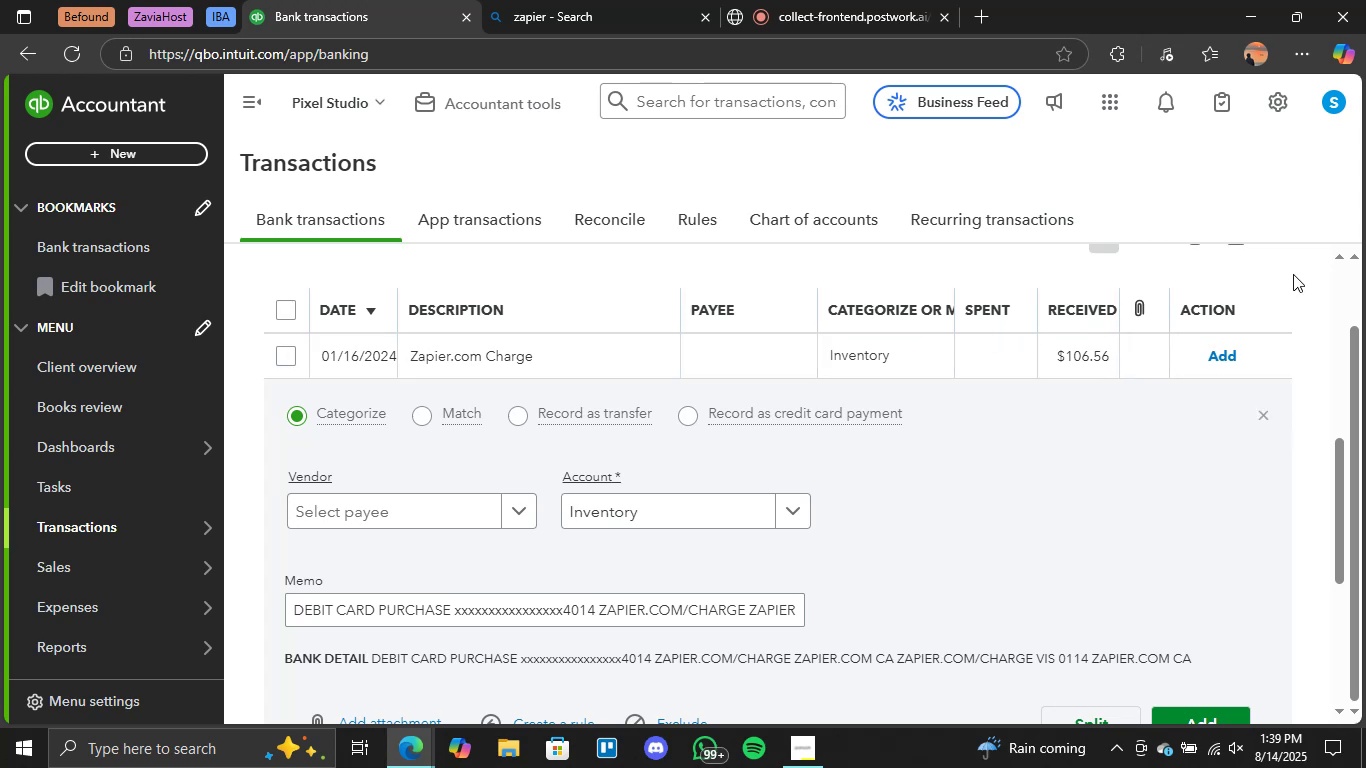 
wait(18.26)
 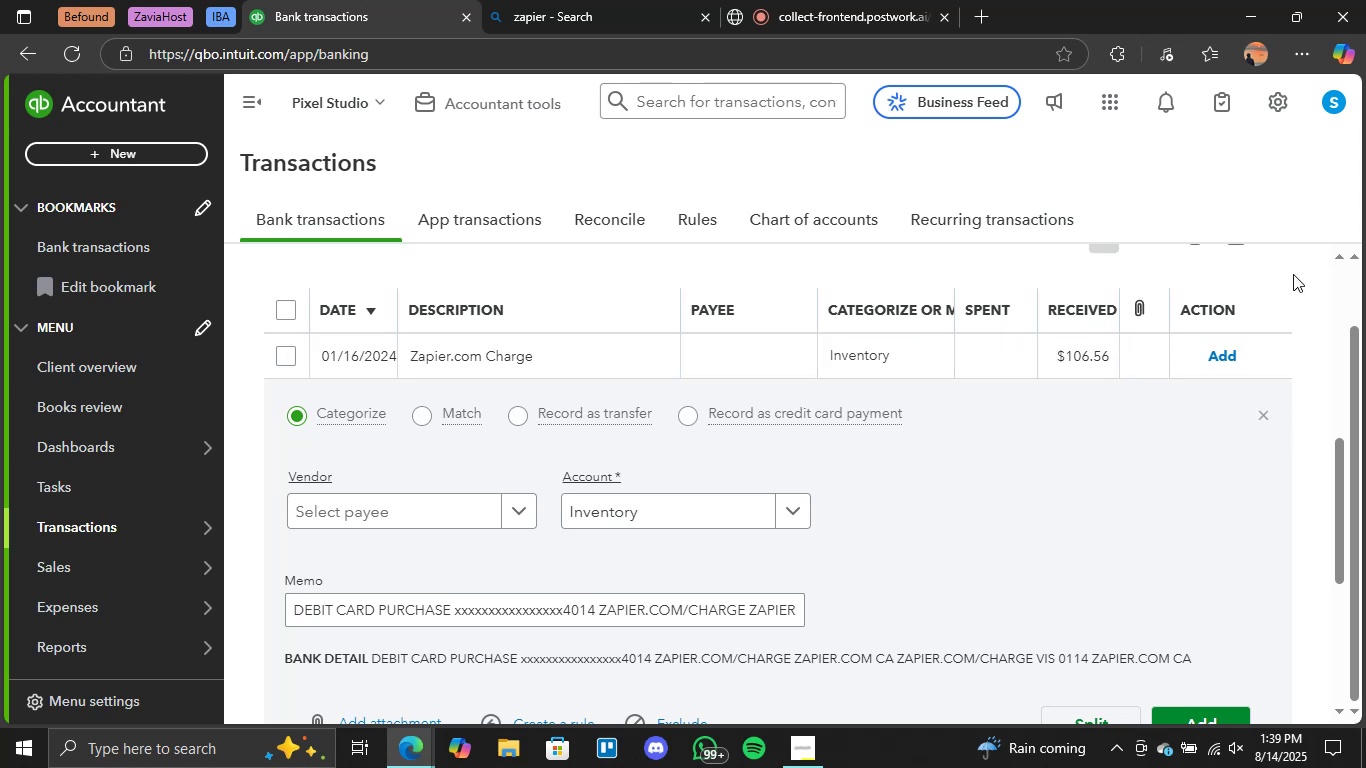 
left_click([707, 621])
 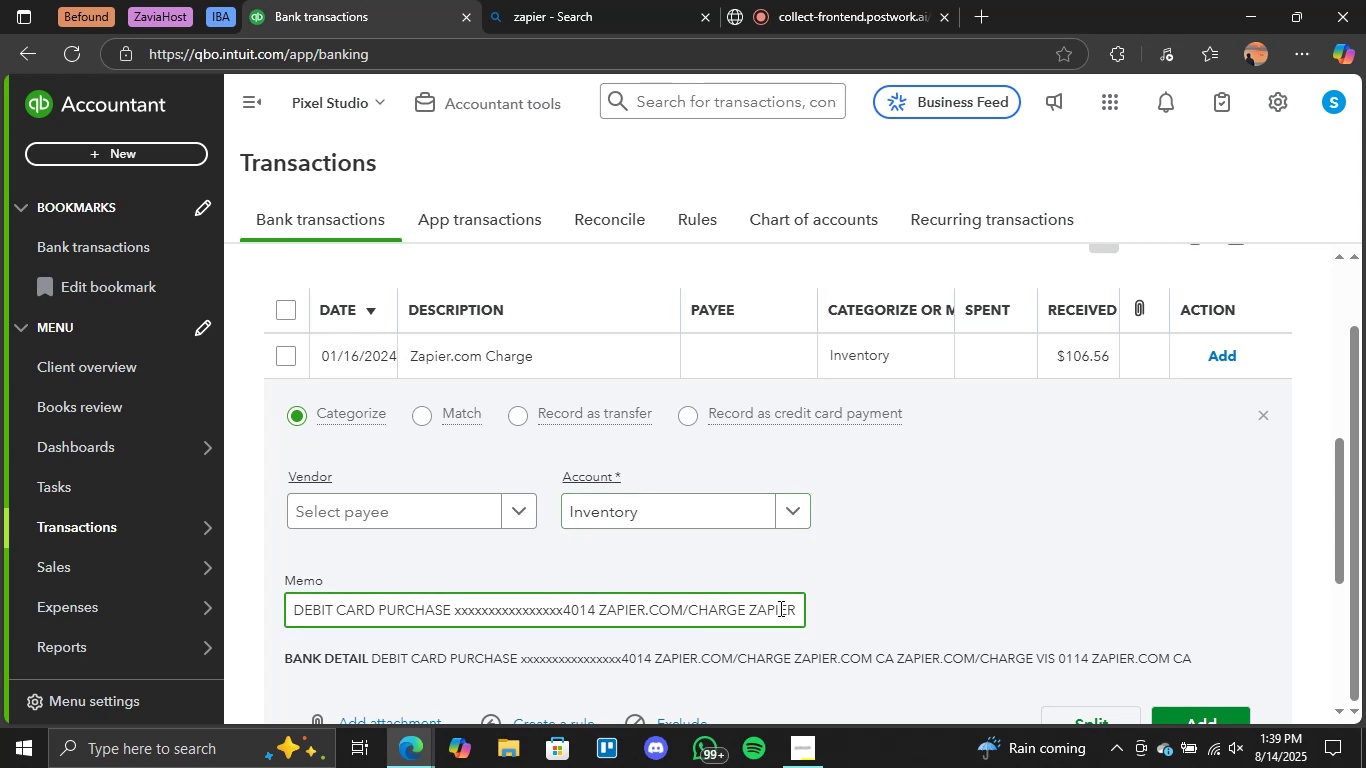 
left_click([781, 608])
 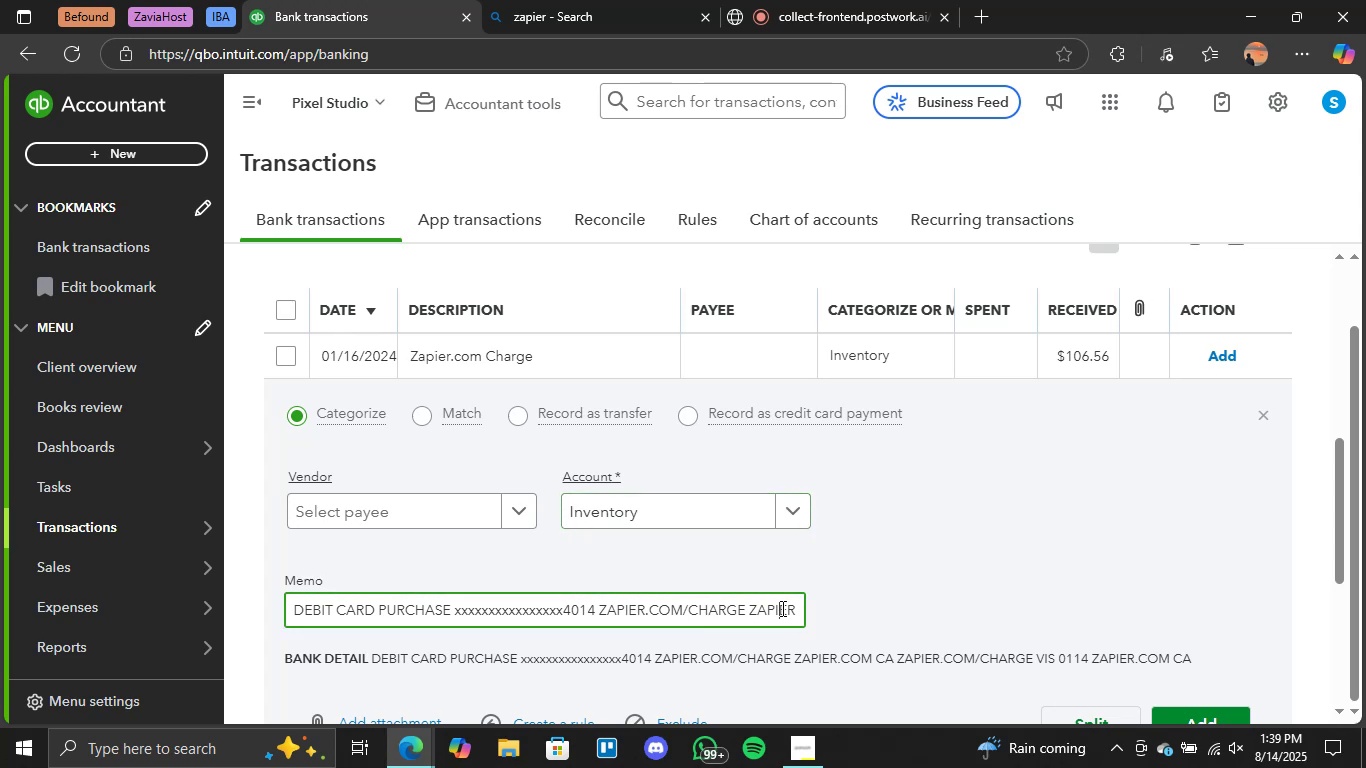 
scroll: coordinate [781, 608], scroll_direction: down, amount: 2.0
 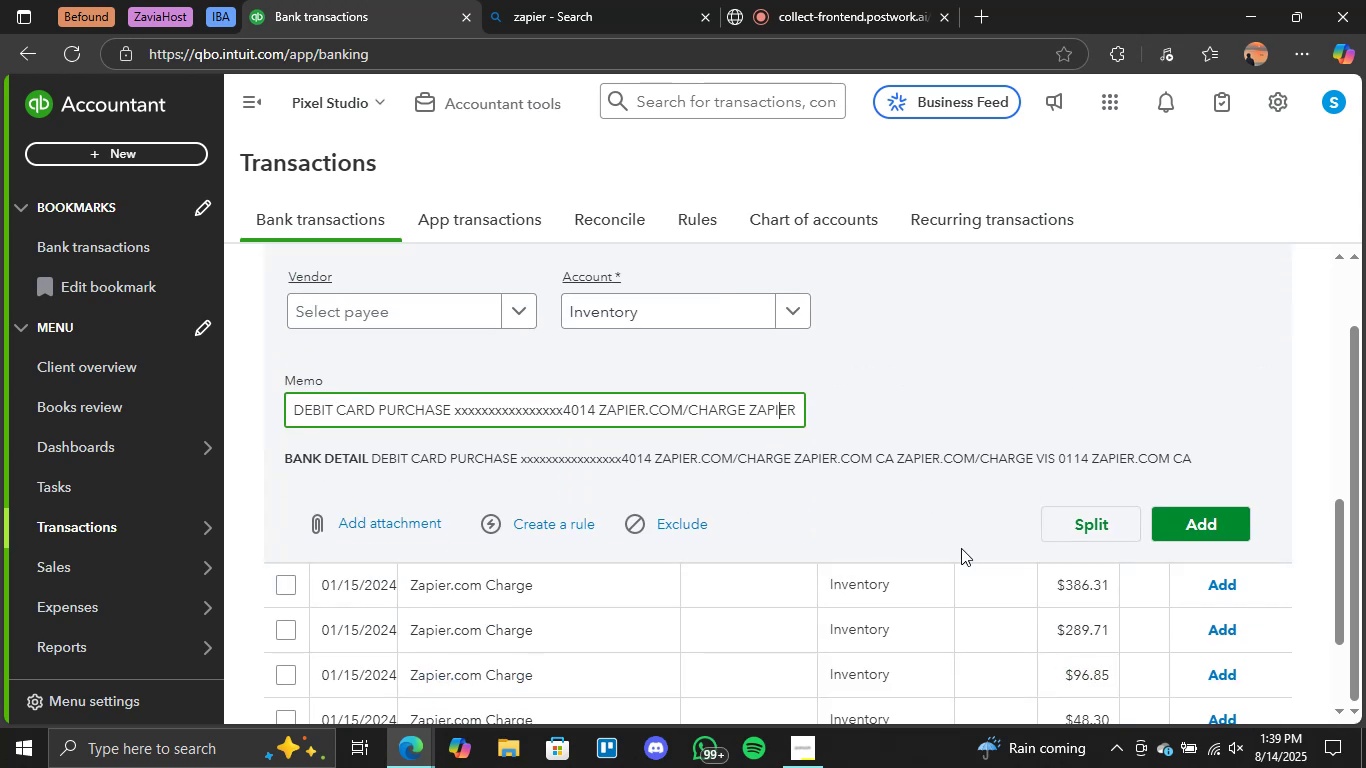 
wait(5.84)
 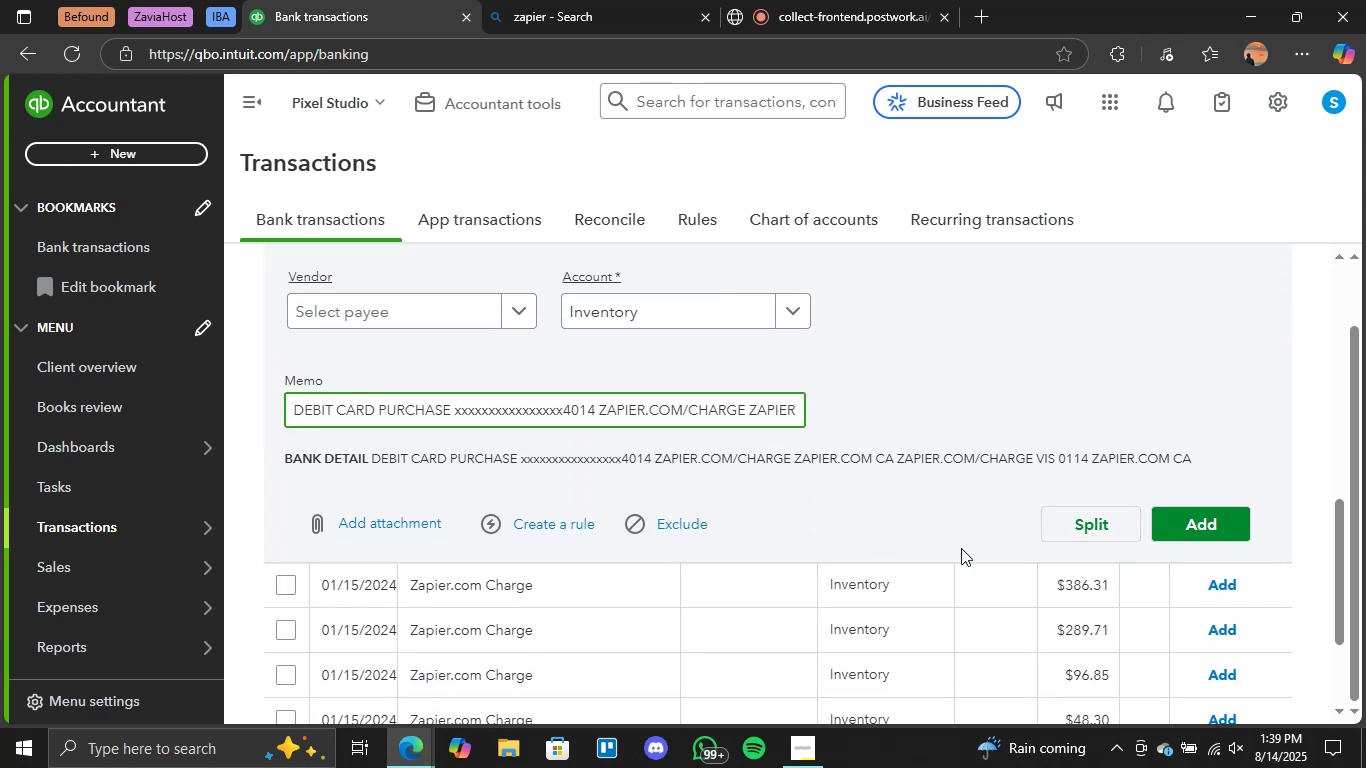 
left_click([1294, 376])
 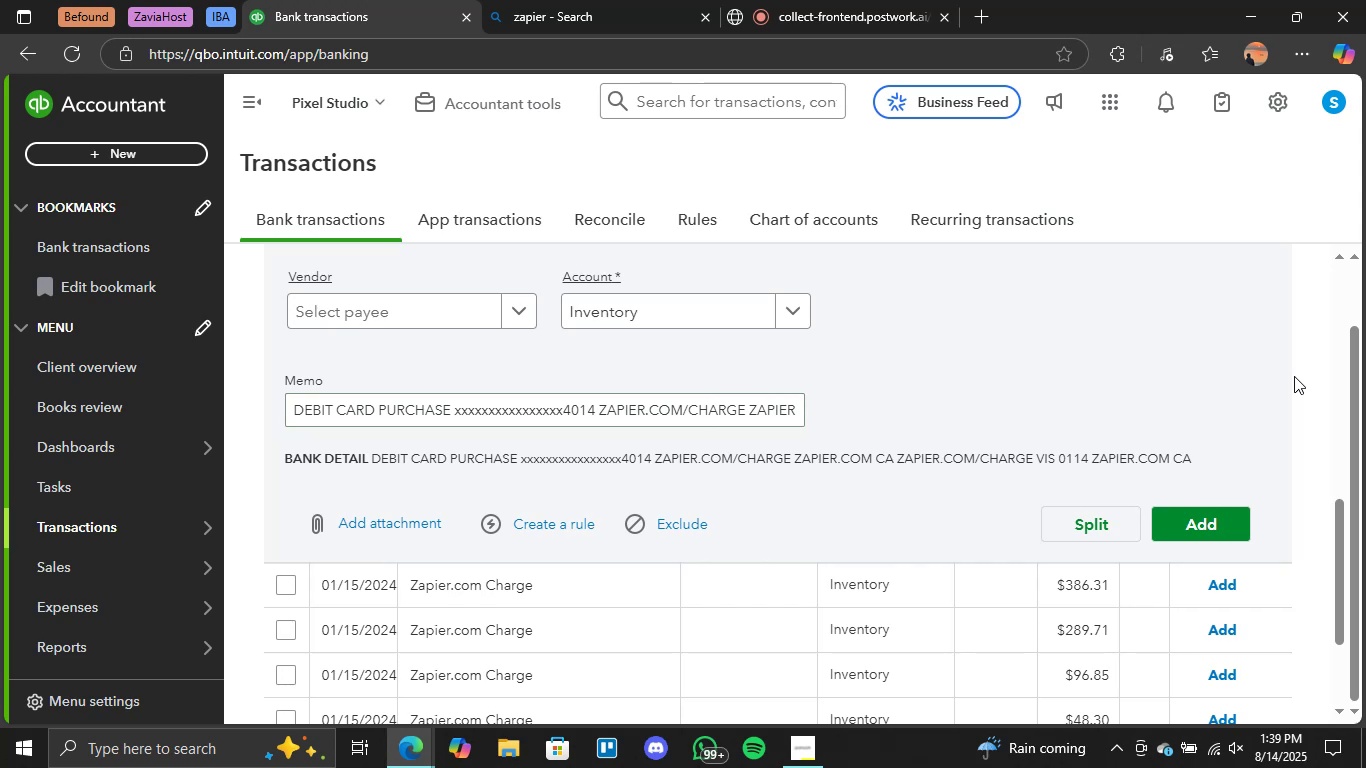 
scroll: coordinate [1291, 413], scroll_direction: up, amount: 2.0
 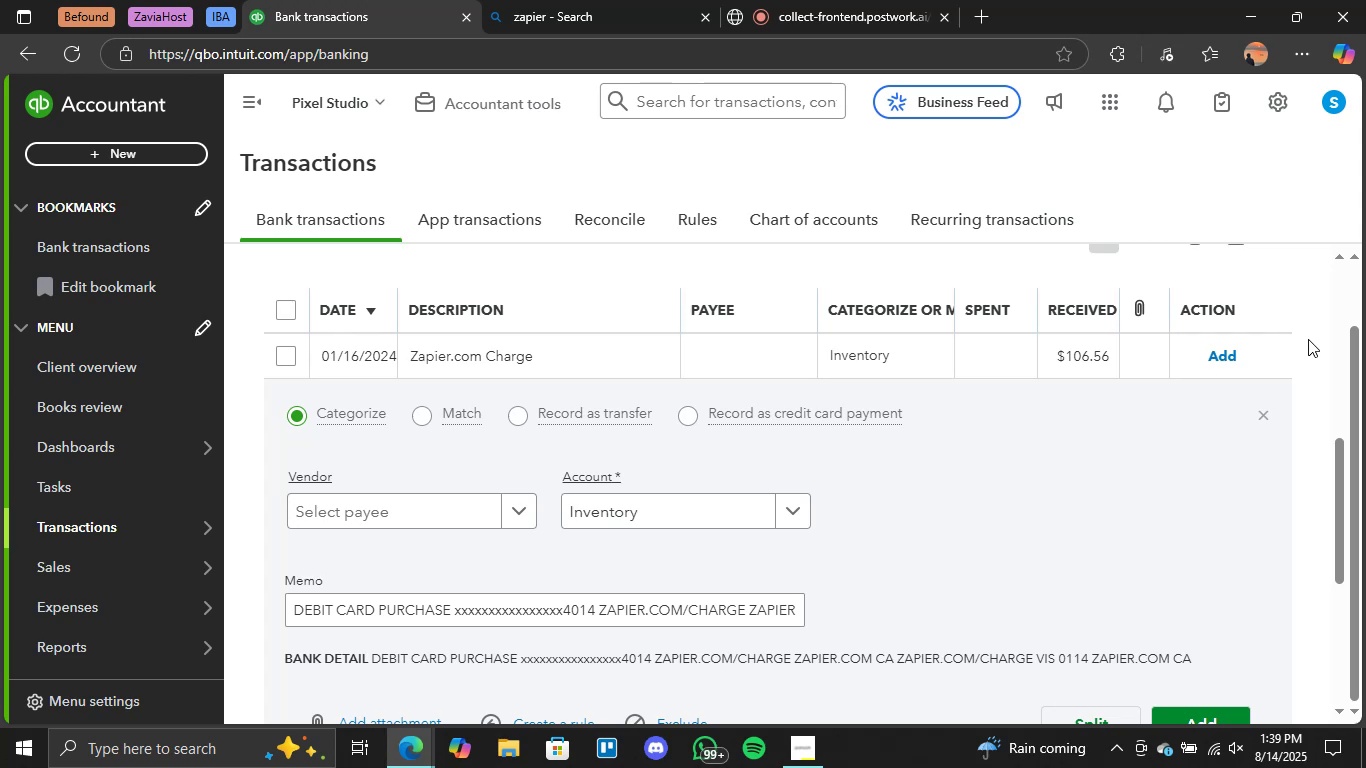 
wait(21.85)
 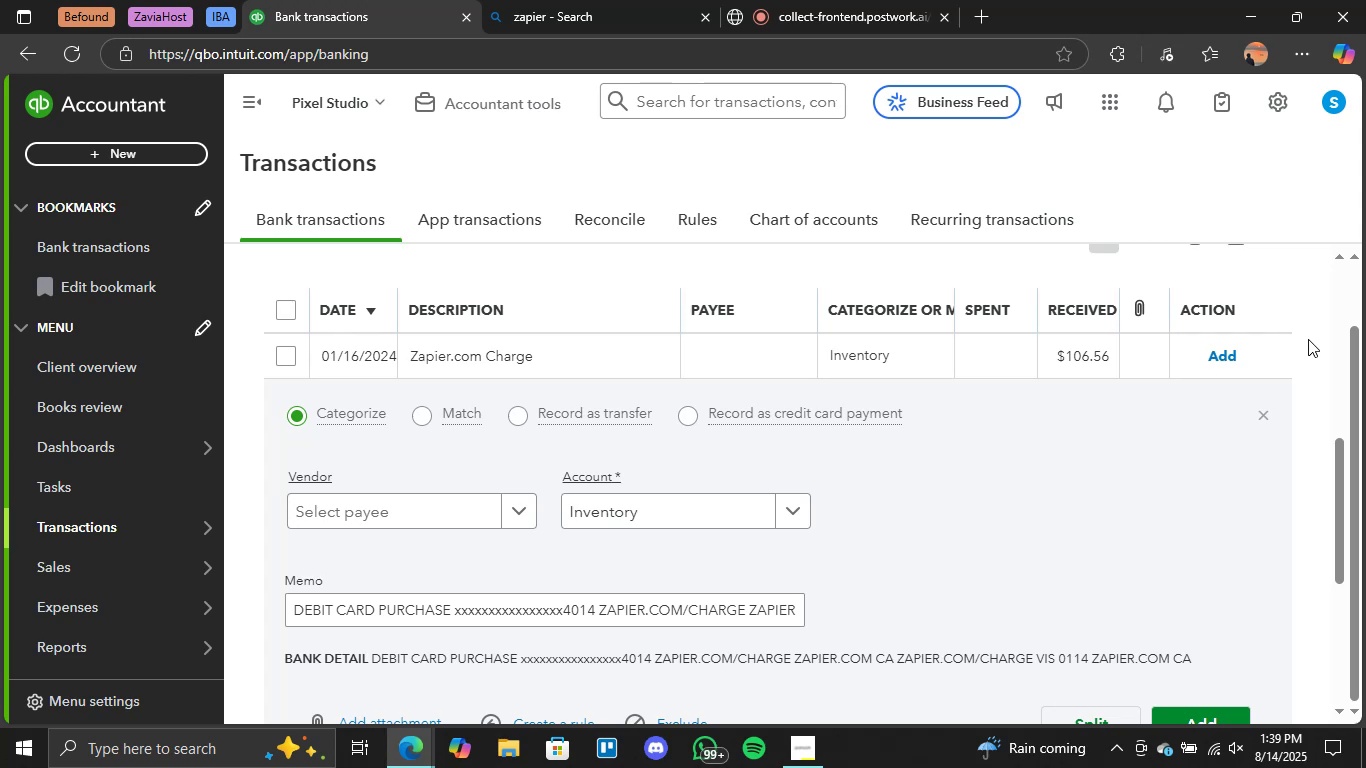 
scroll: coordinate [1149, 397], scroll_direction: down, amount: 8.0
 